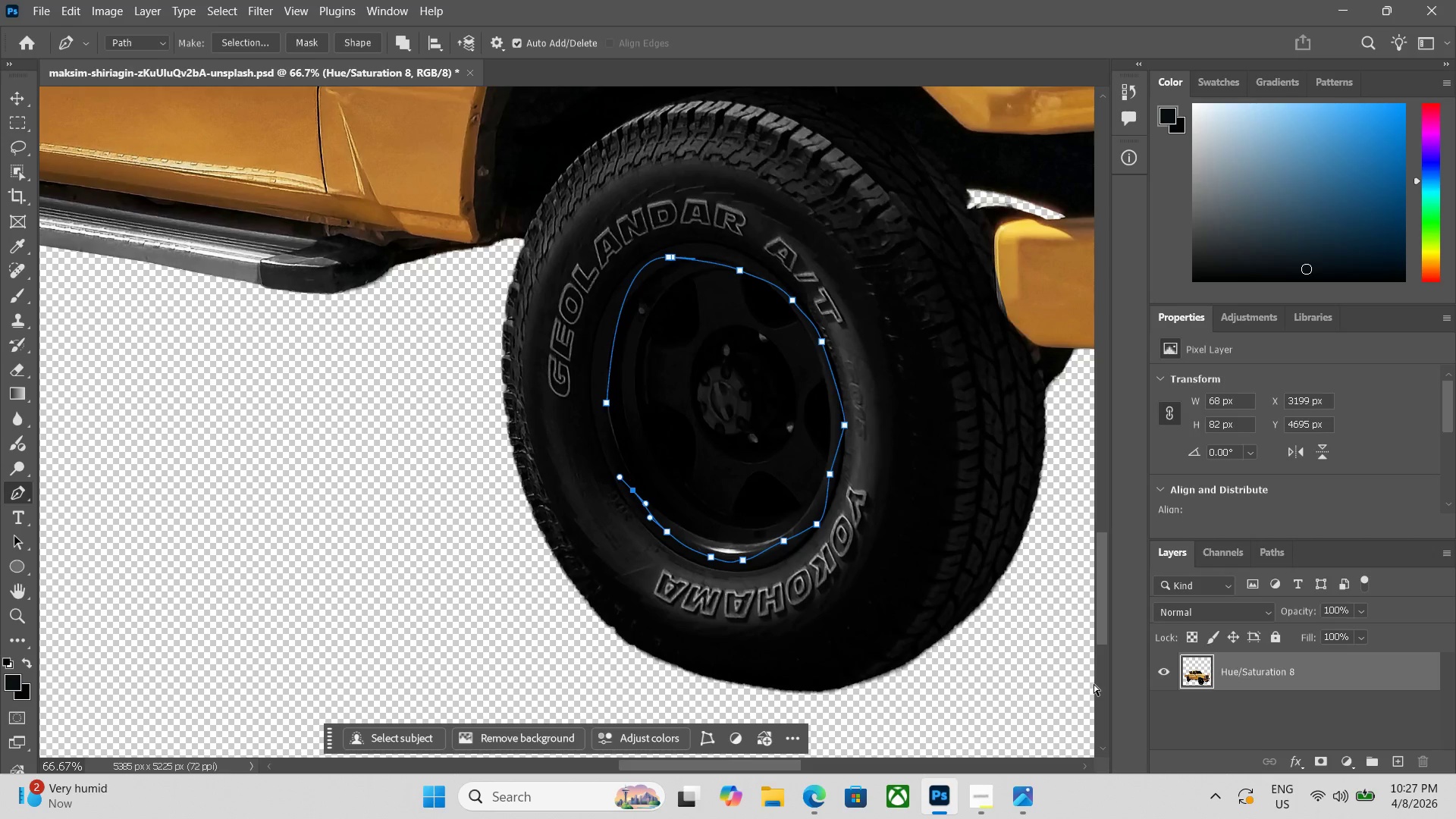 
key(Control+Z)
 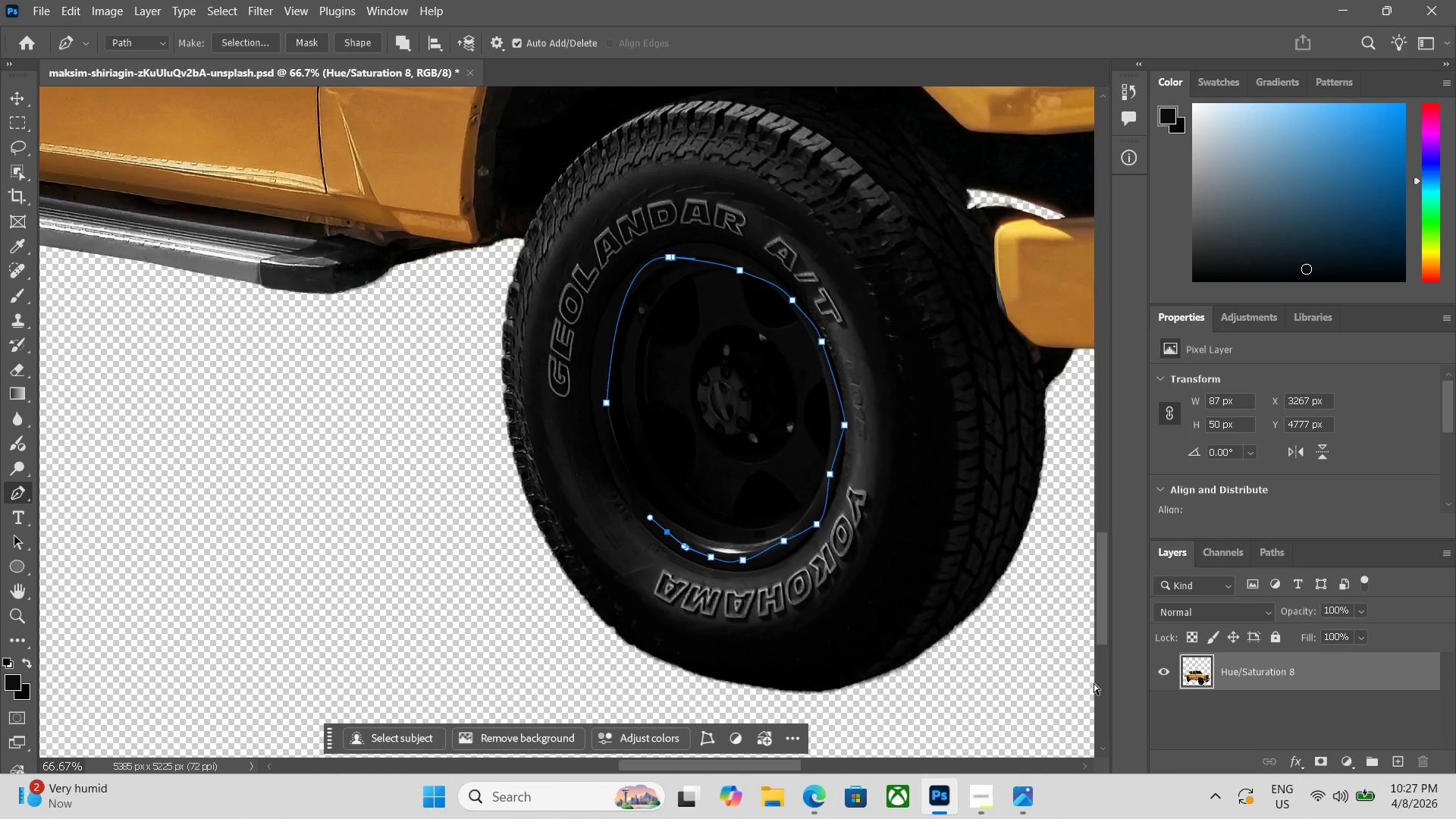 
key(Control+Z)
 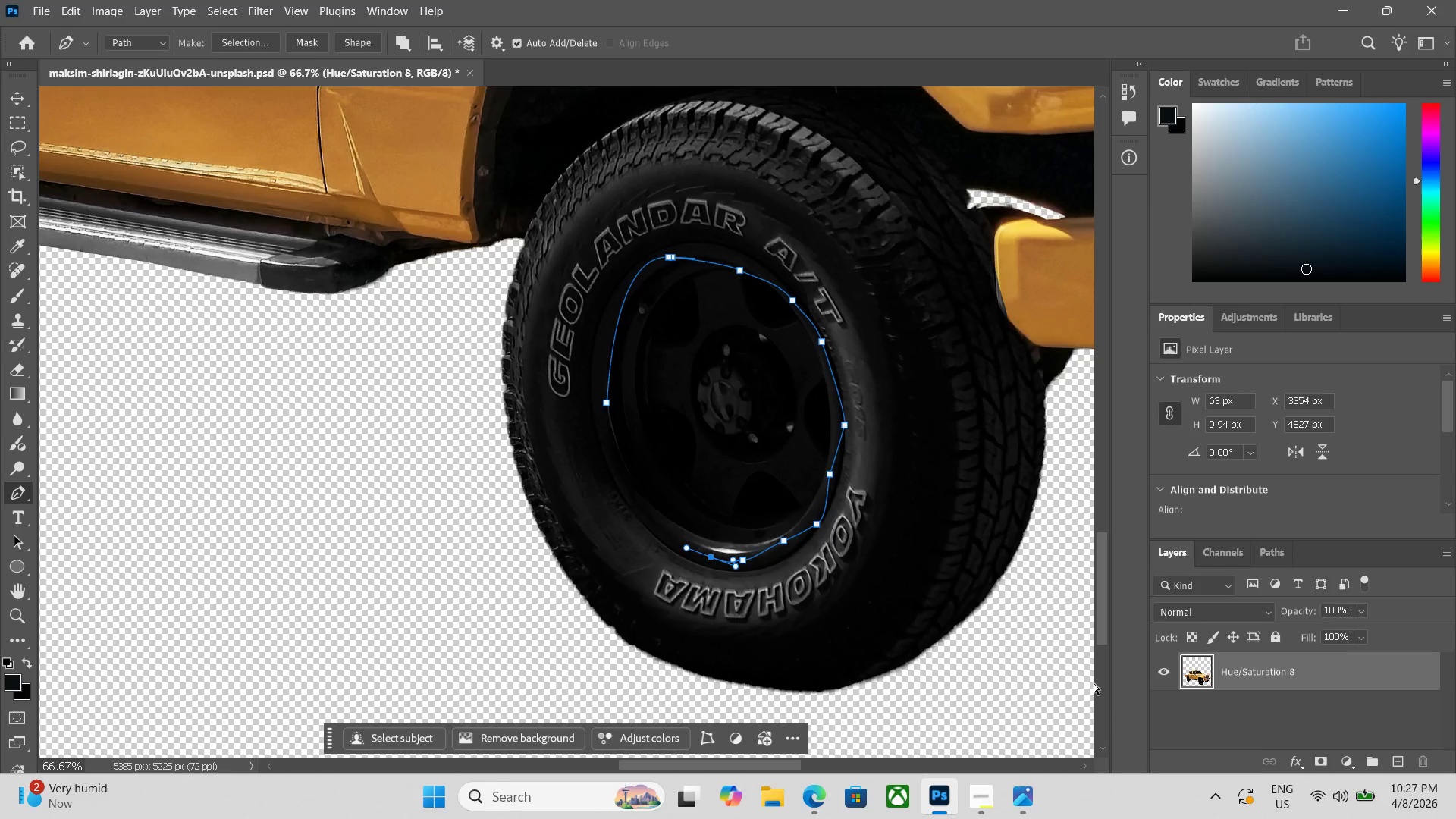 
key(Control+Z)
 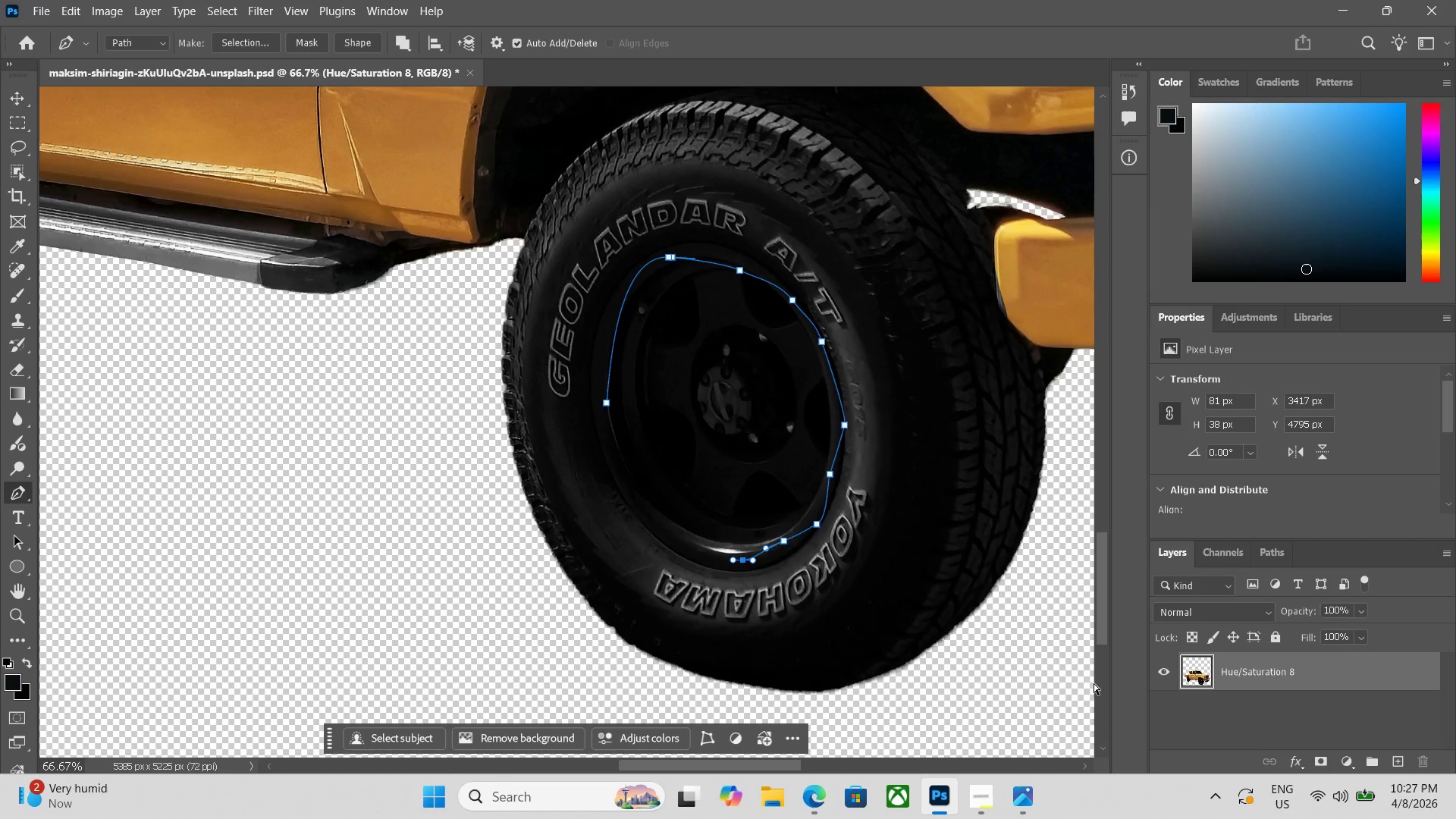 
key(Control+Z)
 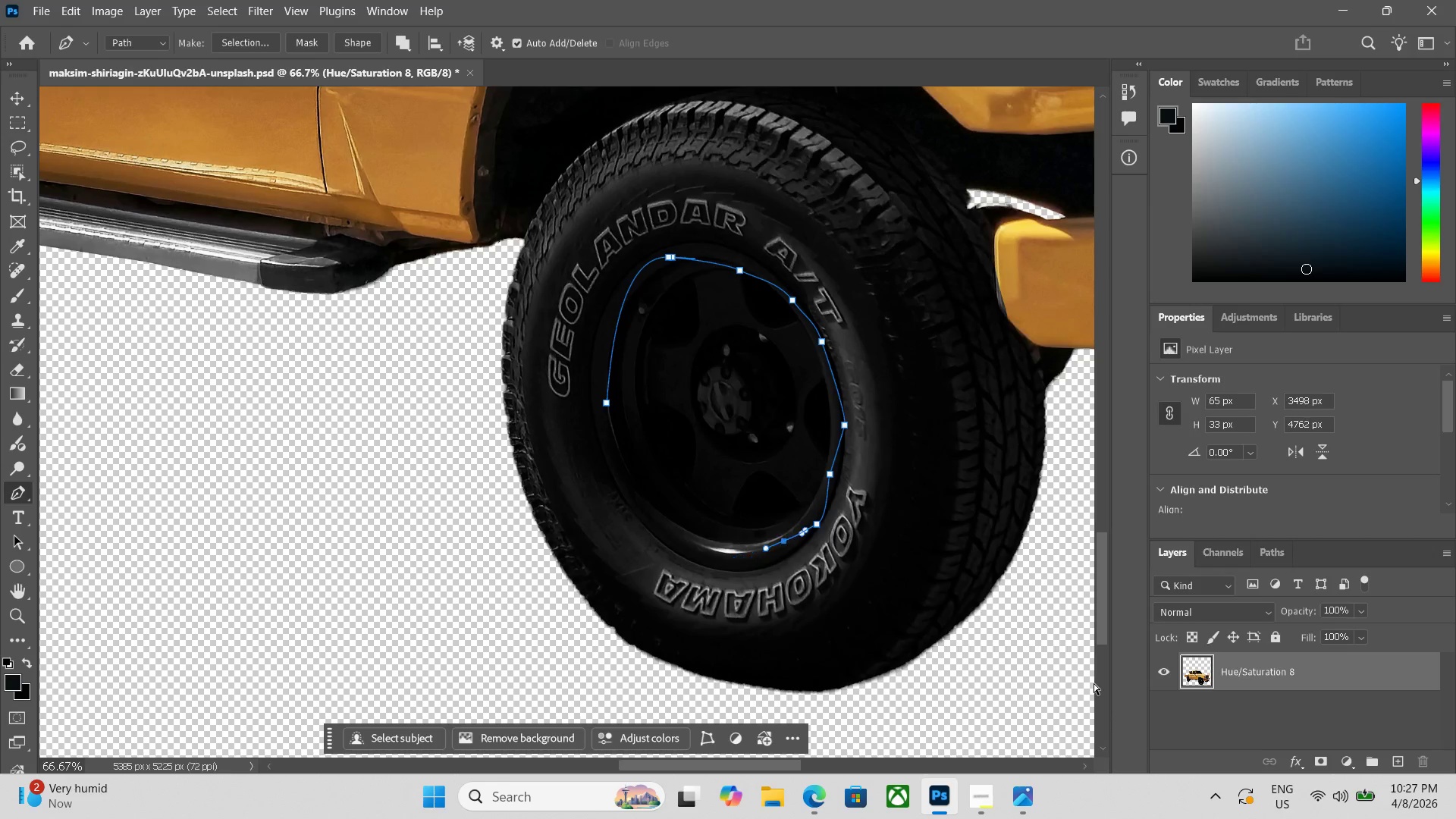 
key(Control+Z)
 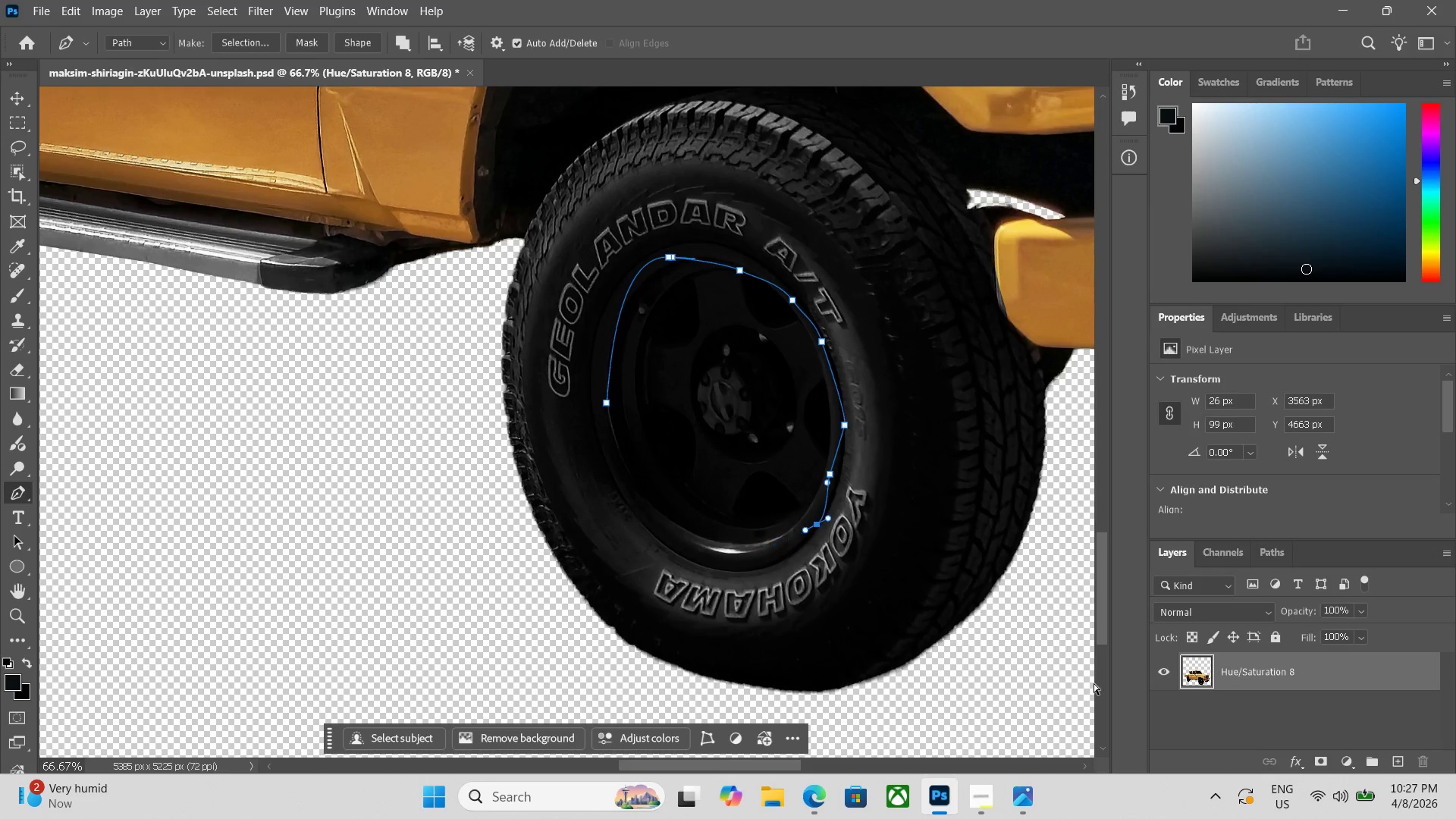 
key(Control+Z)
 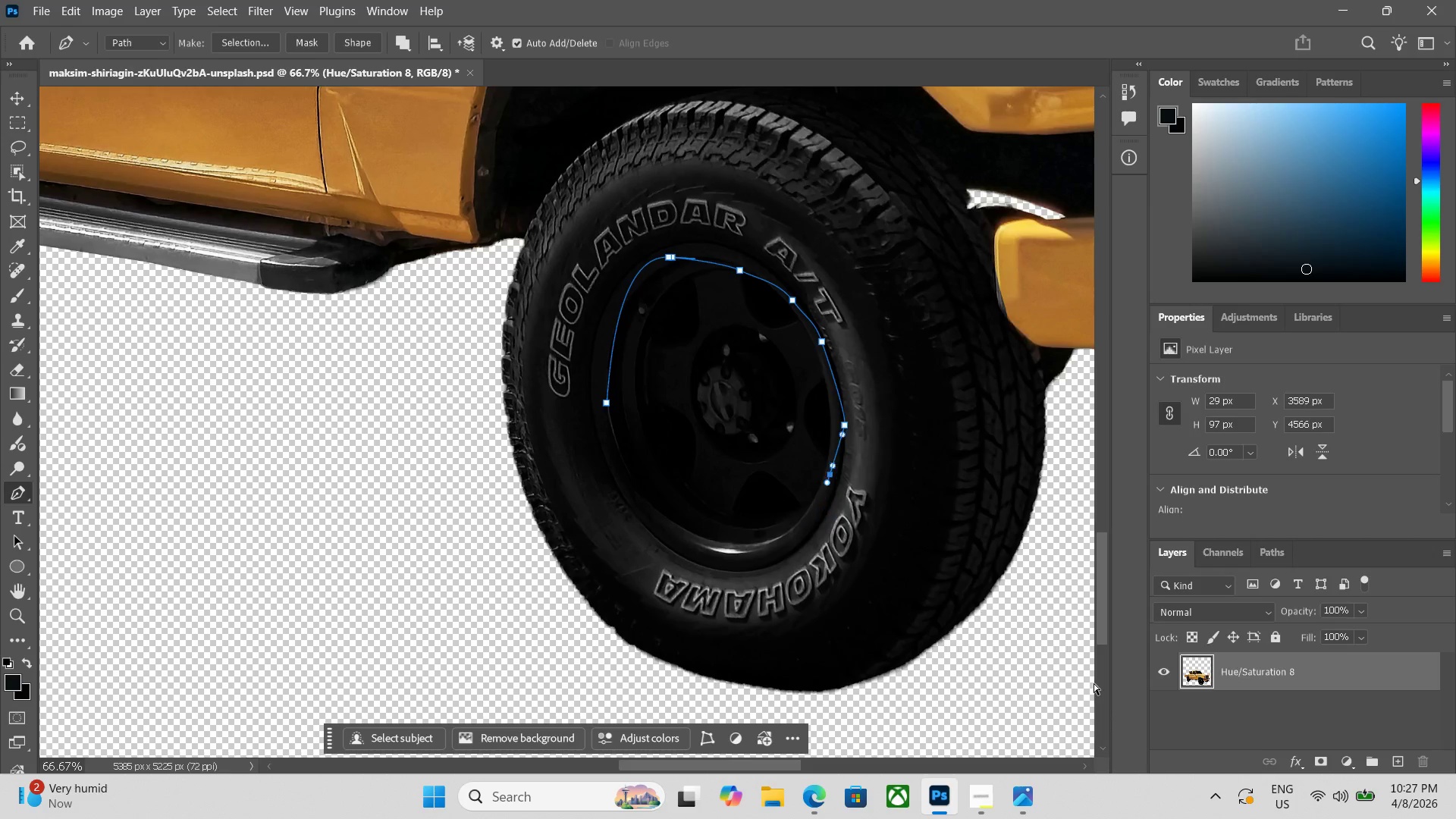 
key(Control+Z)
 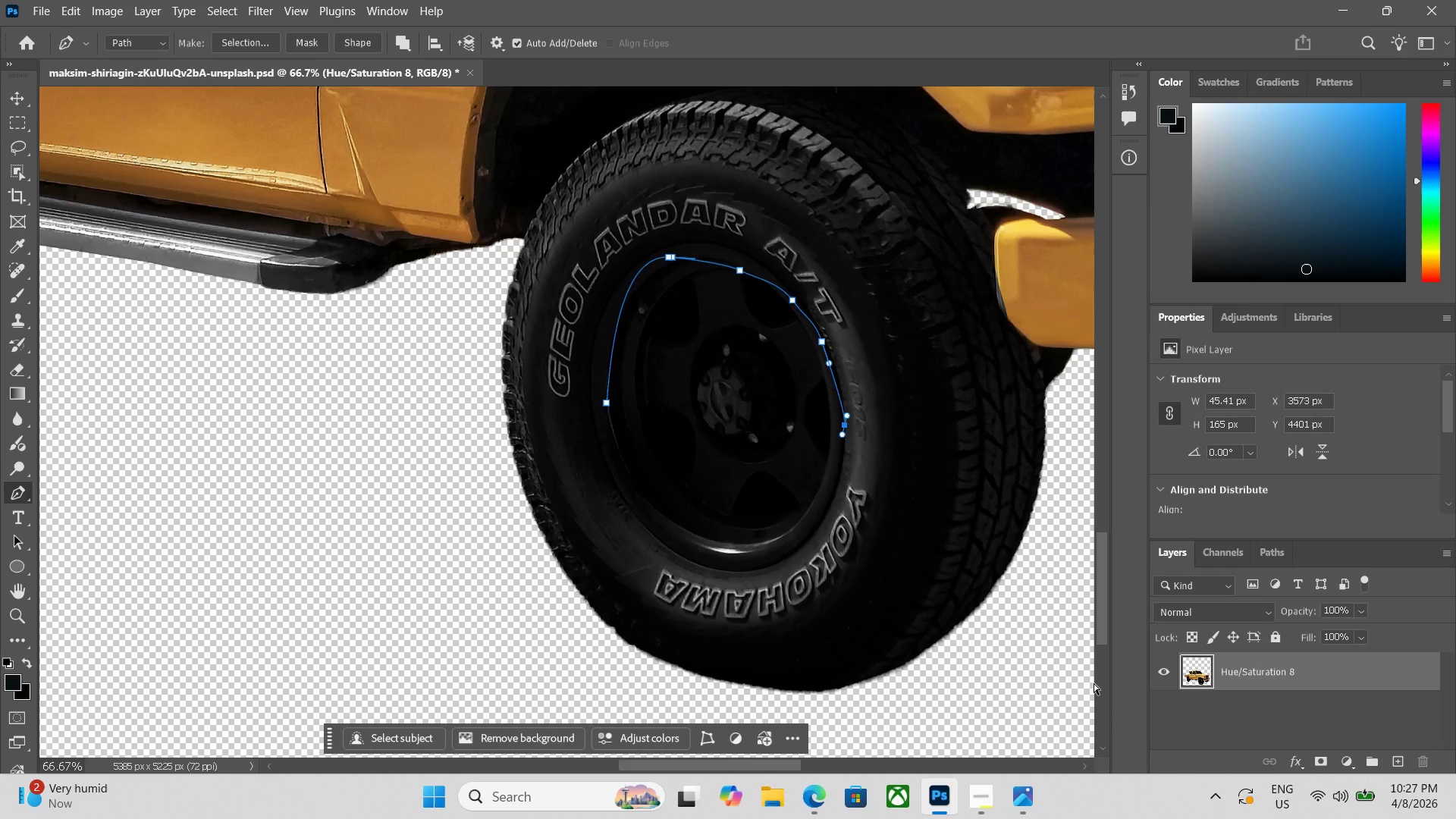 
key(Control+Z)
 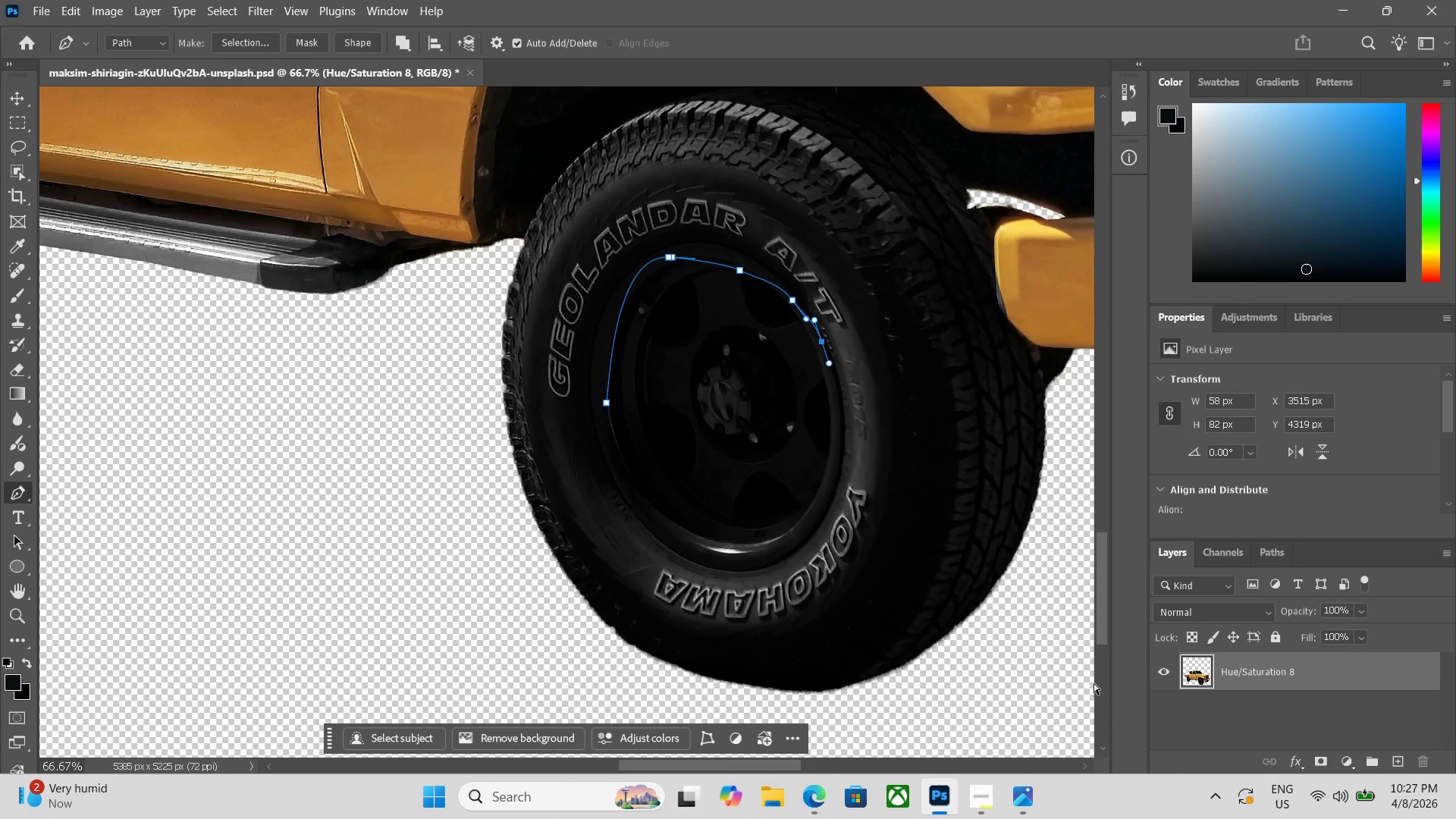 
key(Control+Z)
 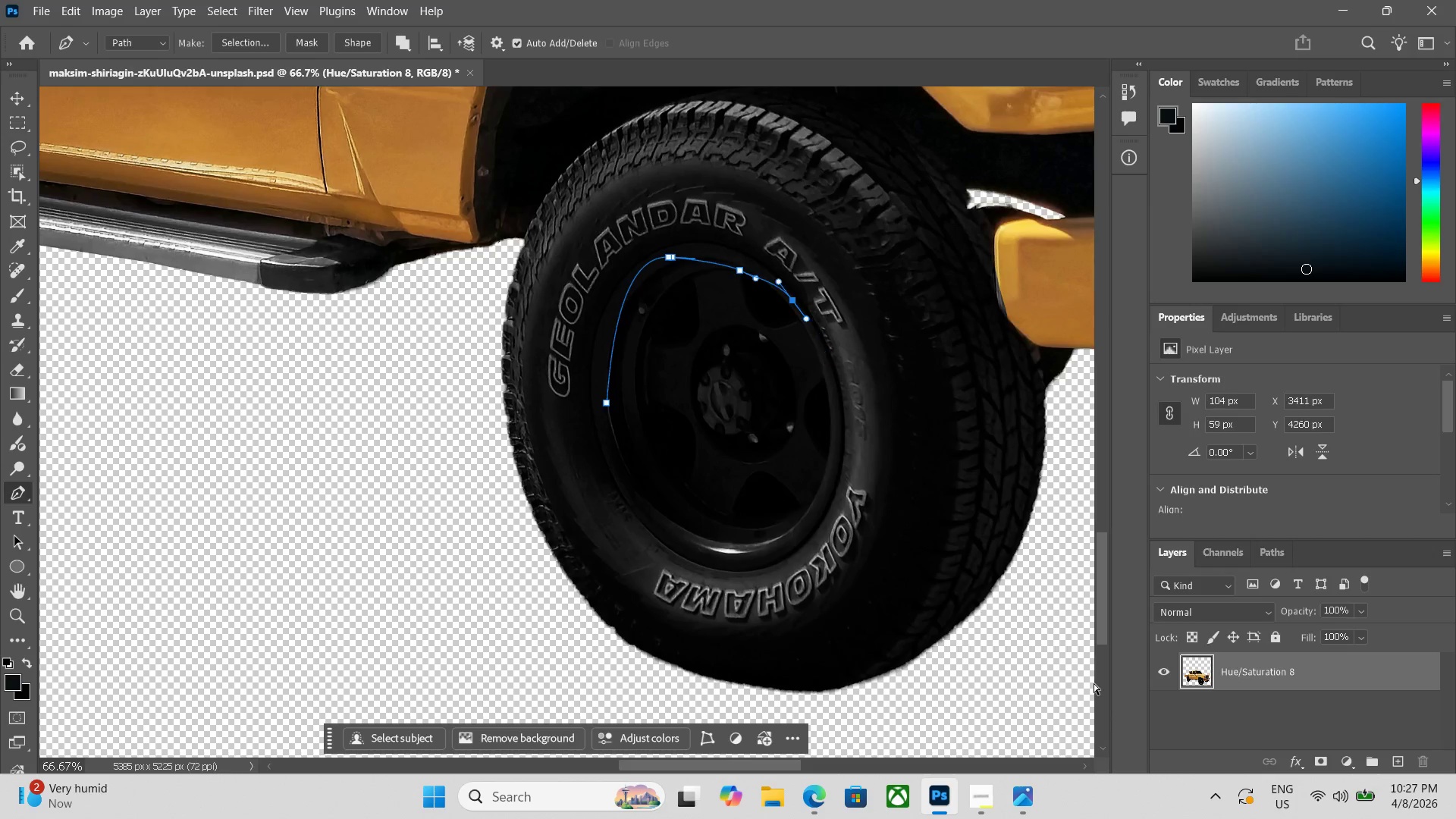 
key(Control+Z)
 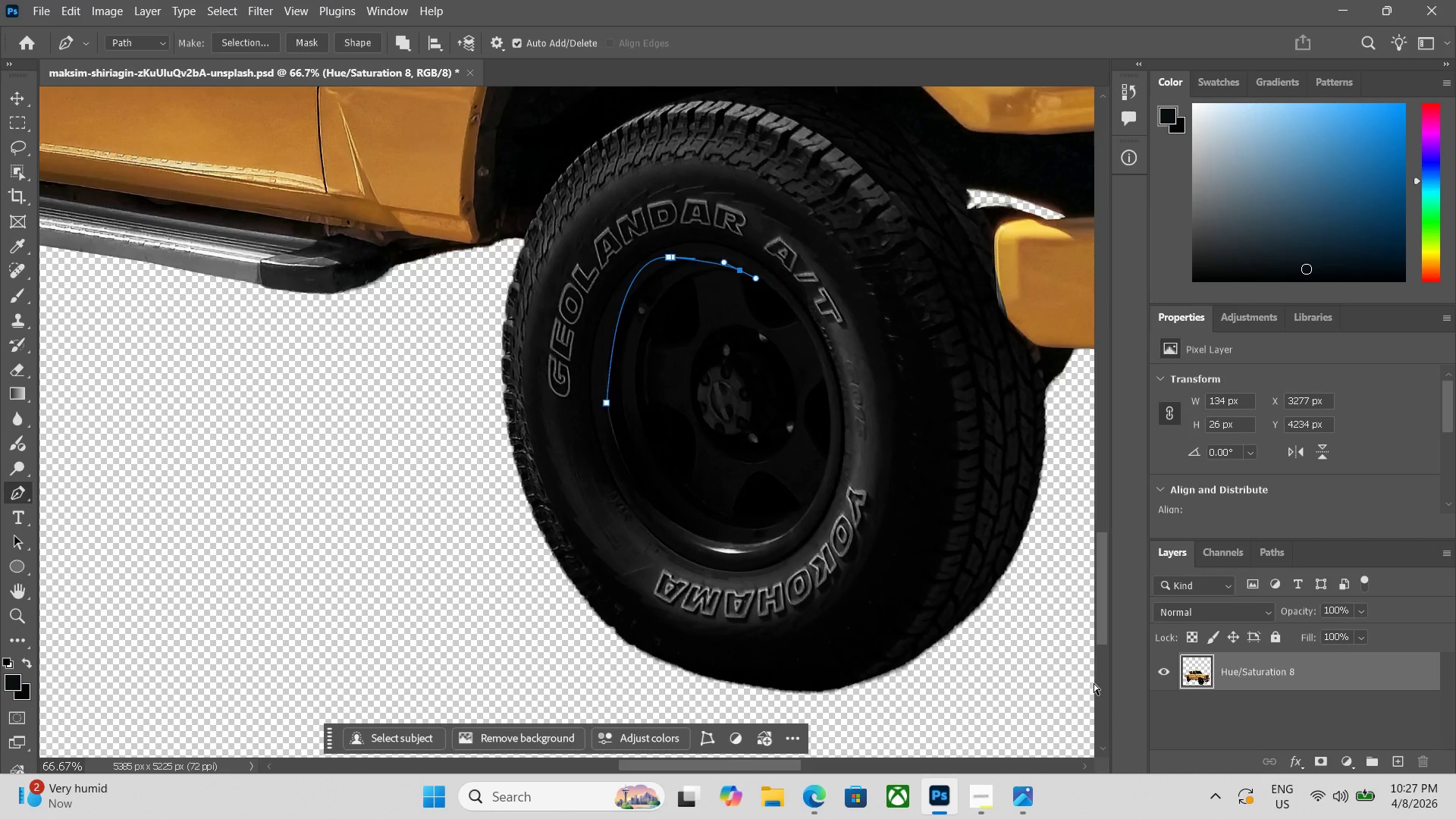 
key(Control+Z)
 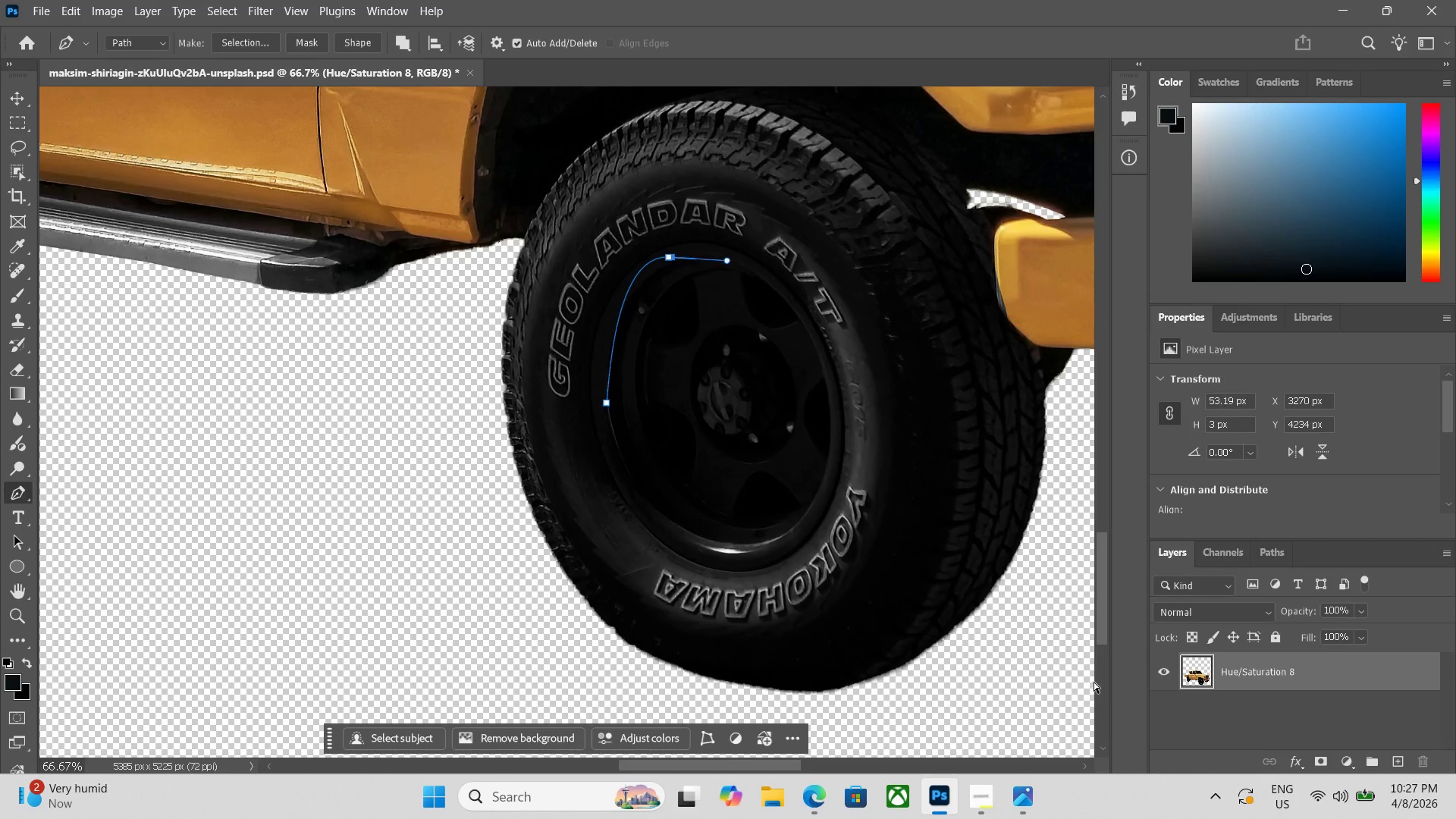 
key(Control+Z)
 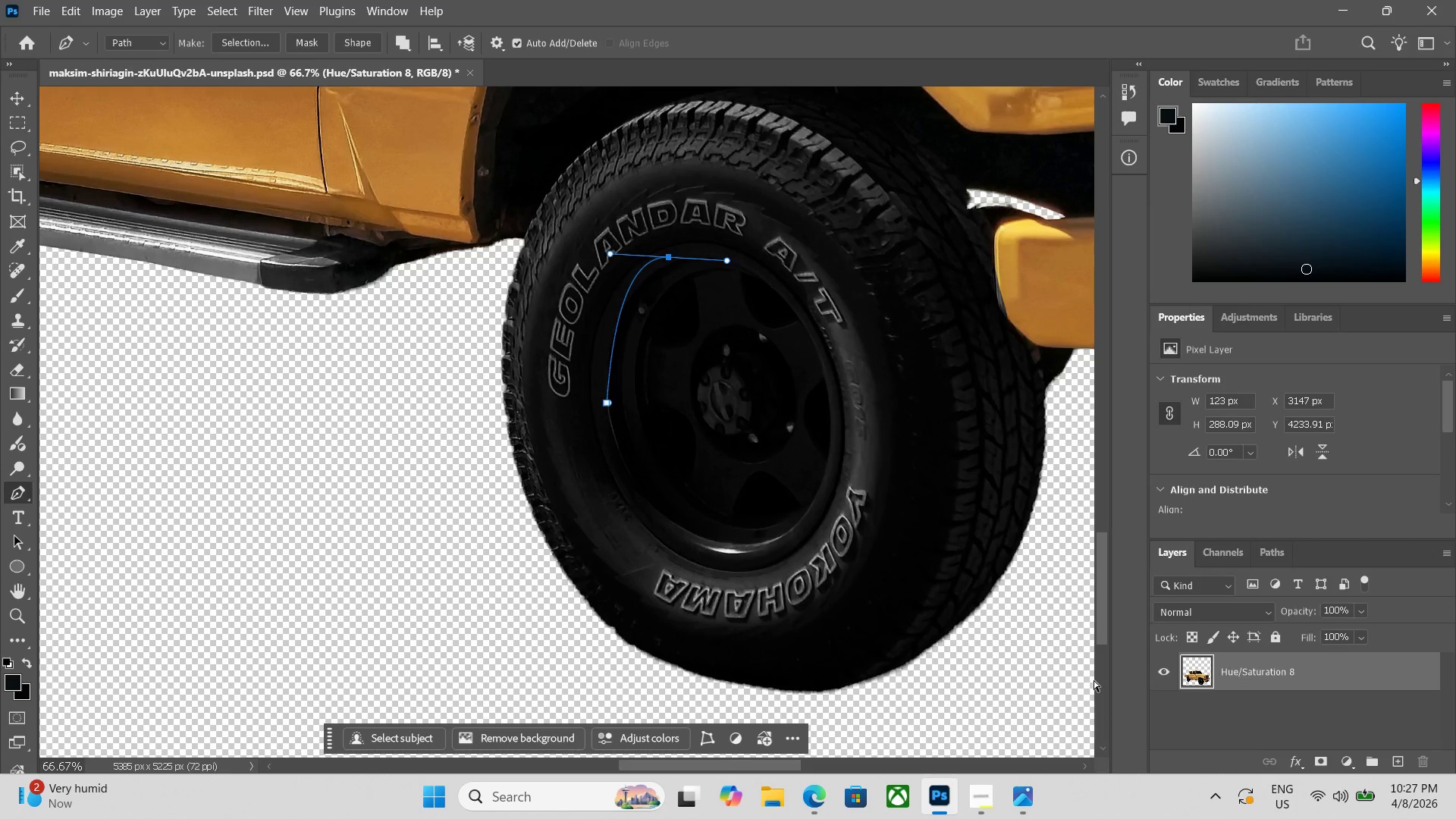 
key(Control+Z)
 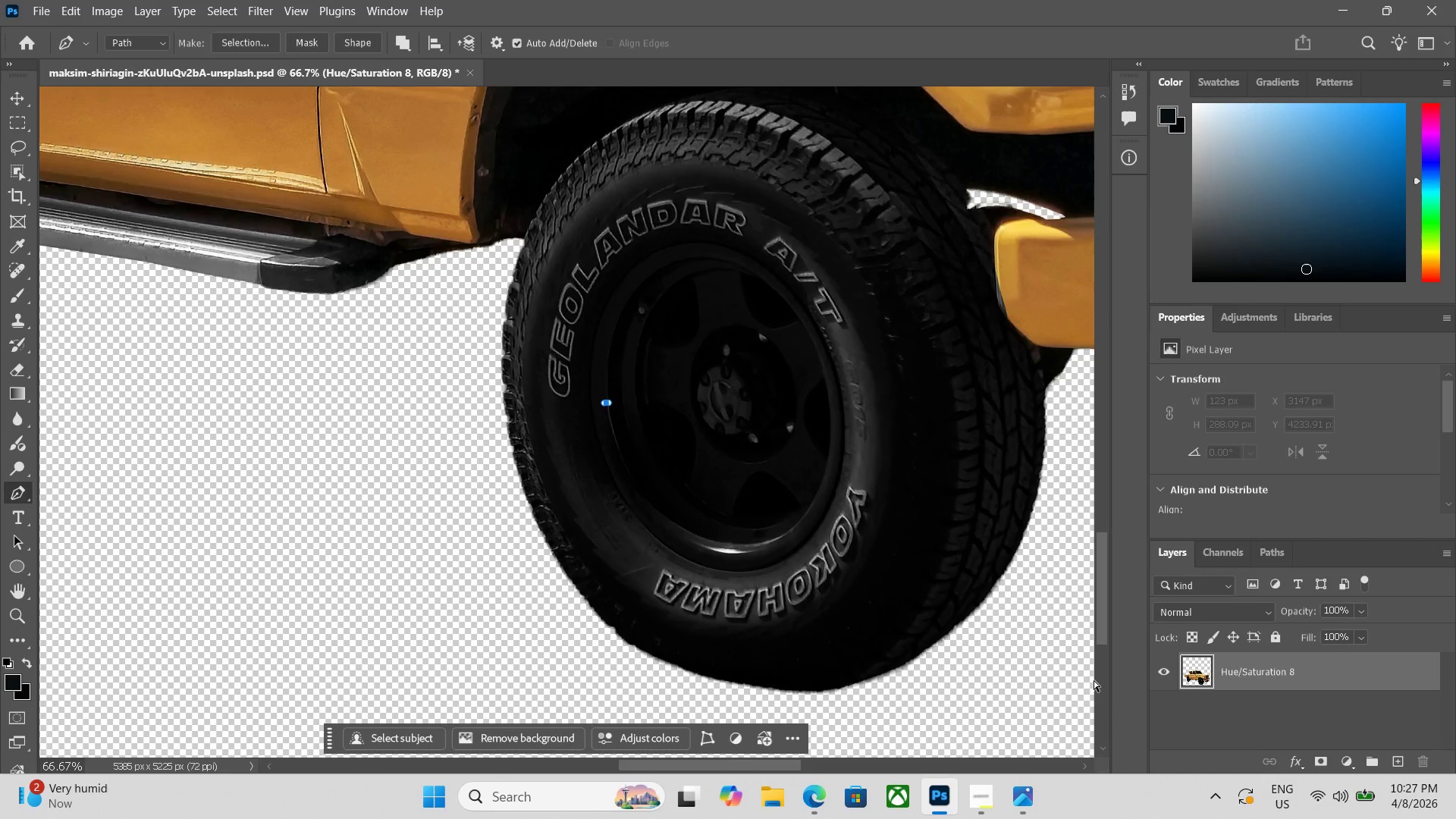 
key(Control+Z)
 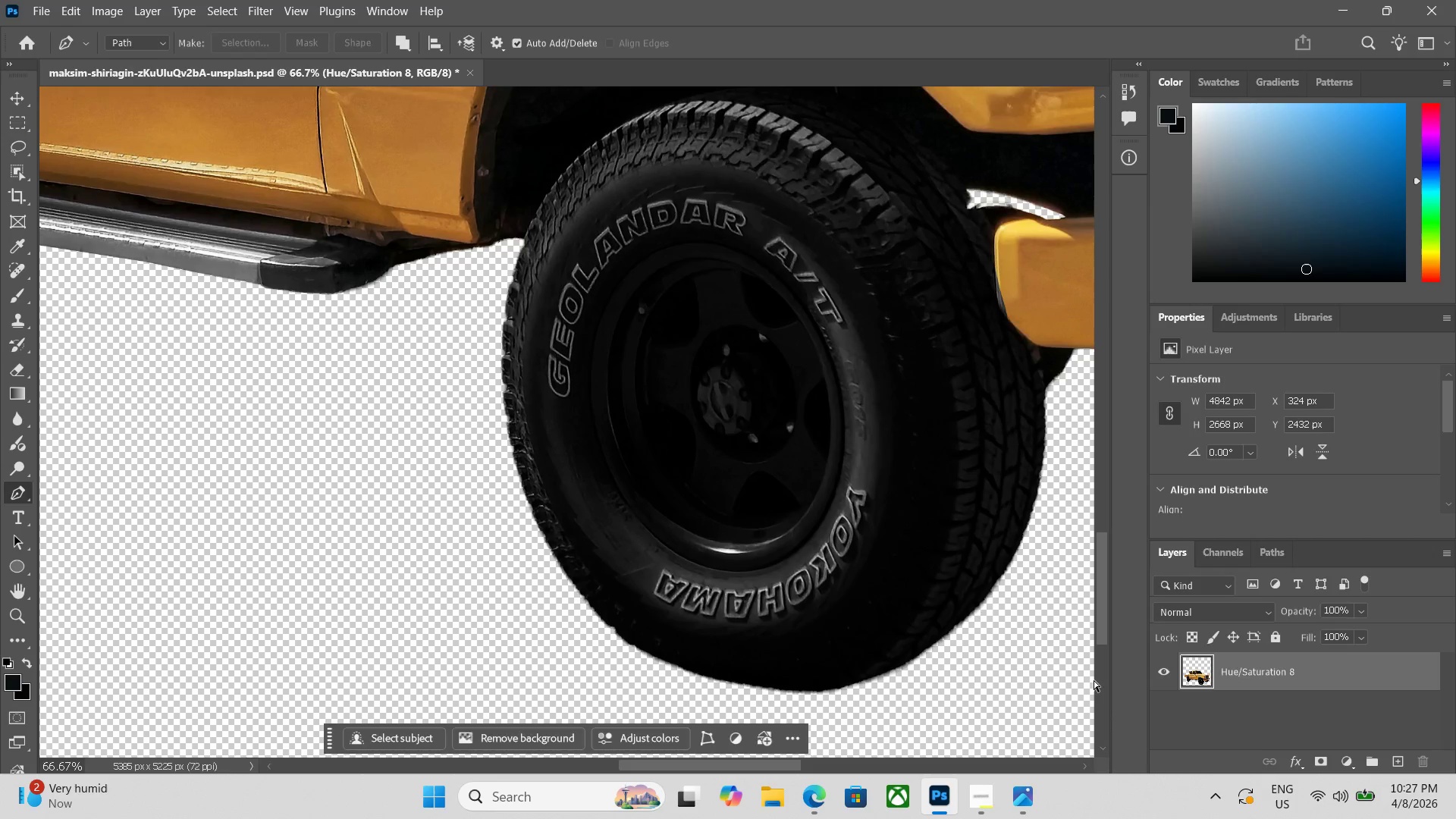 
key(Control+Z)
 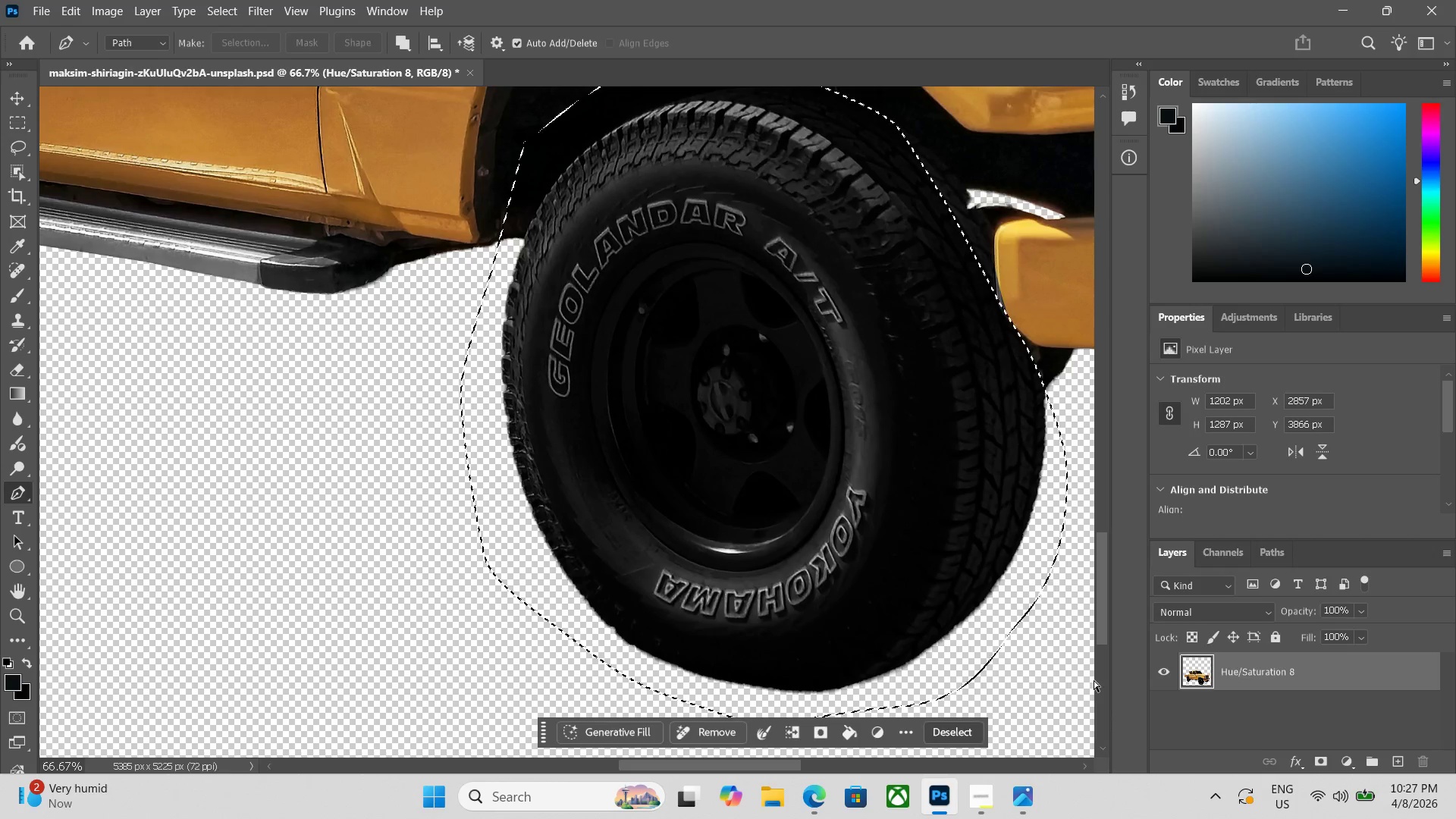 
key(Control+Z)
 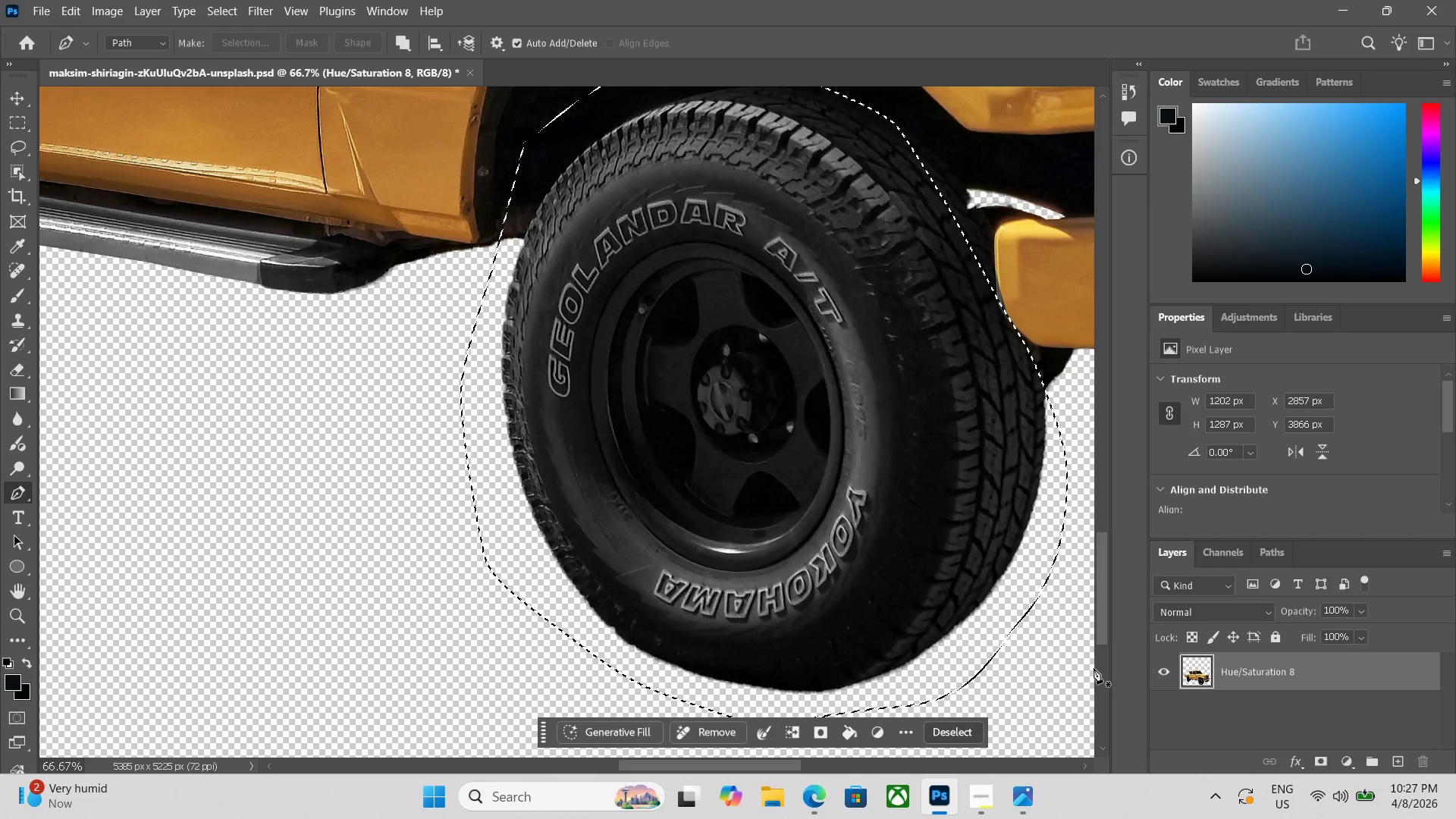 
left_click([967, 738])
 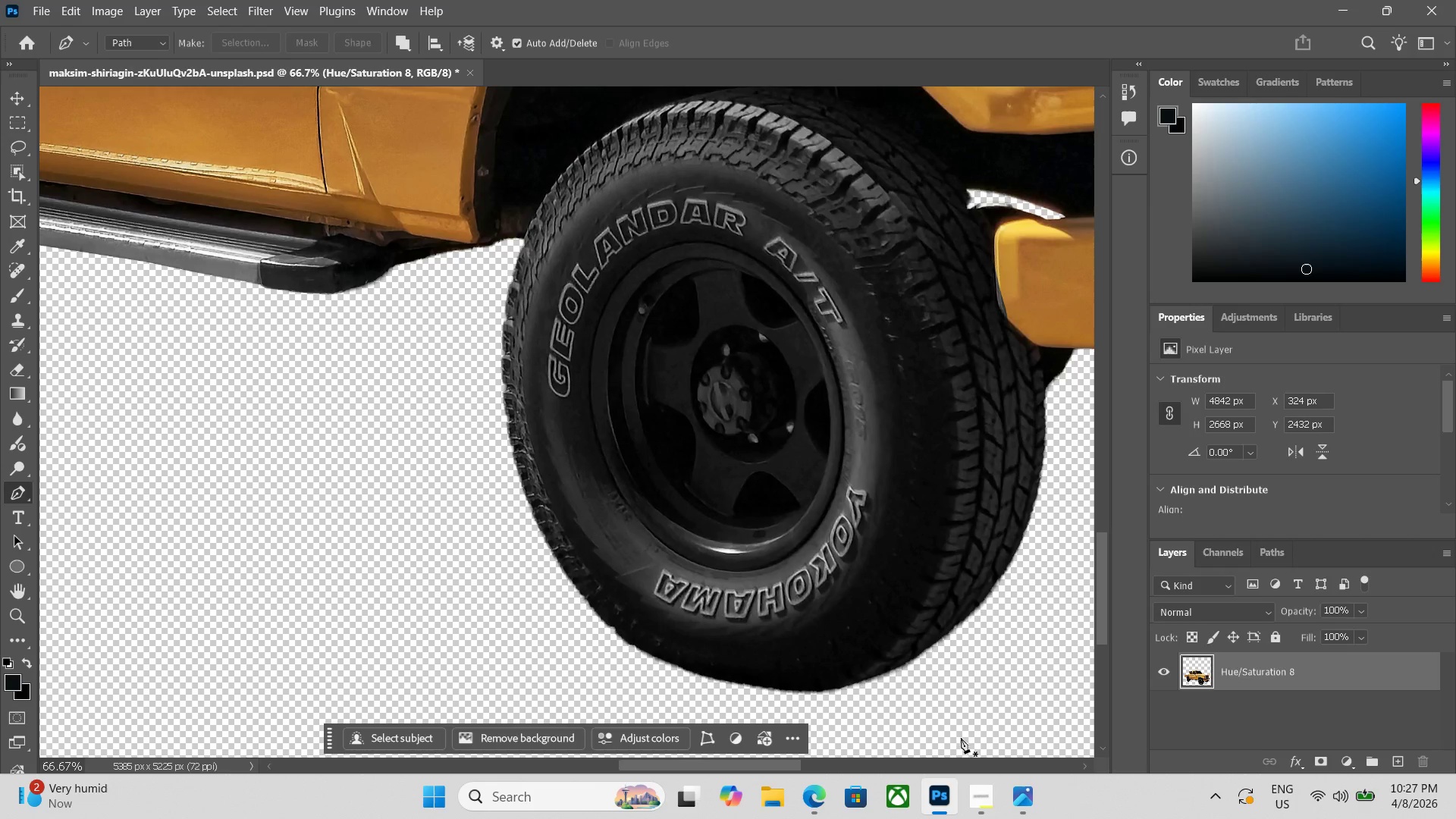 
hold_key(key=ControlLeft, duration=0.72)
 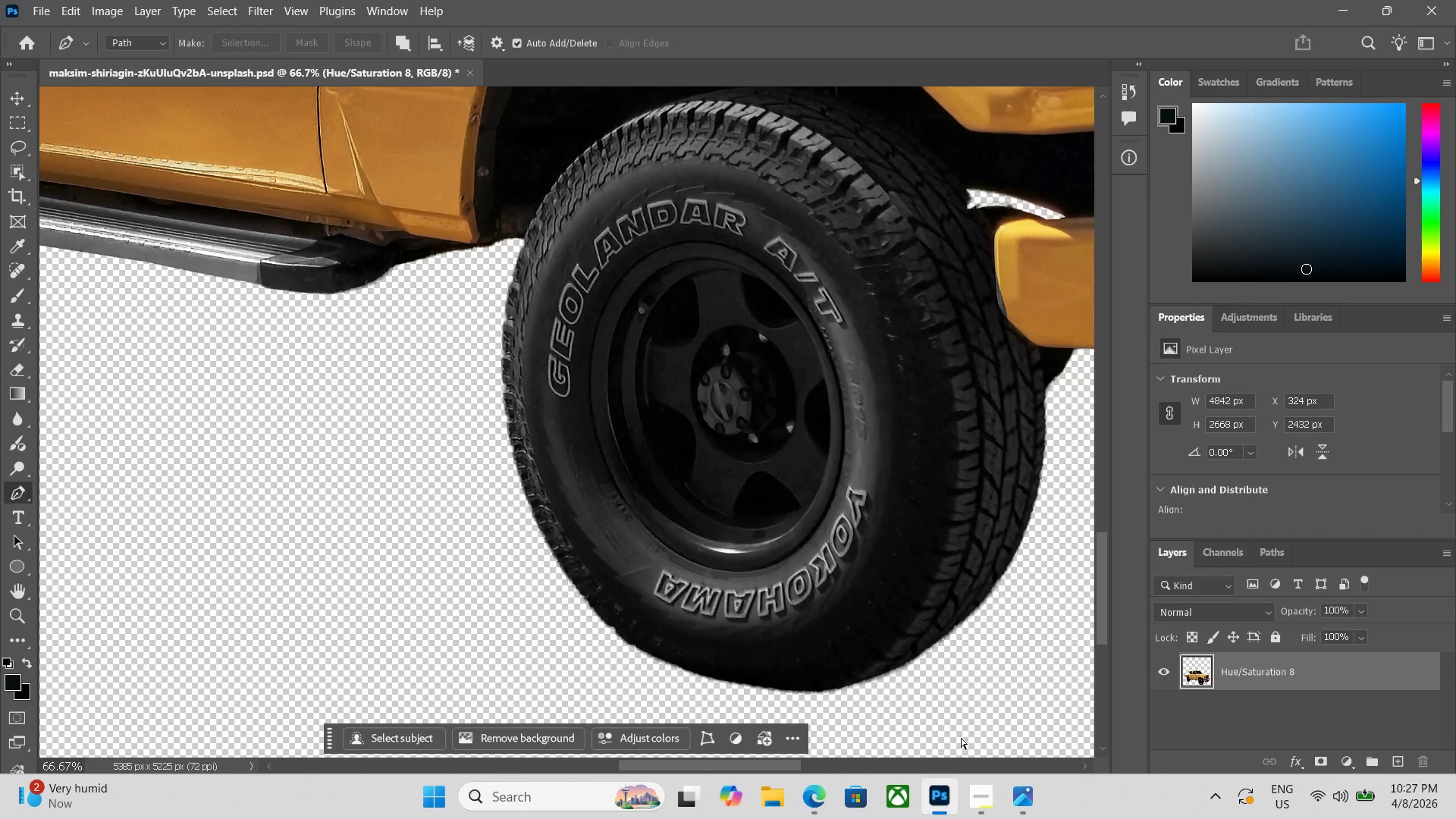 
key(Control+ControlLeft)
 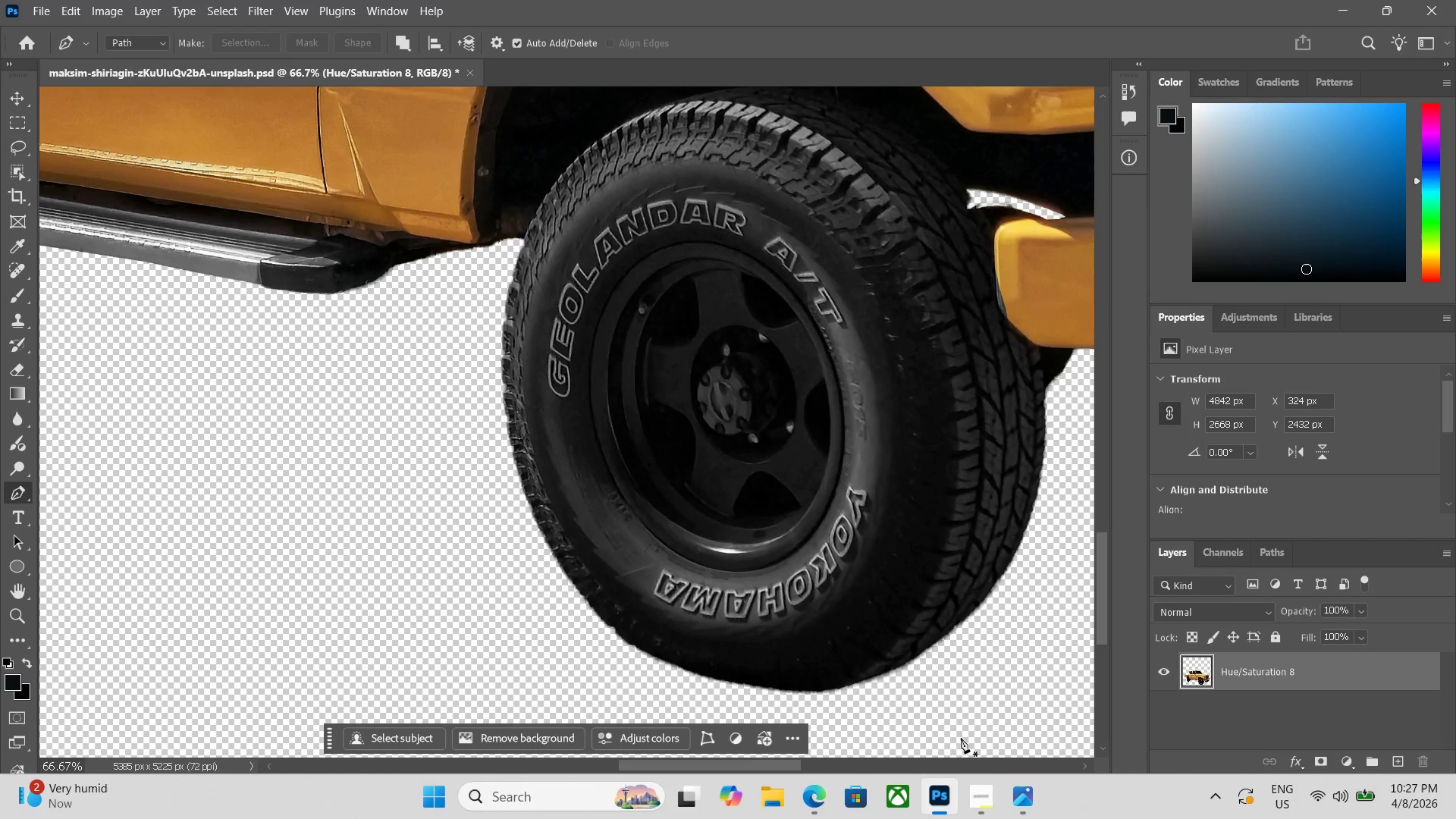 
key(Control+ControlLeft)
 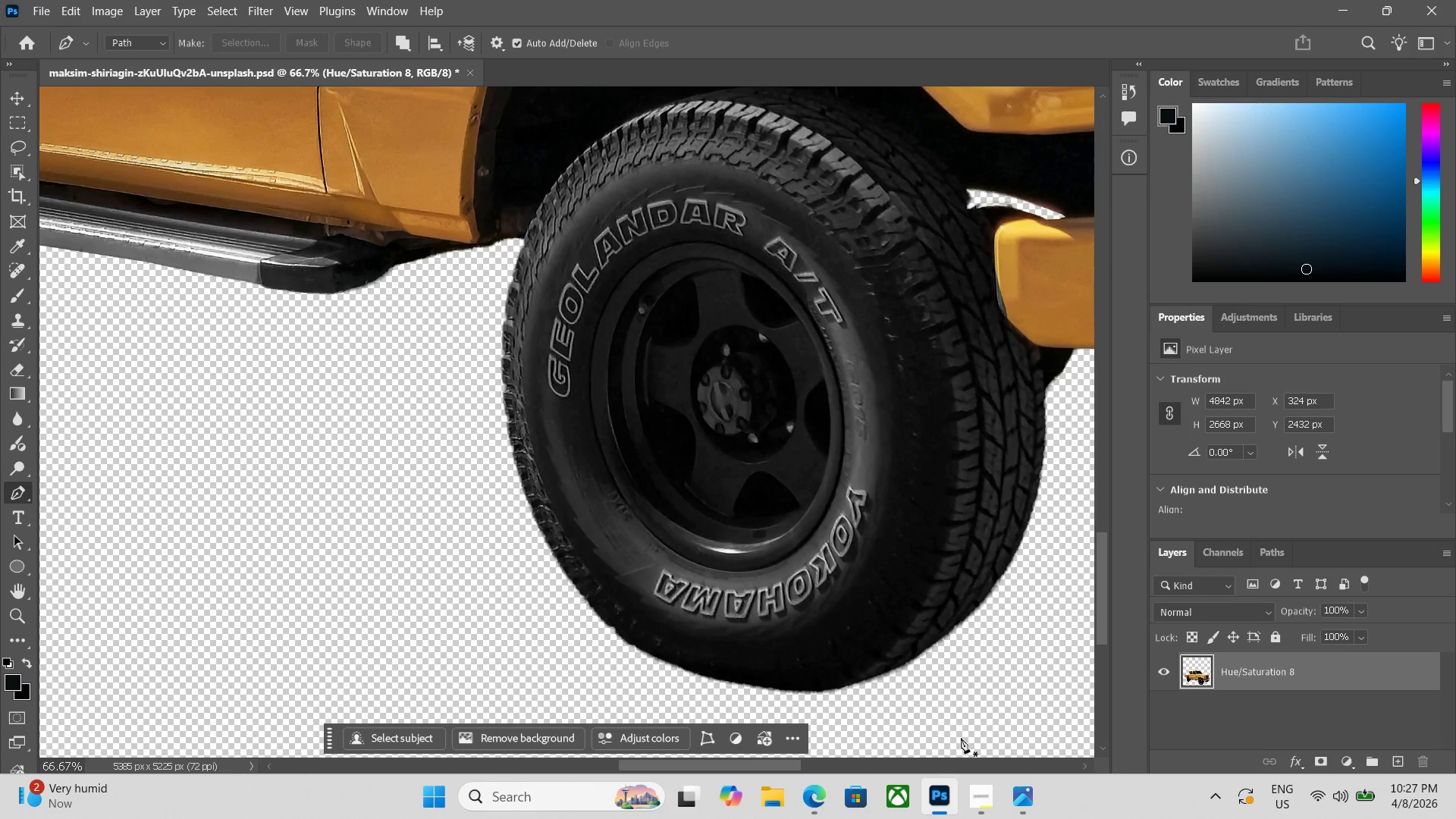 
hold_key(key=ControlLeft, duration=0.34)
 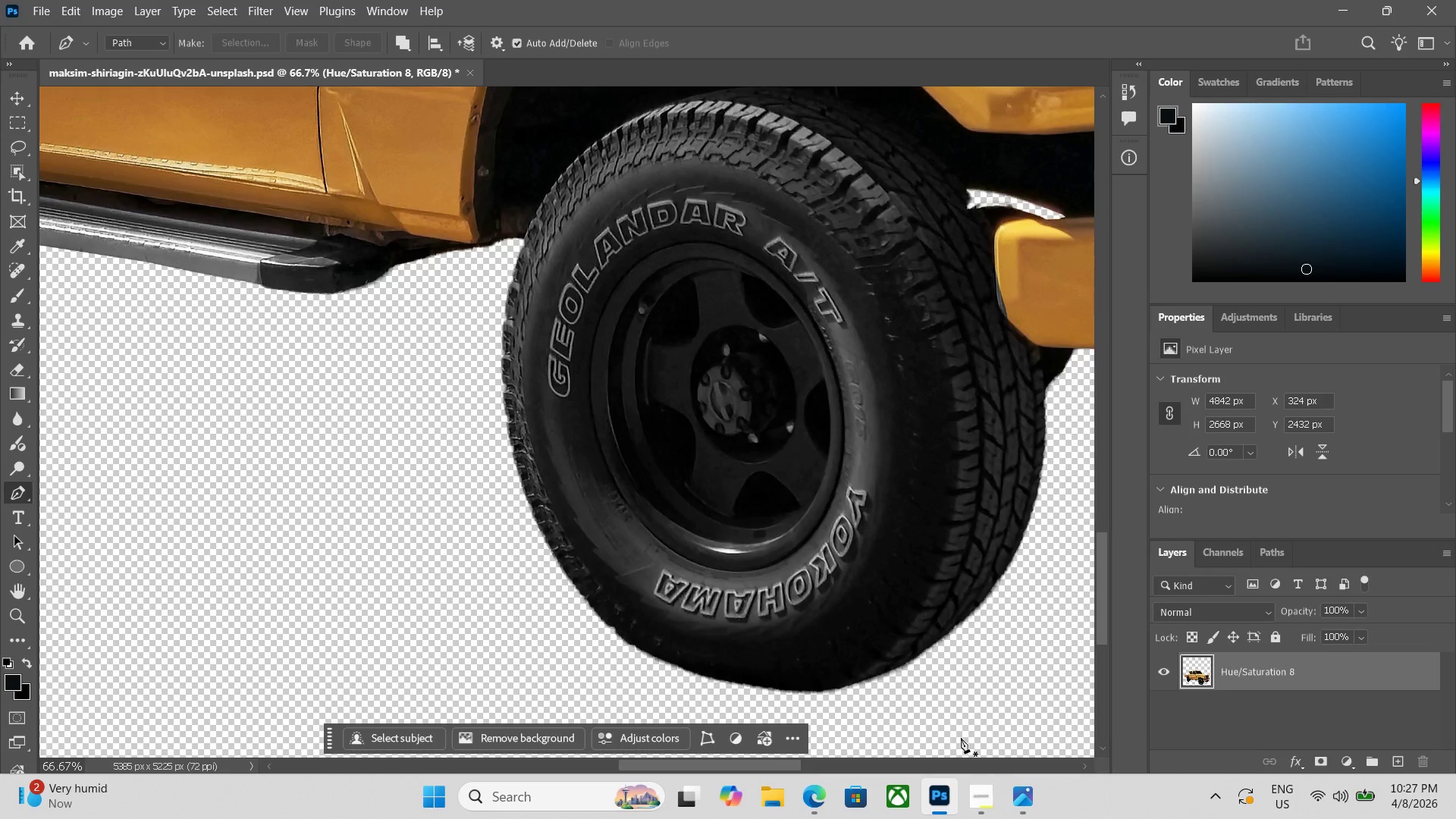 
key(Control+Equal)
 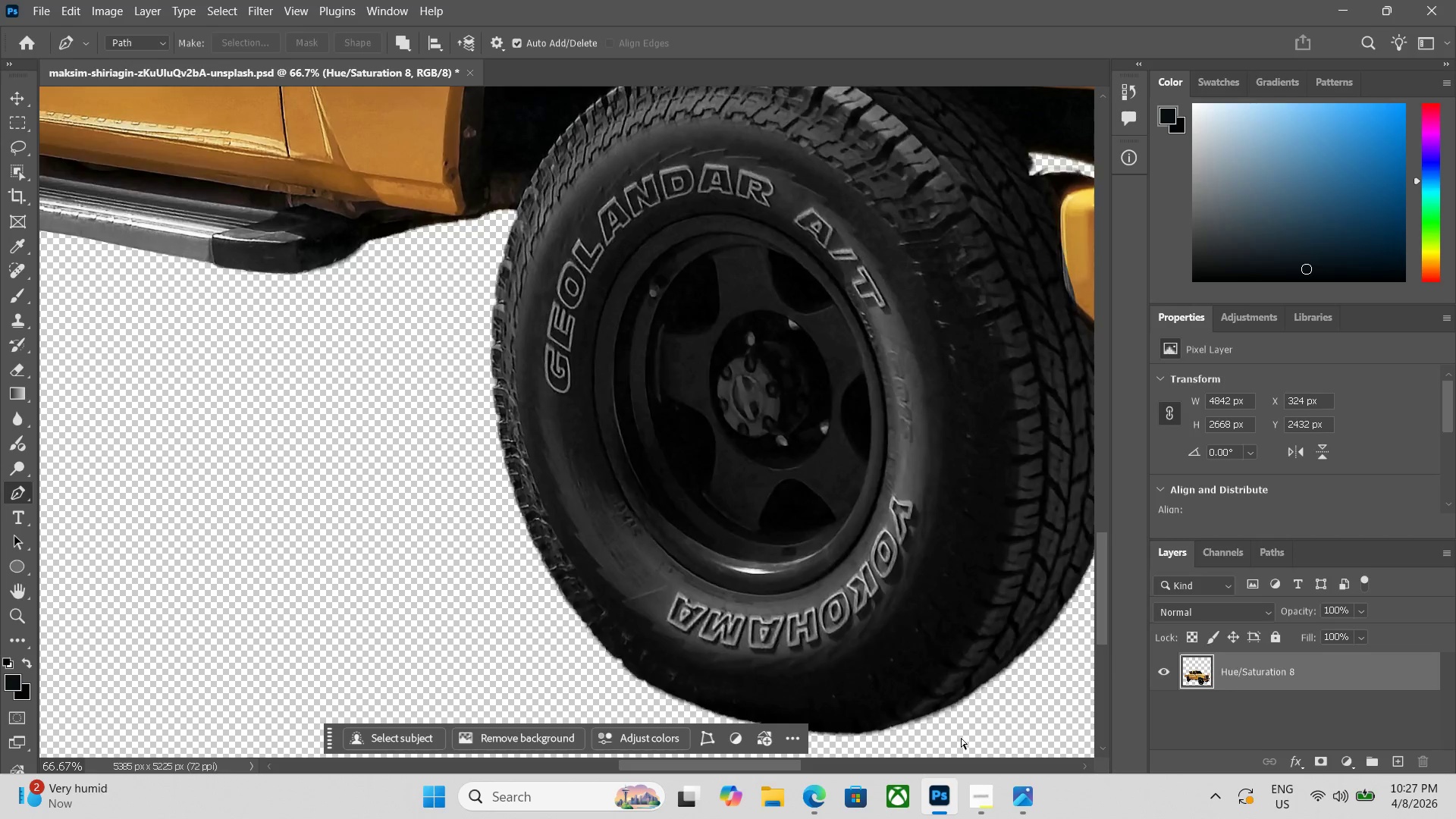 
key(Control+Equal)
 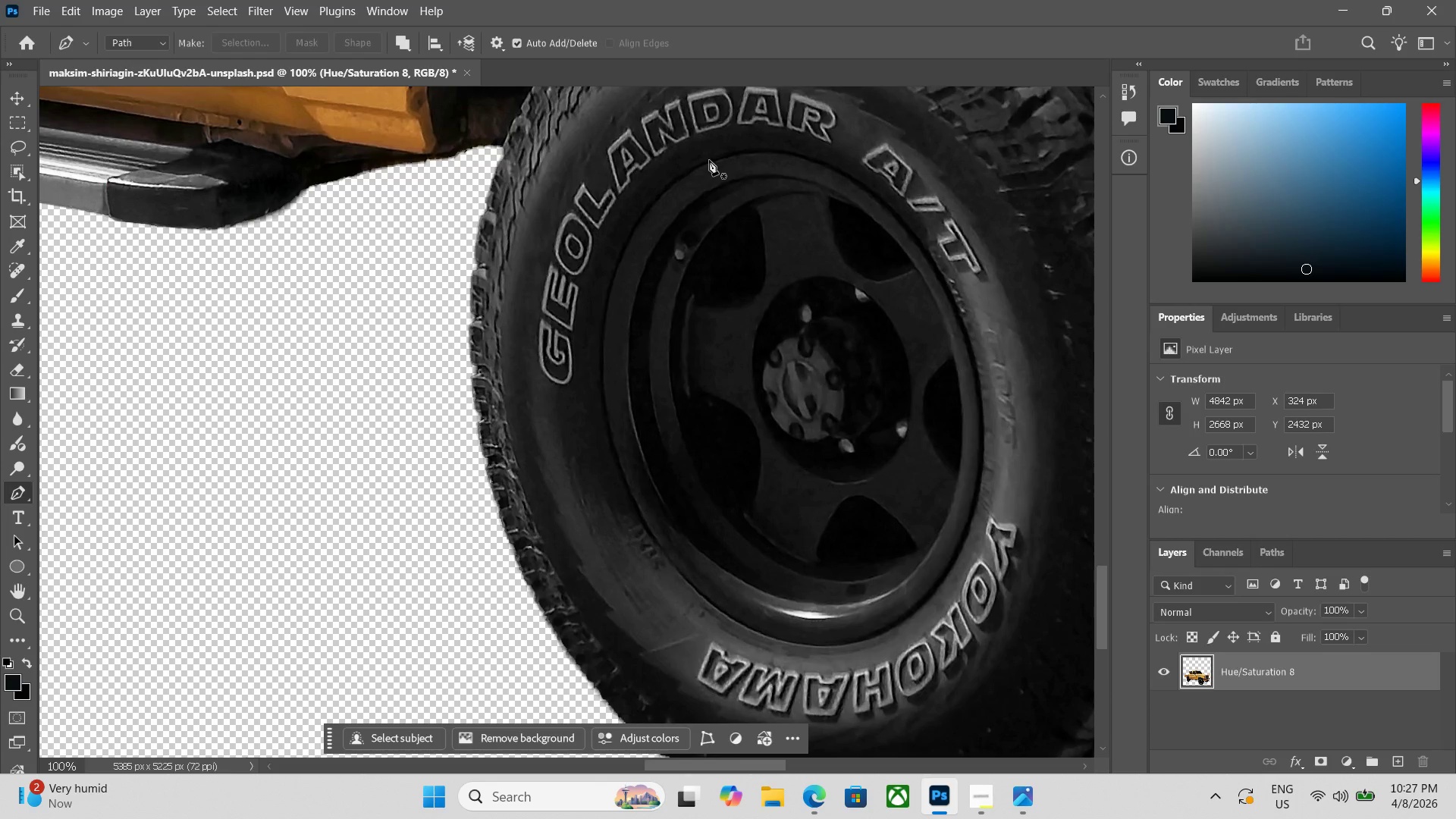 
left_click([709, 165])
 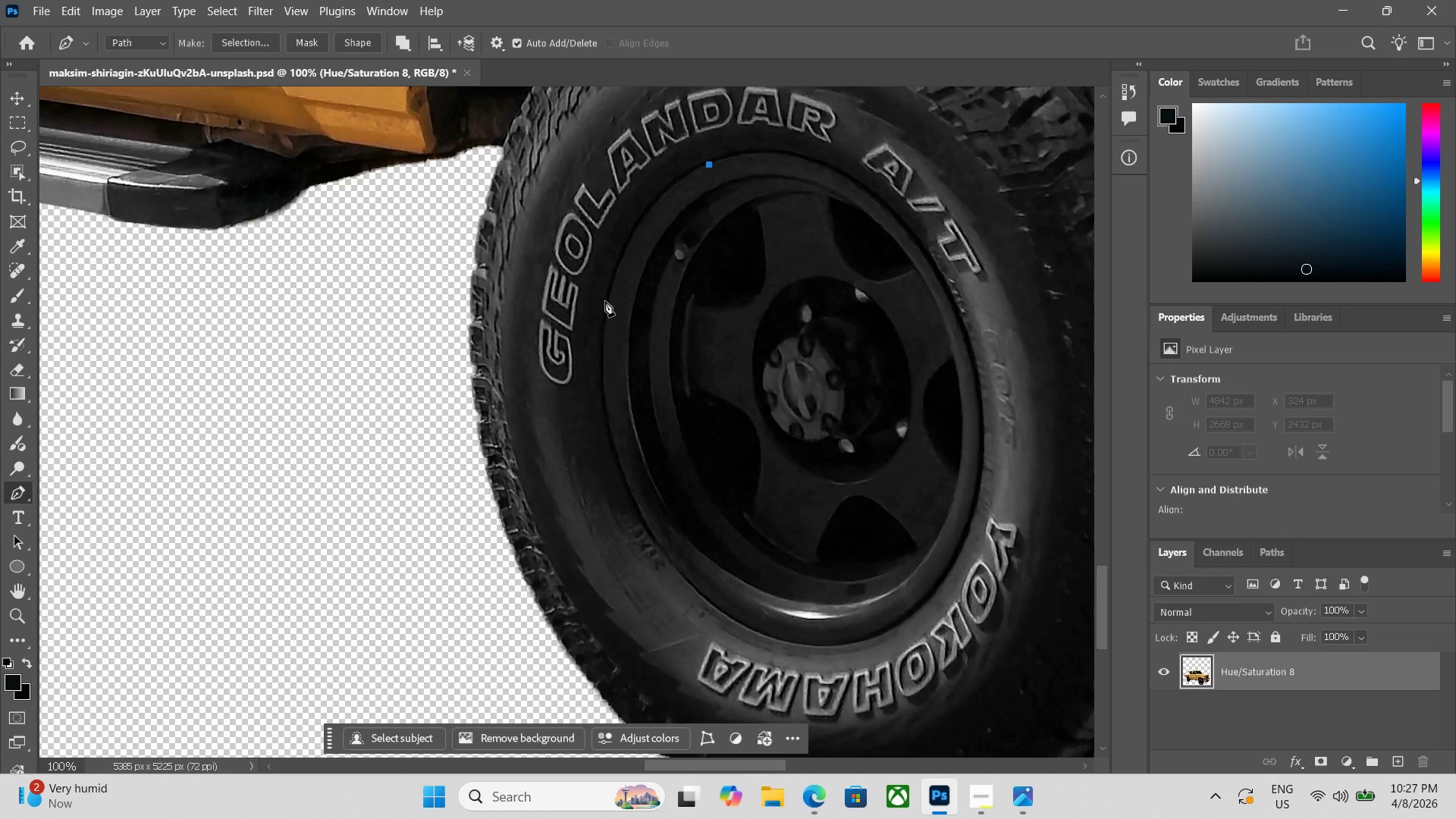 
left_click_drag(start_coordinate=[607, 301], to_coordinate=[584, 416])
 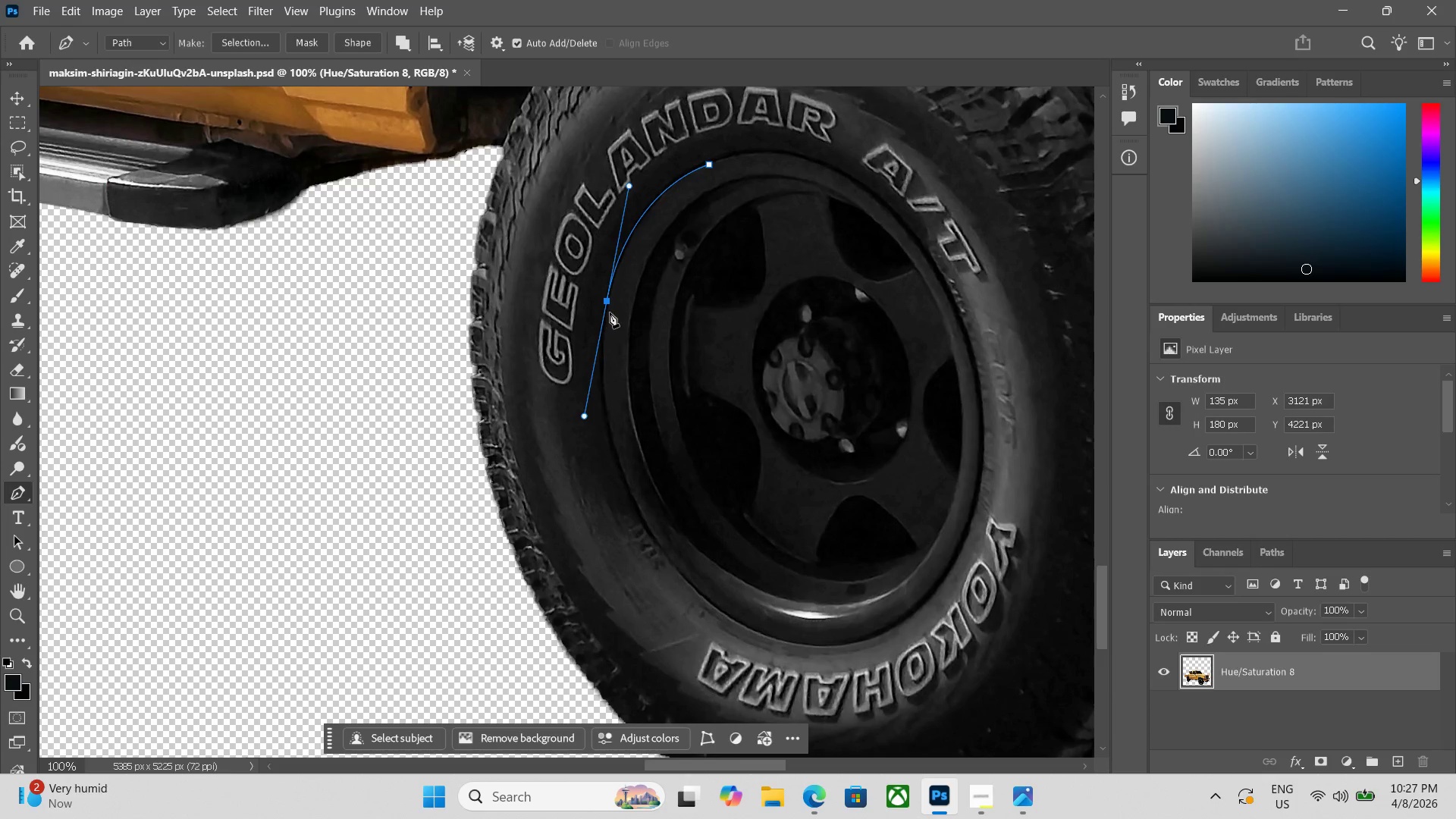 
hold_key(key=AltLeft, duration=0.53)
left_click([605, 304])
 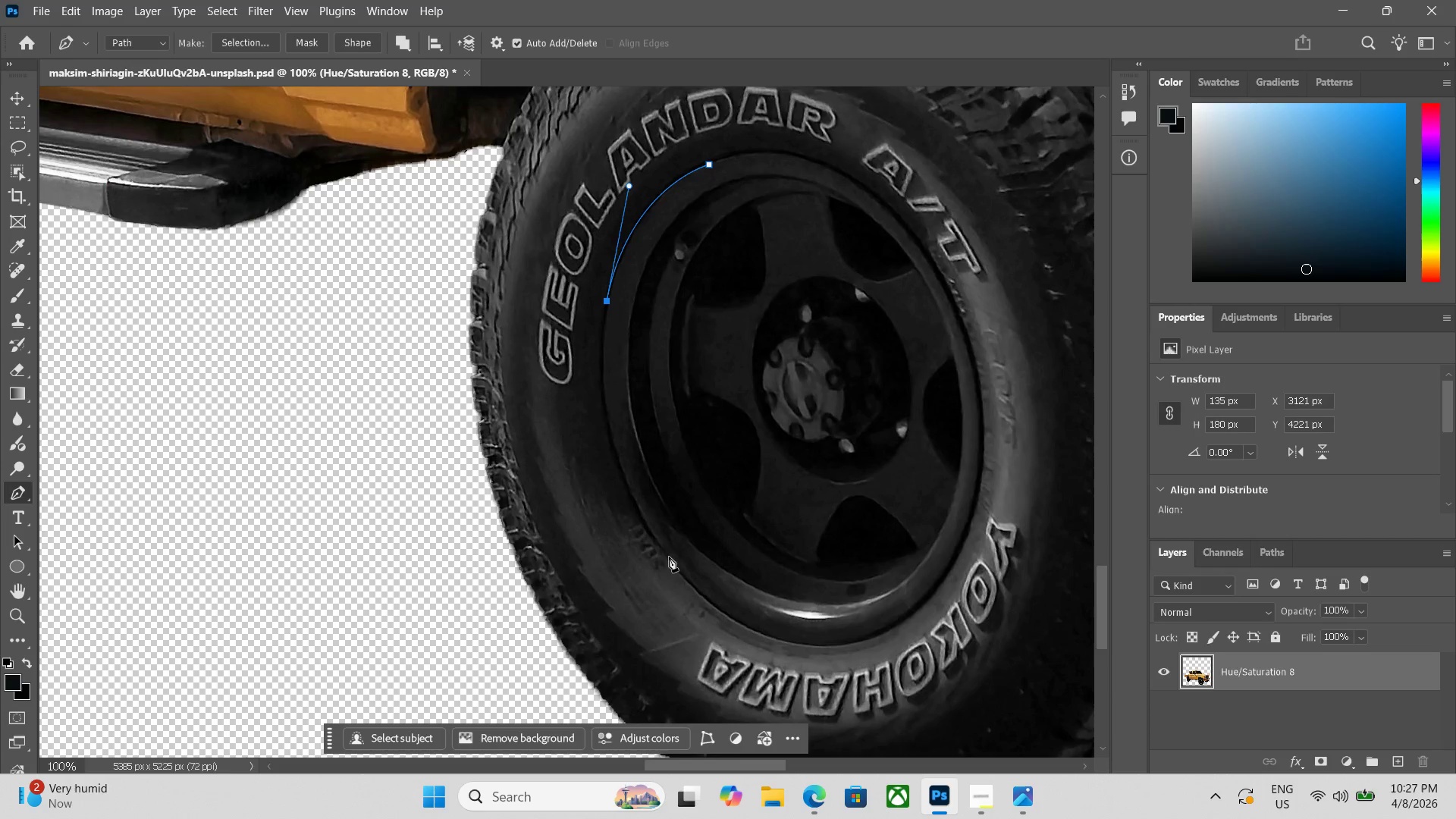 
left_click_drag(start_coordinate=[669, 559], to_coordinate=[755, 648])
 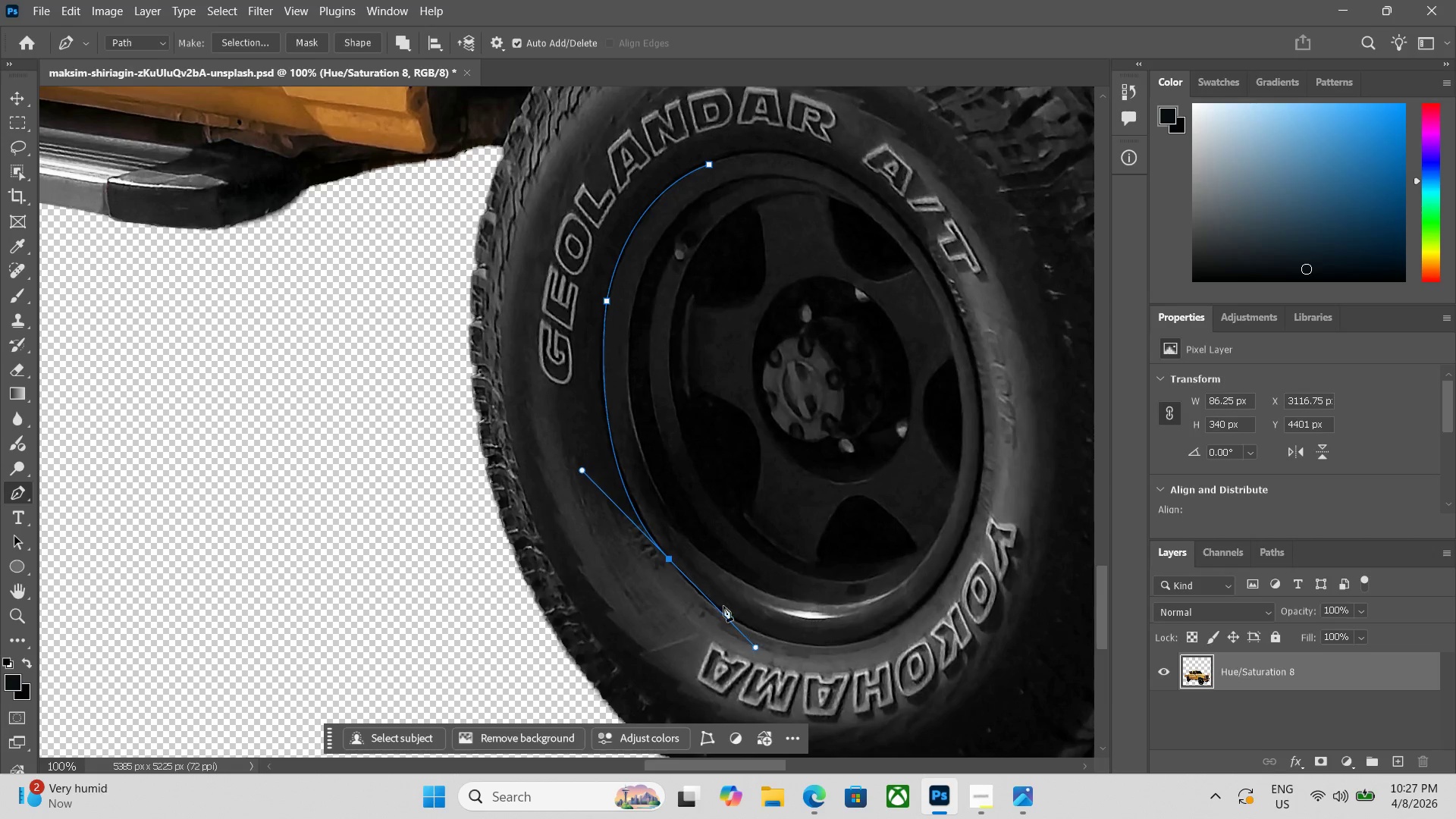 
hold_key(key=AltLeft, duration=0.62)
 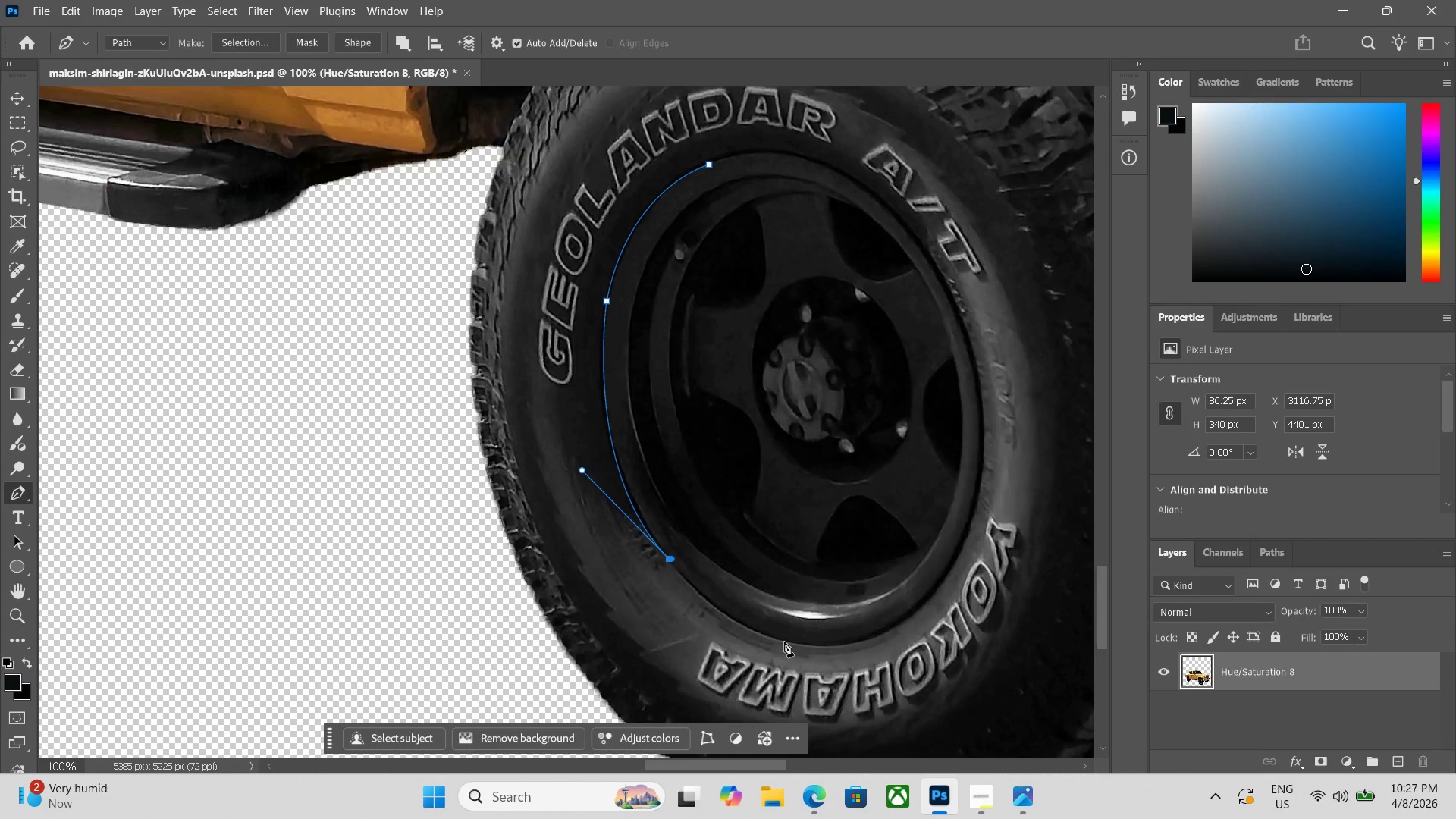 
left_click_drag(start_coordinate=[786, 642], to_coordinate=[845, 649])
 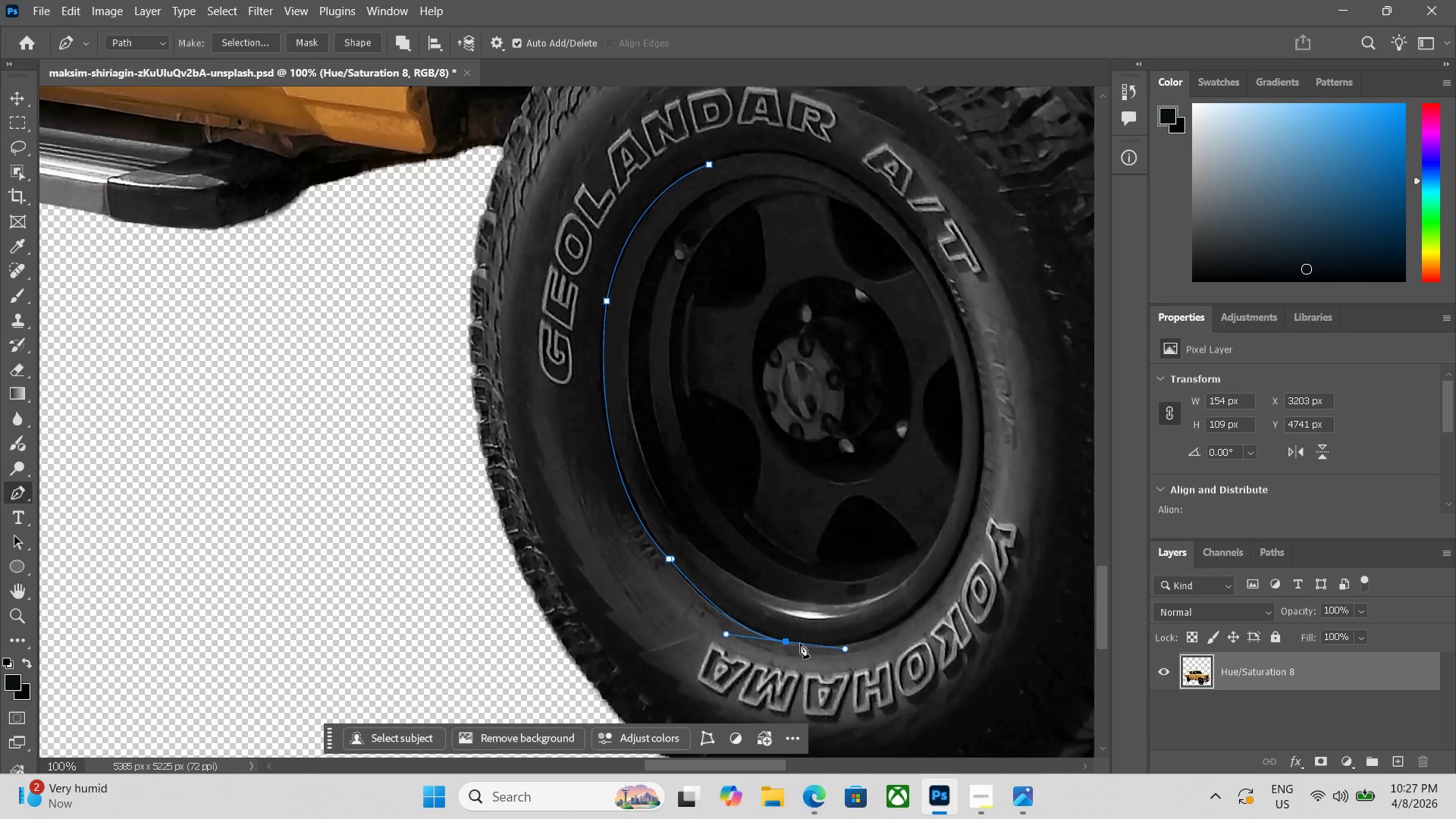 
hold_key(key=AltLeft, duration=0.44)
 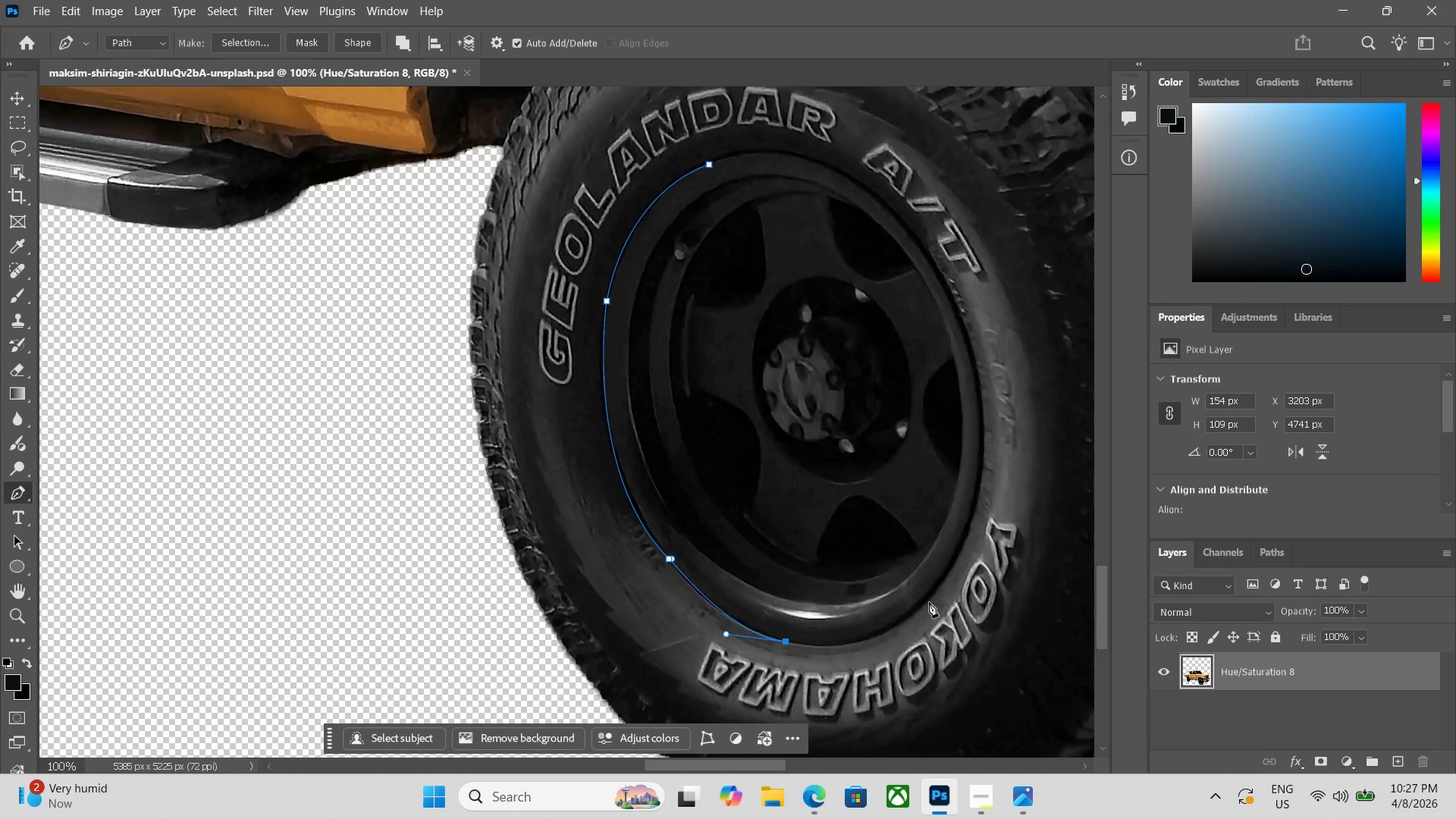 
left_click_drag(start_coordinate=[930, 598], to_coordinate=[973, 536])
 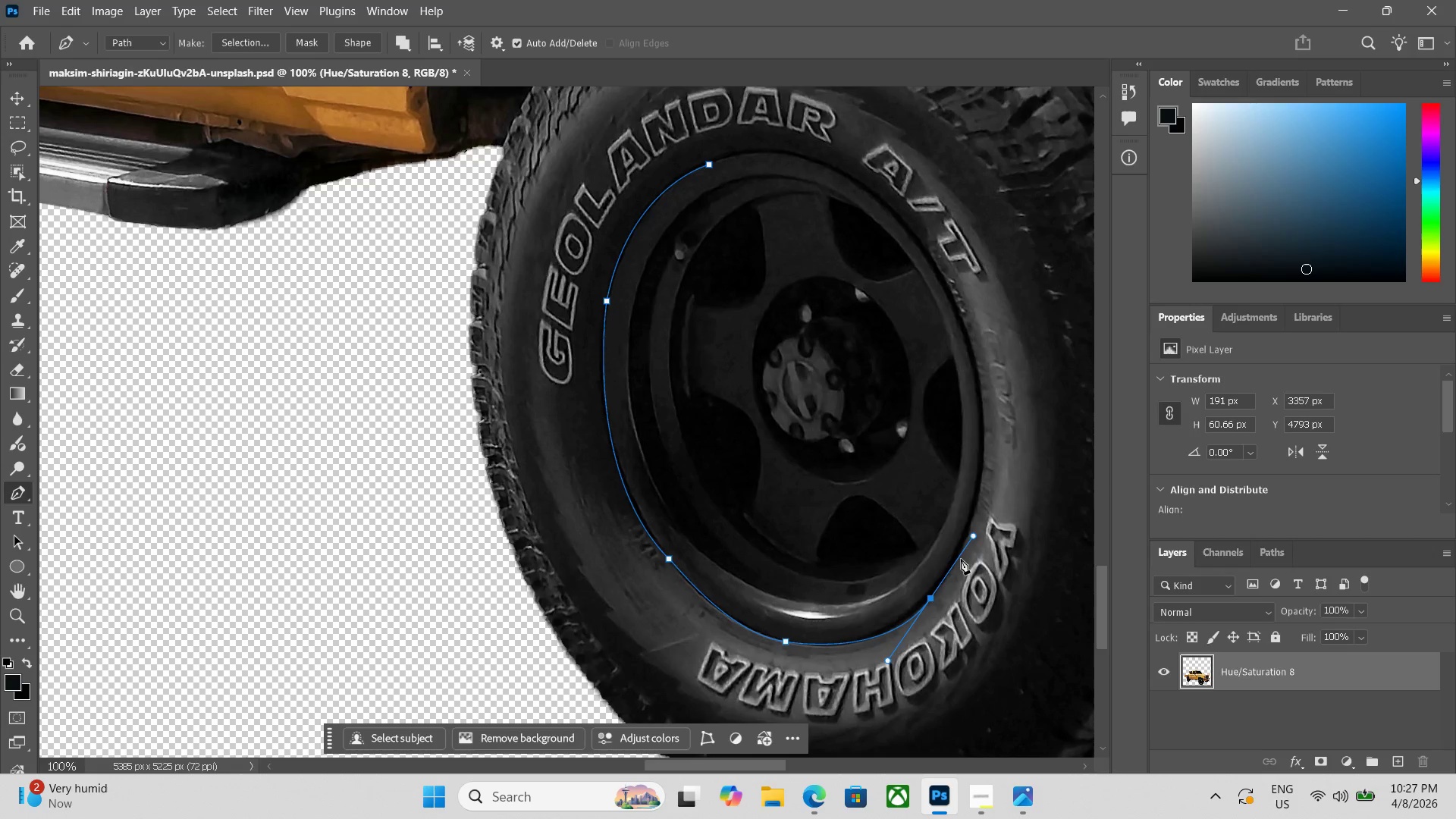 
hold_key(key=AltLeft, duration=0.7)
left_click([934, 595])
 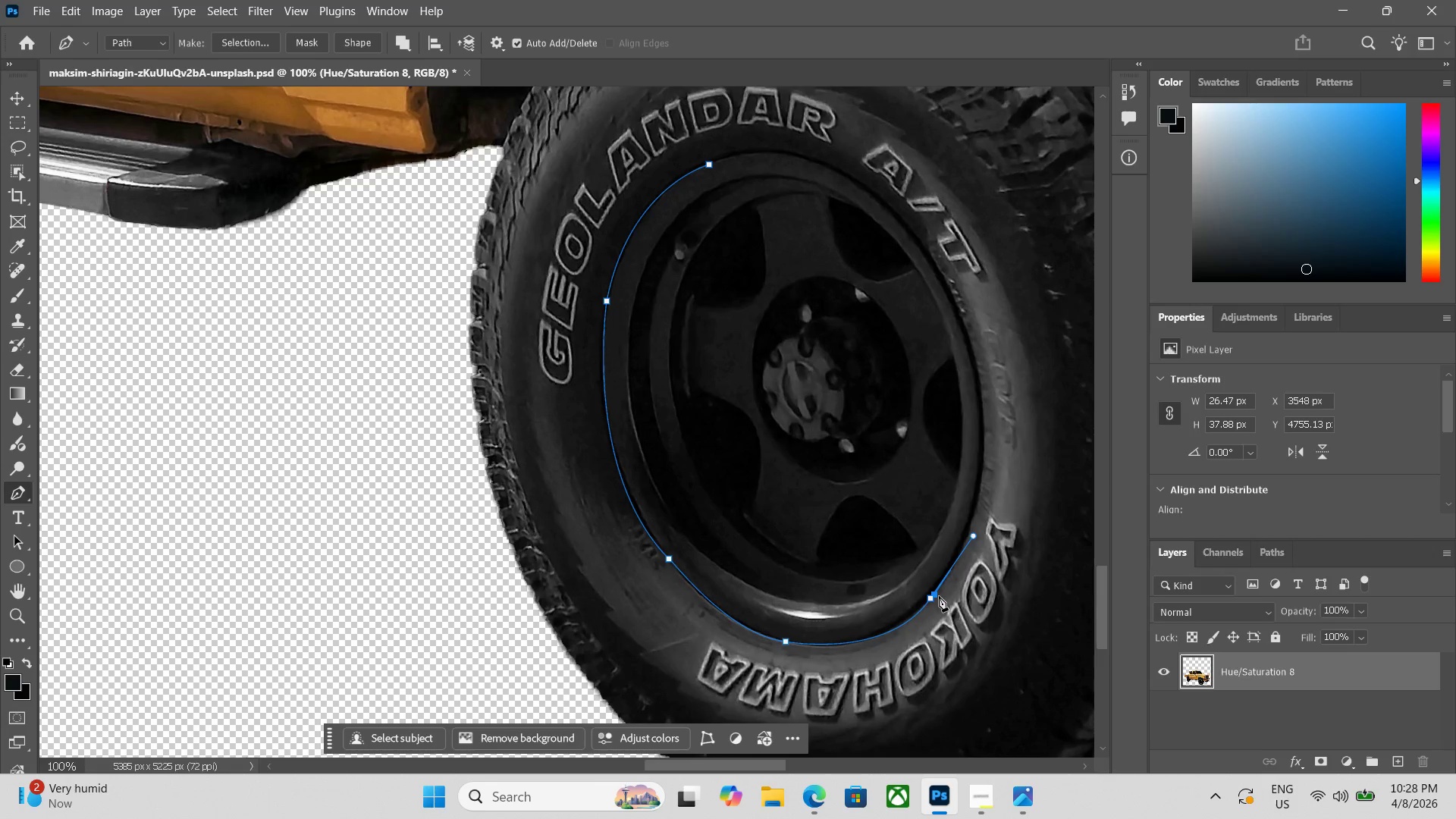 
hold_key(key=AltLeft, duration=0.34)
left_click([935, 597])
 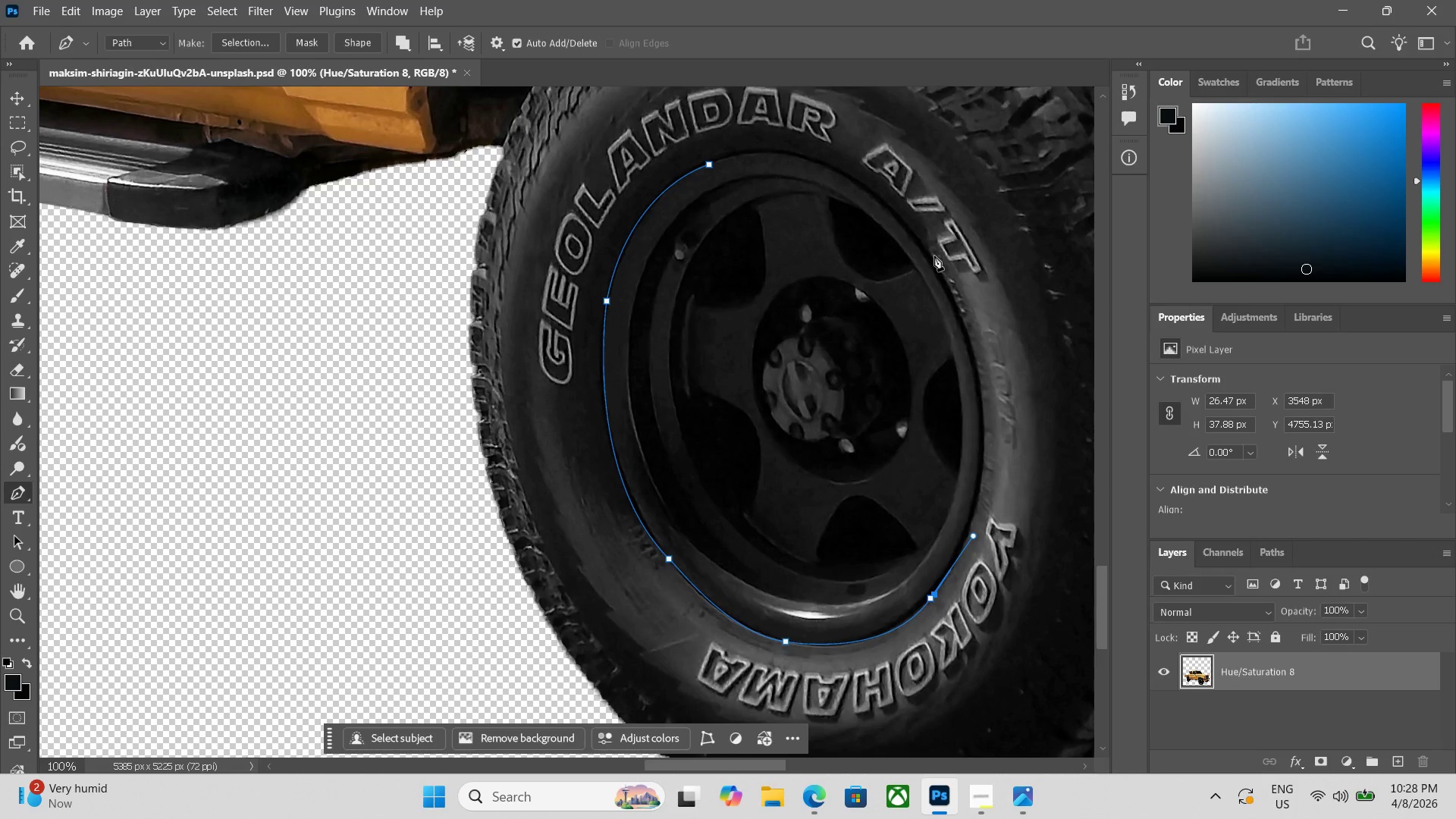 
left_click_drag(start_coordinate=[931, 255], to_coordinate=[808, 121])
 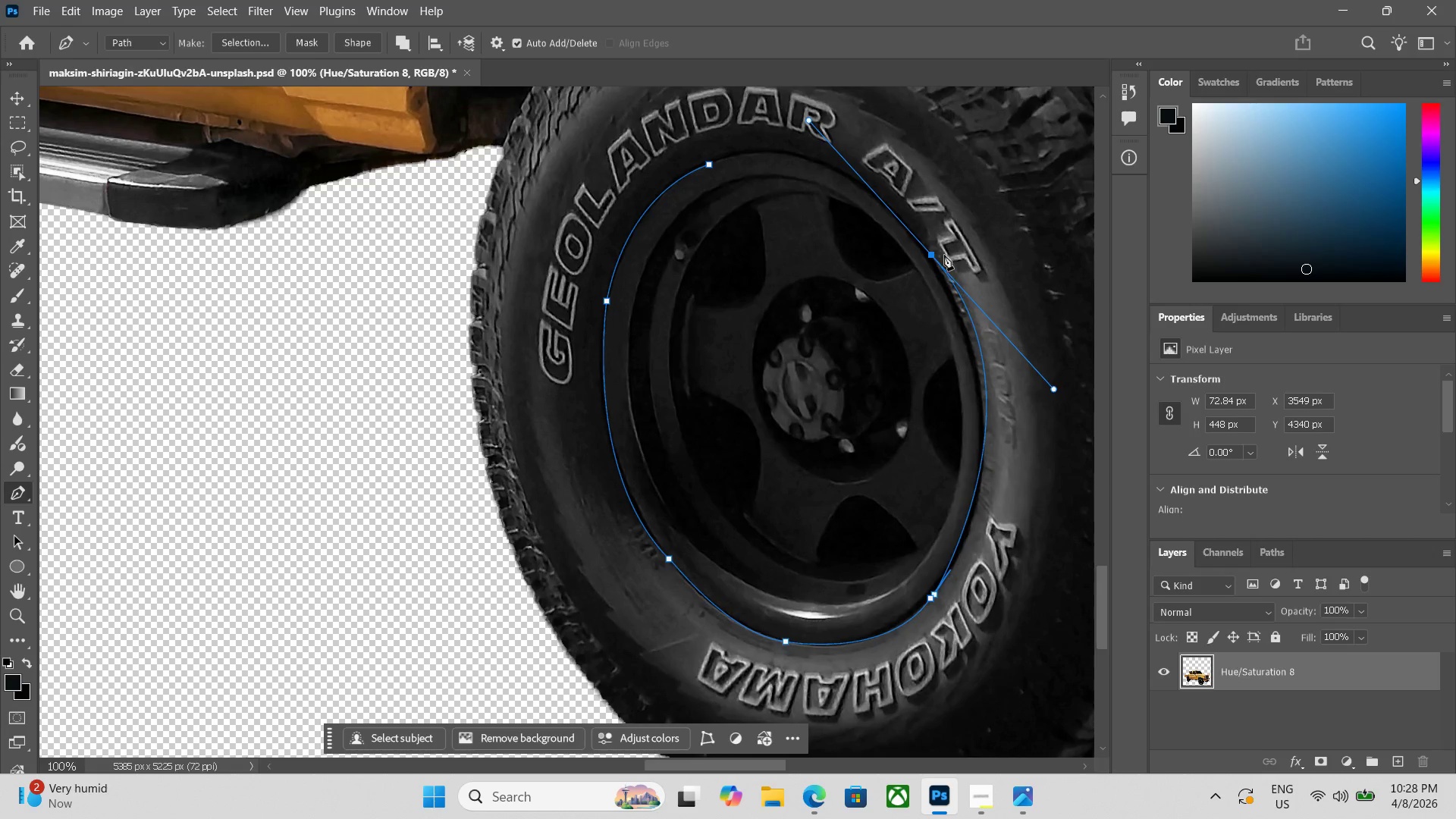 
key(Control+Z)
 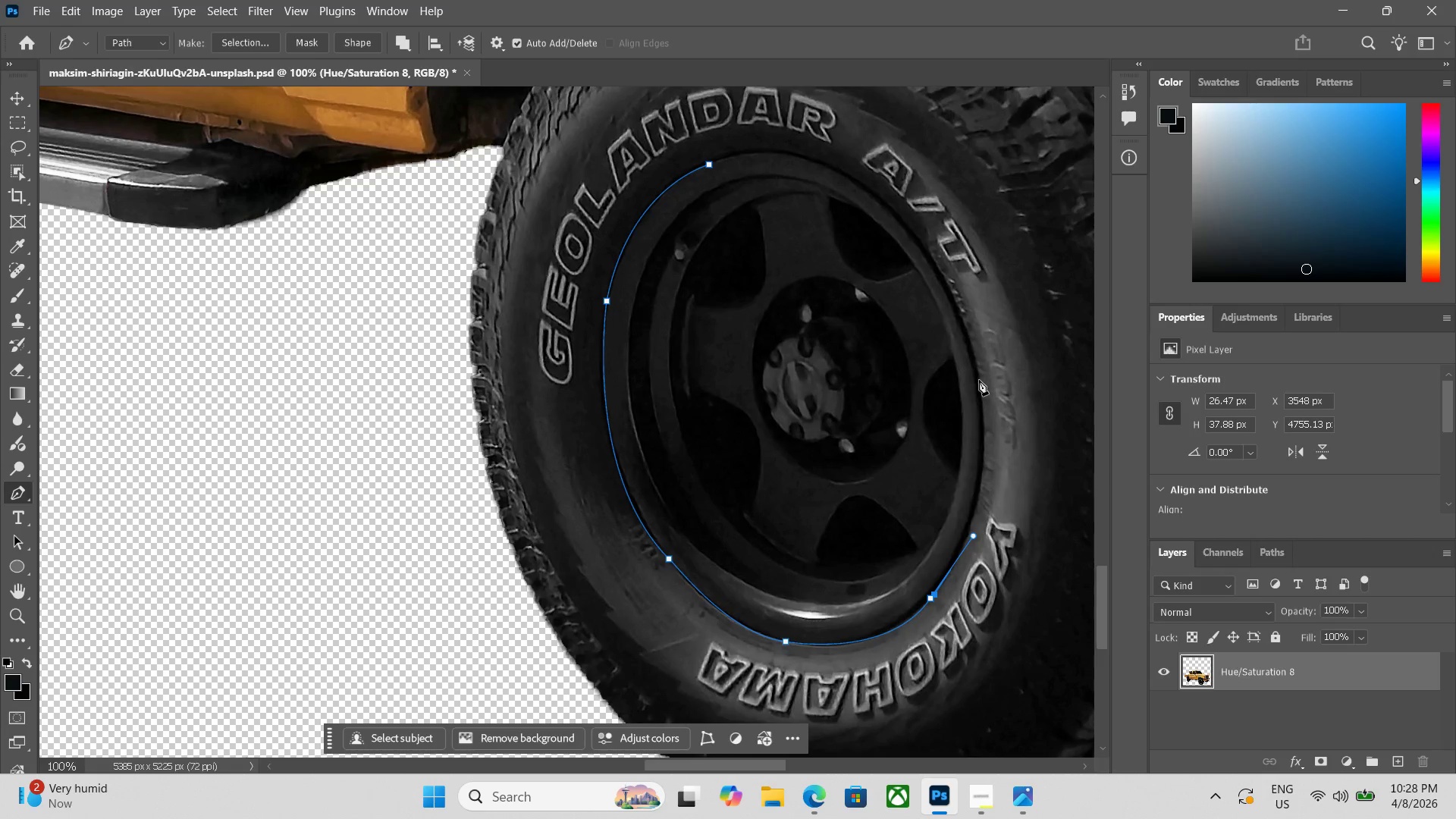 
left_click_drag(start_coordinate=[975, 374], to_coordinate=[938, 283])
 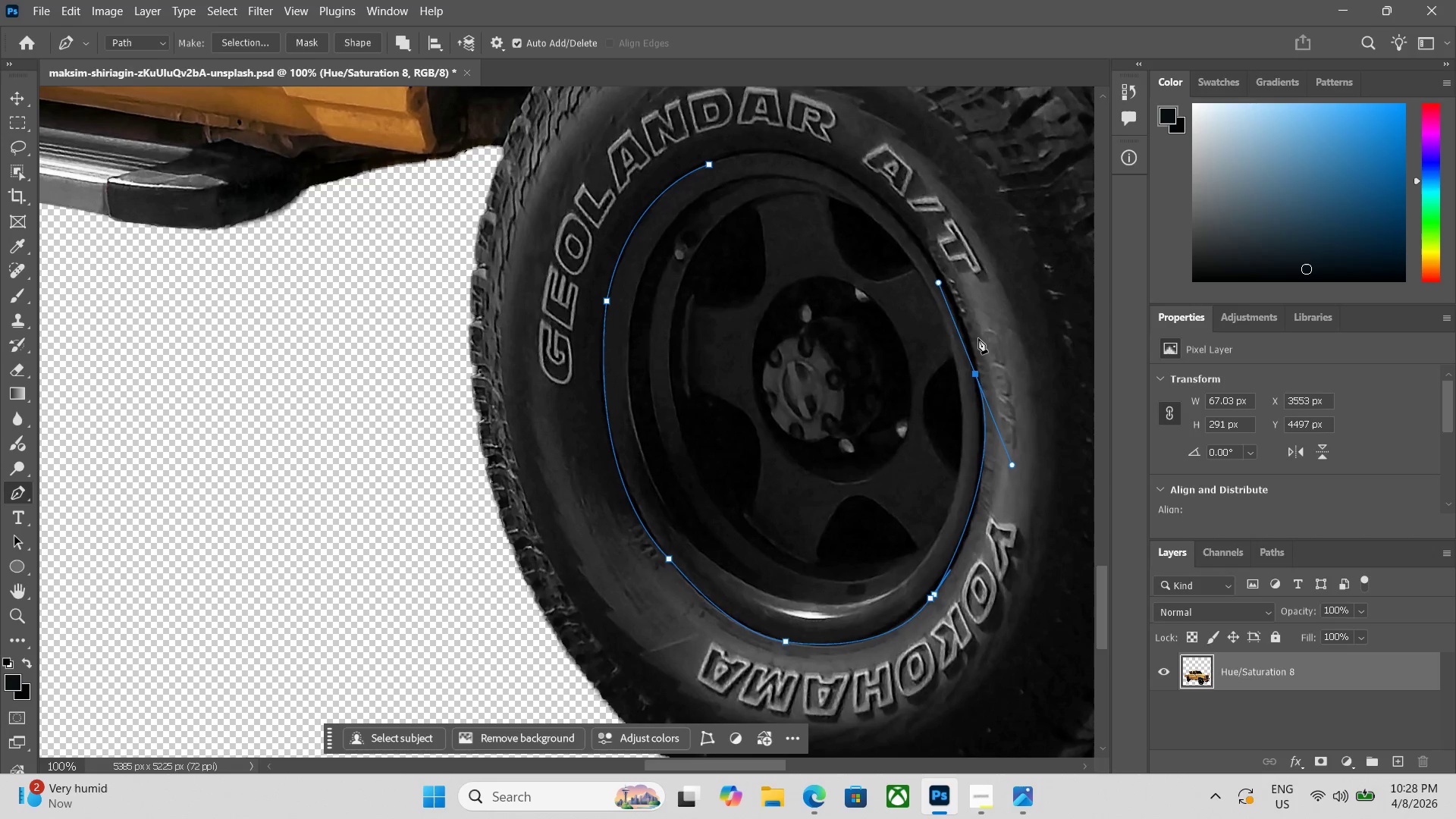 
hold_key(key=AltLeft, duration=0.86)
 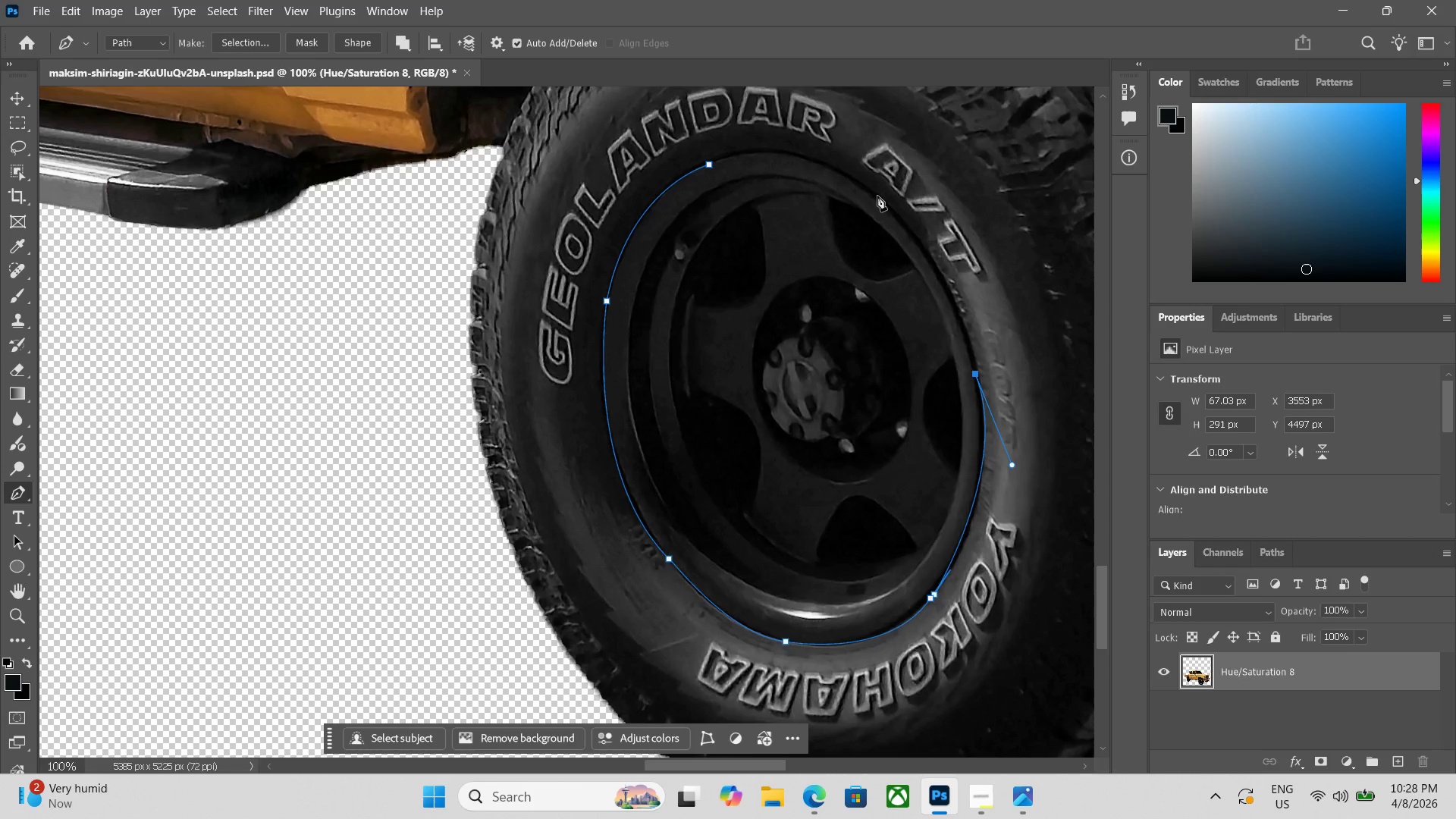 
left_click_drag(start_coordinate=[874, 191], to_coordinate=[781, 86])
 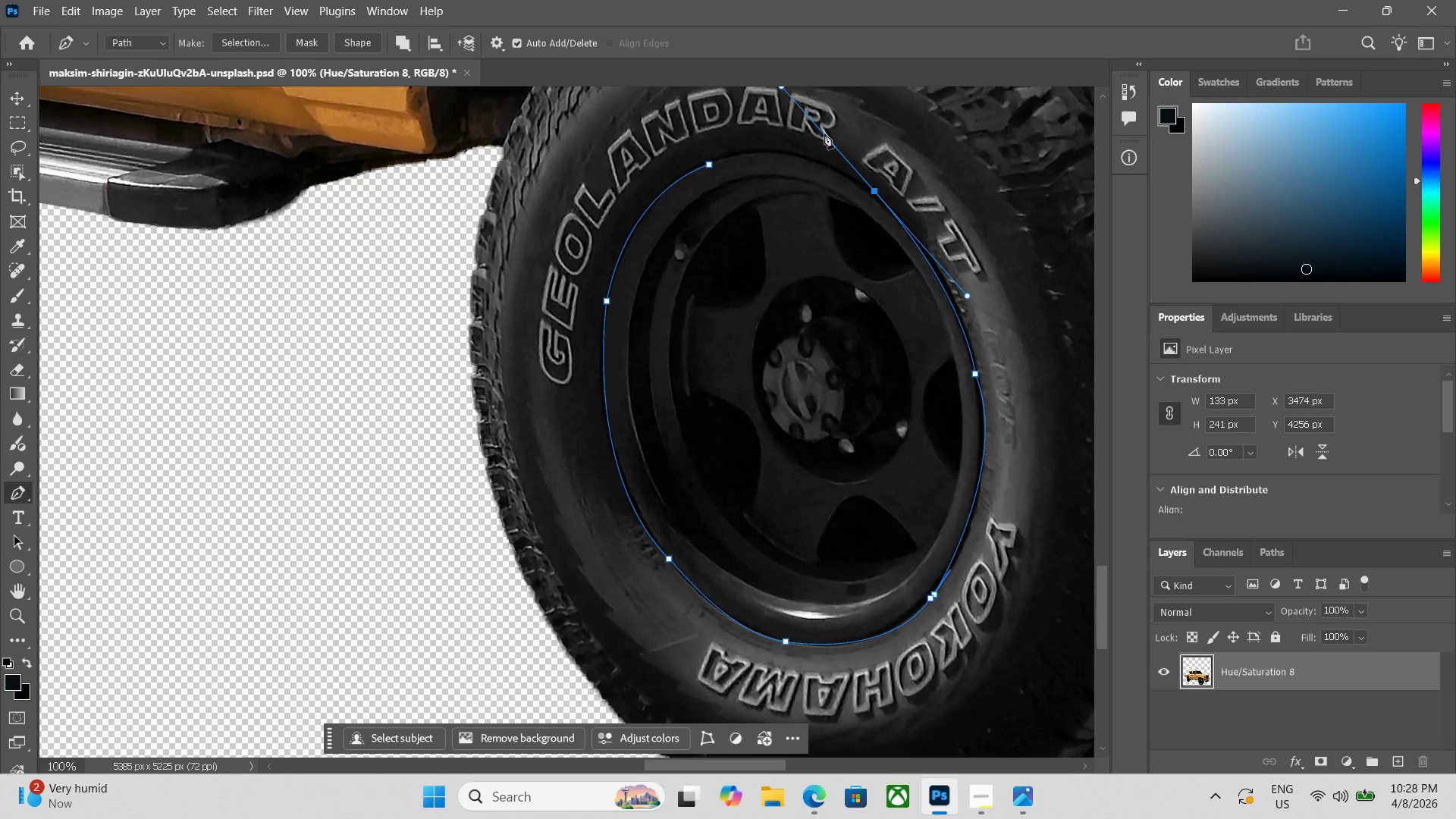 
hold_key(key=AltLeft, duration=0.72)
left_click([872, 192])
 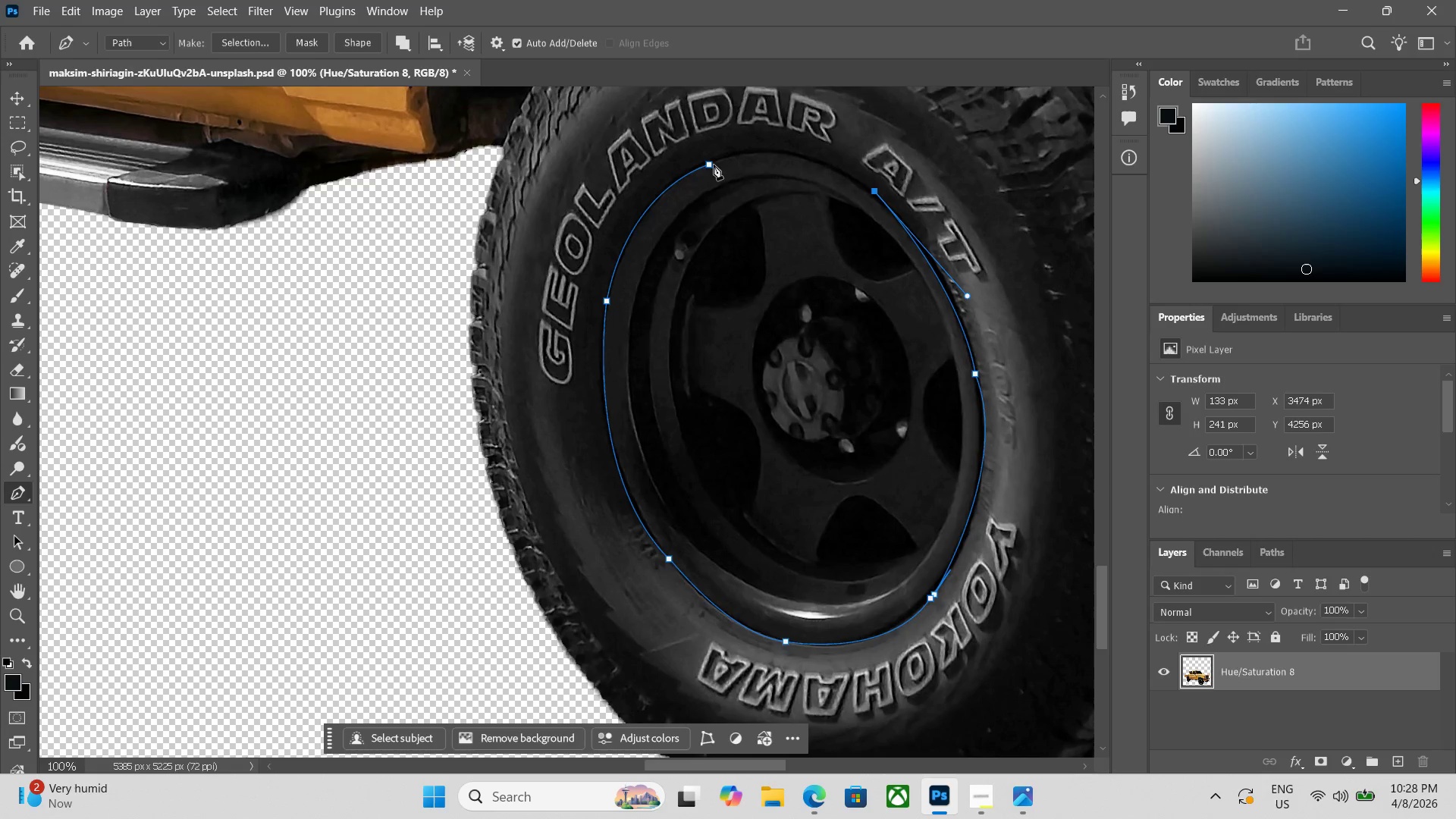 
left_click_drag(start_coordinate=[711, 163], to_coordinate=[610, 194])
 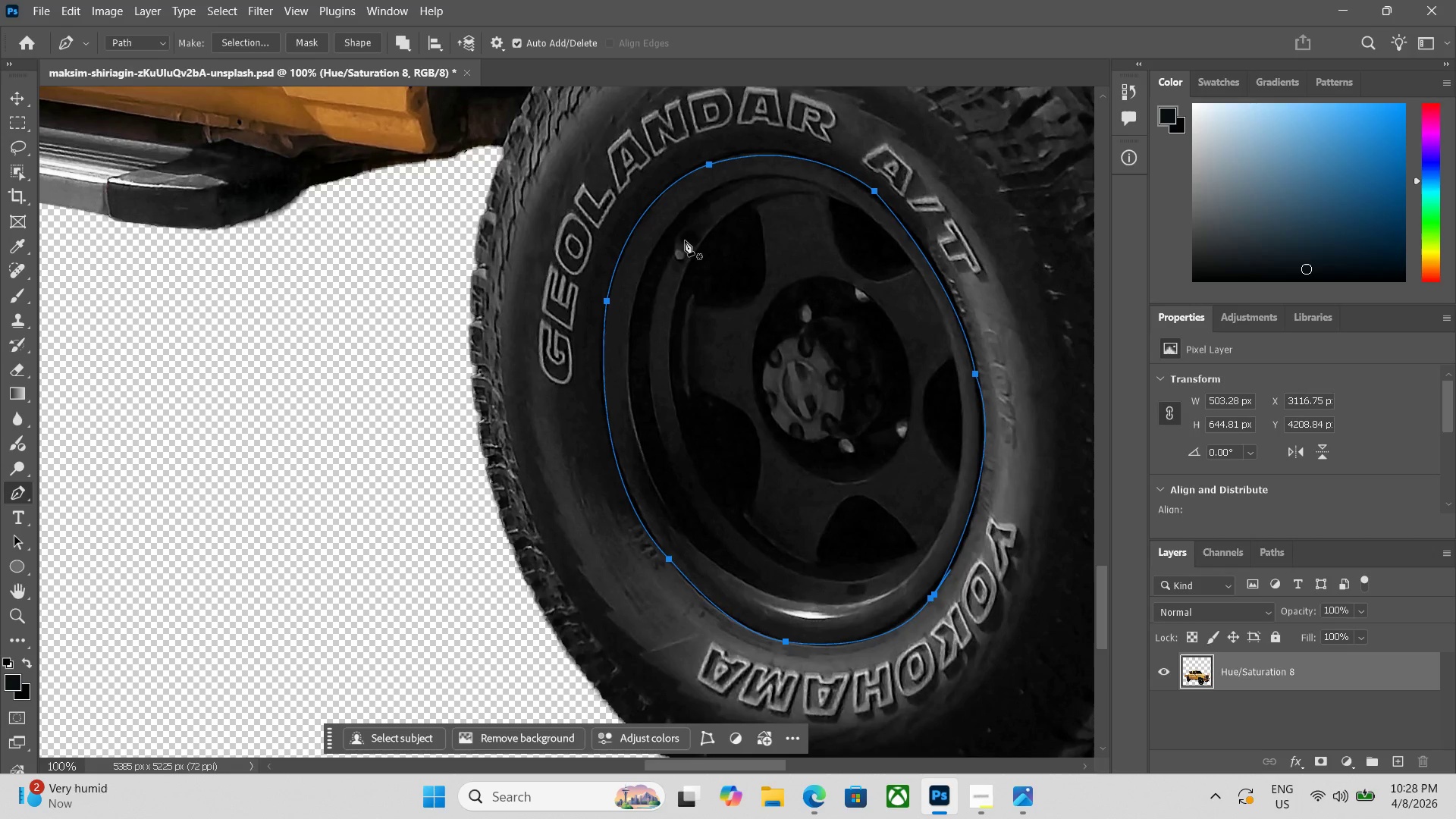 
key(Alt+Enter)
 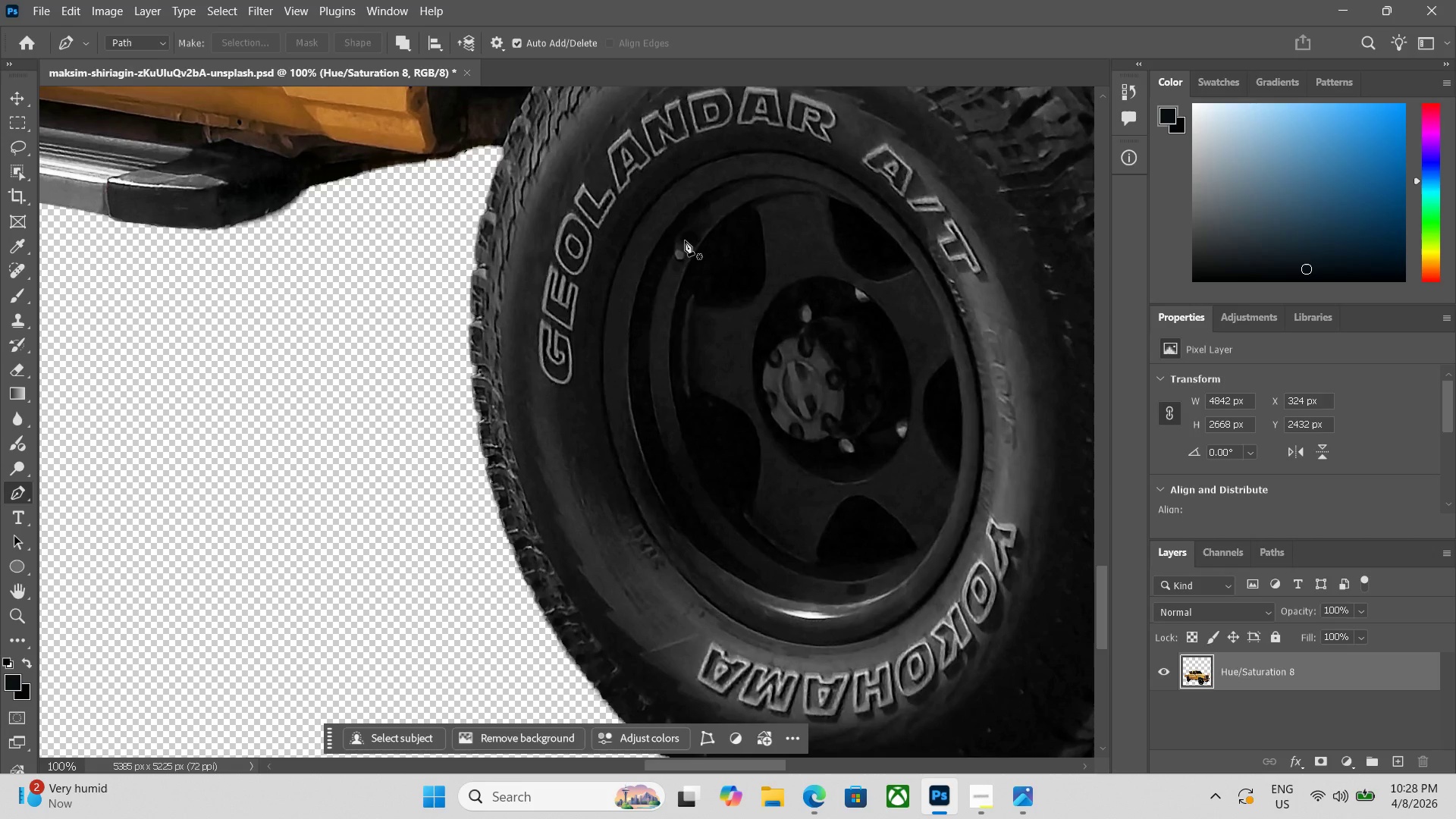 
key(Control+ControlLeft)
 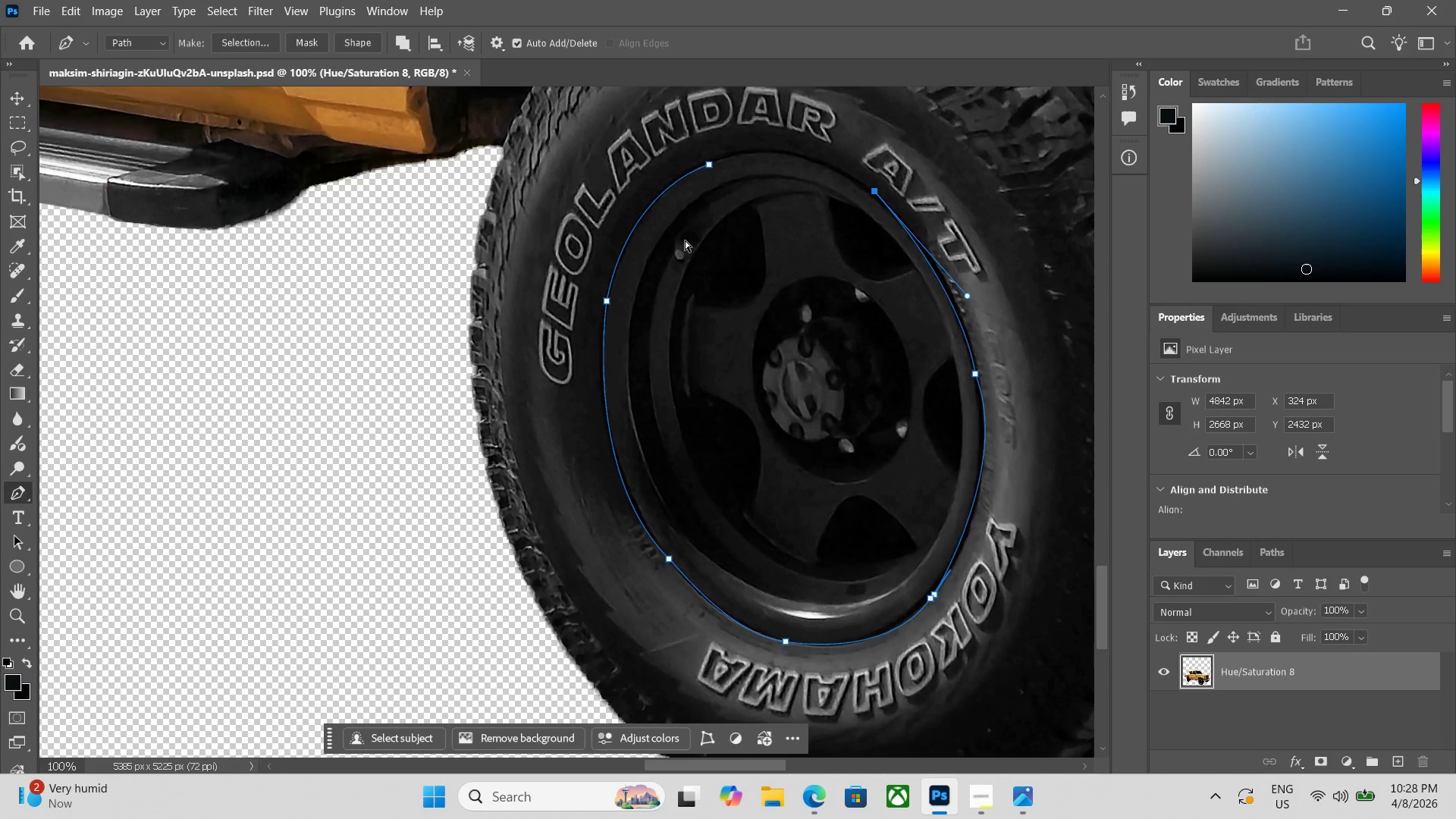 
key(Control+Z)
 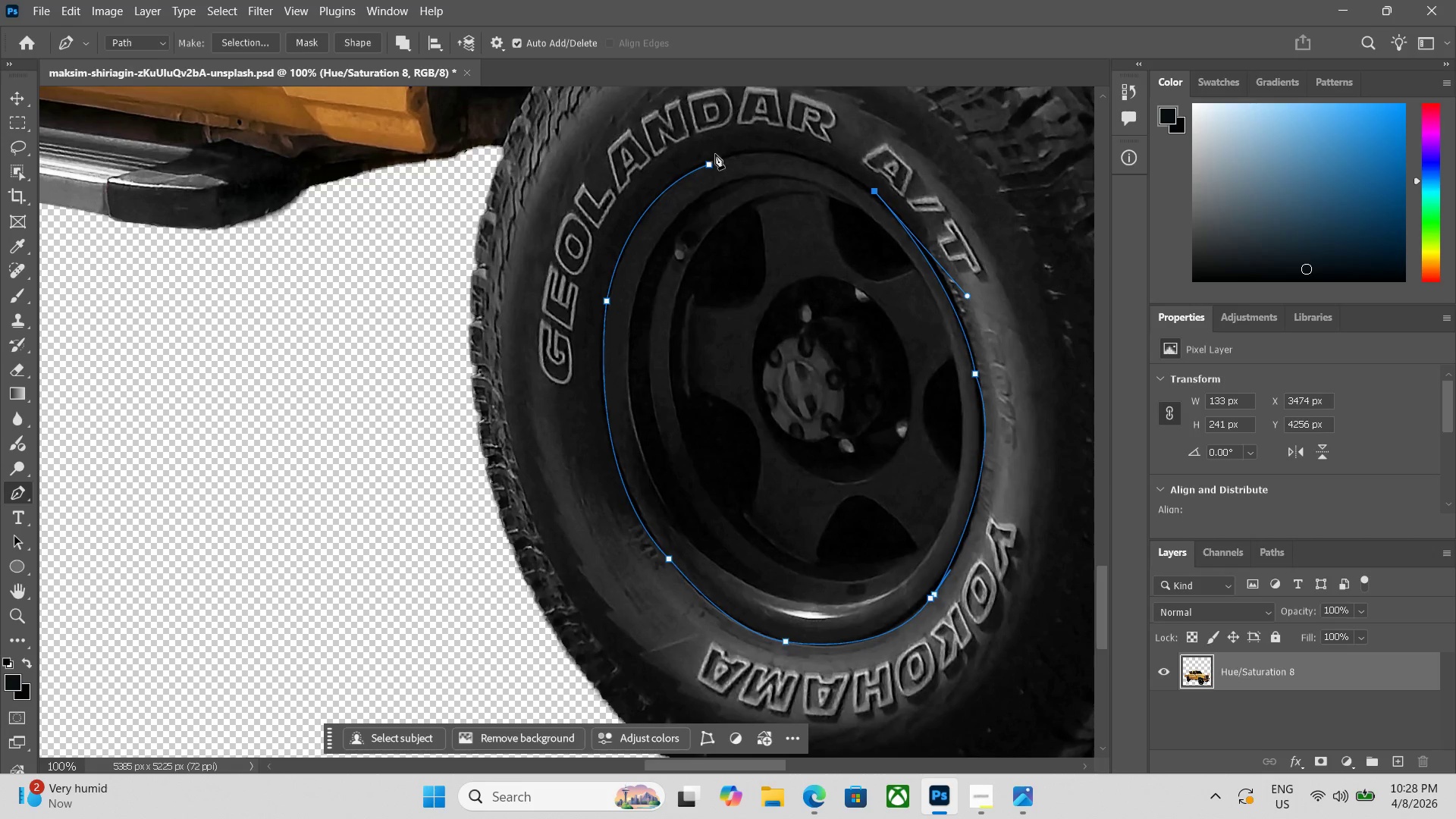 
left_click_drag(start_coordinate=[712, 168], to_coordinate=[592, 209])
 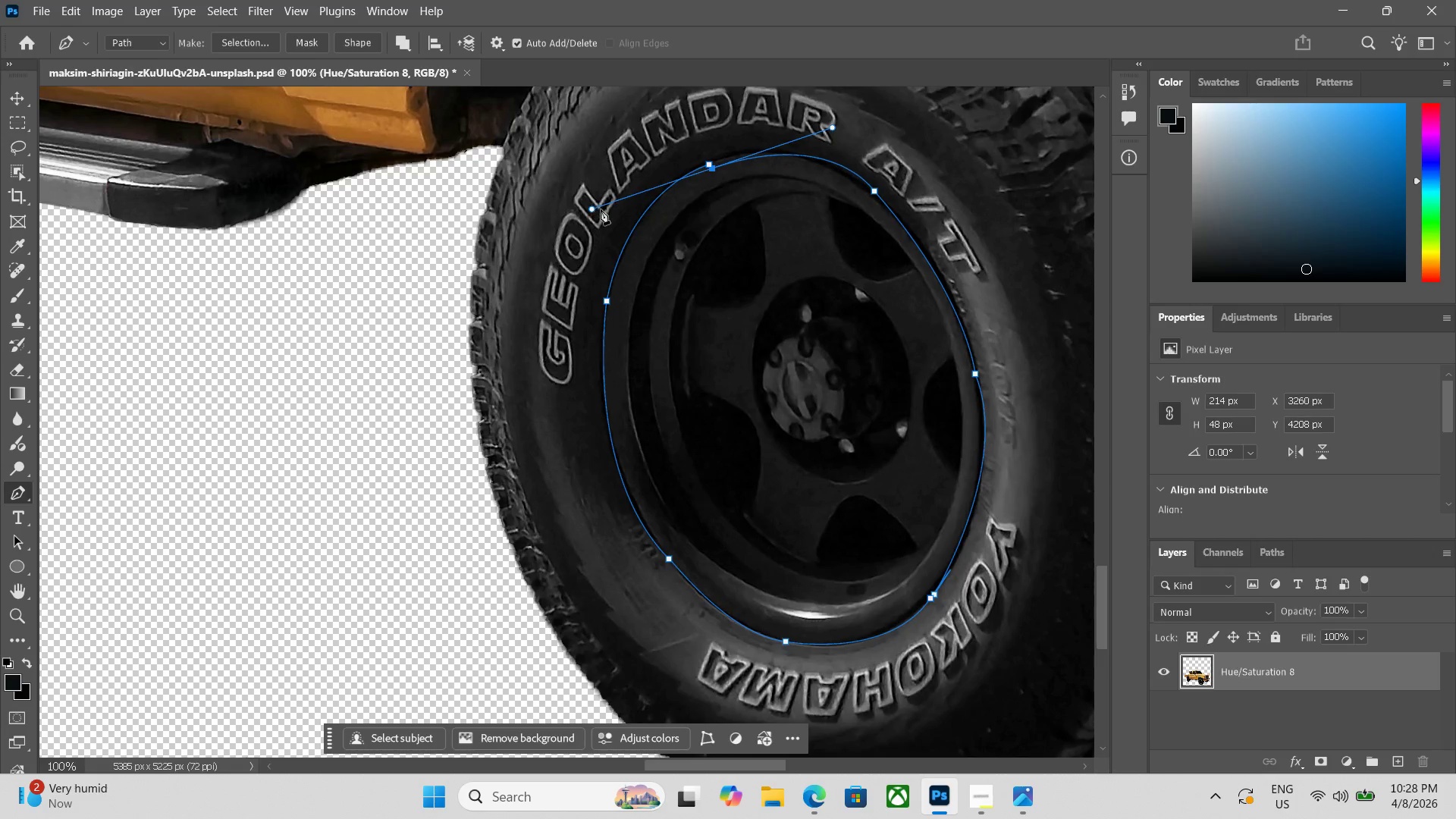 
key(Control+ControlLeft)
 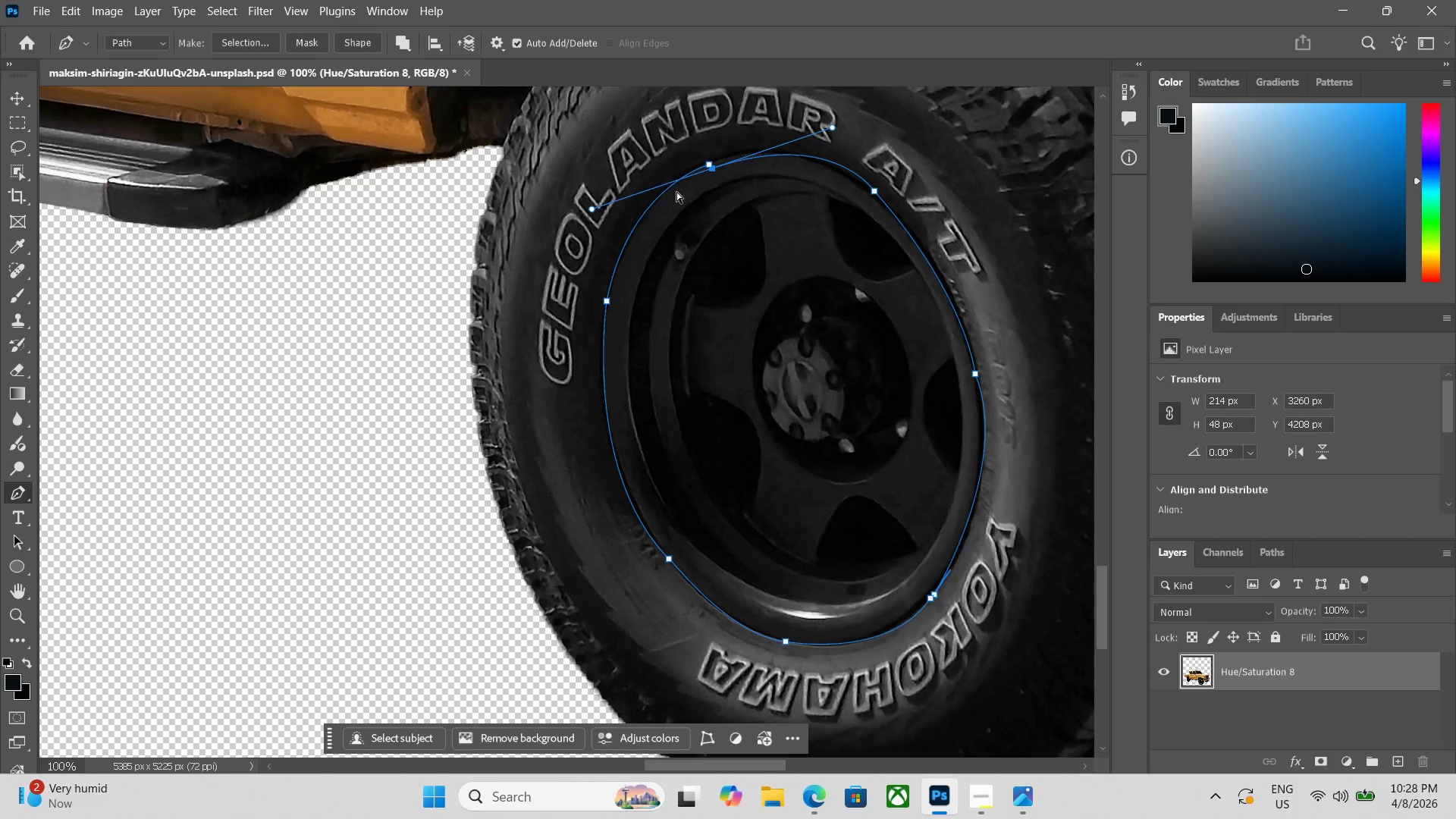 
key(Control+Z)
 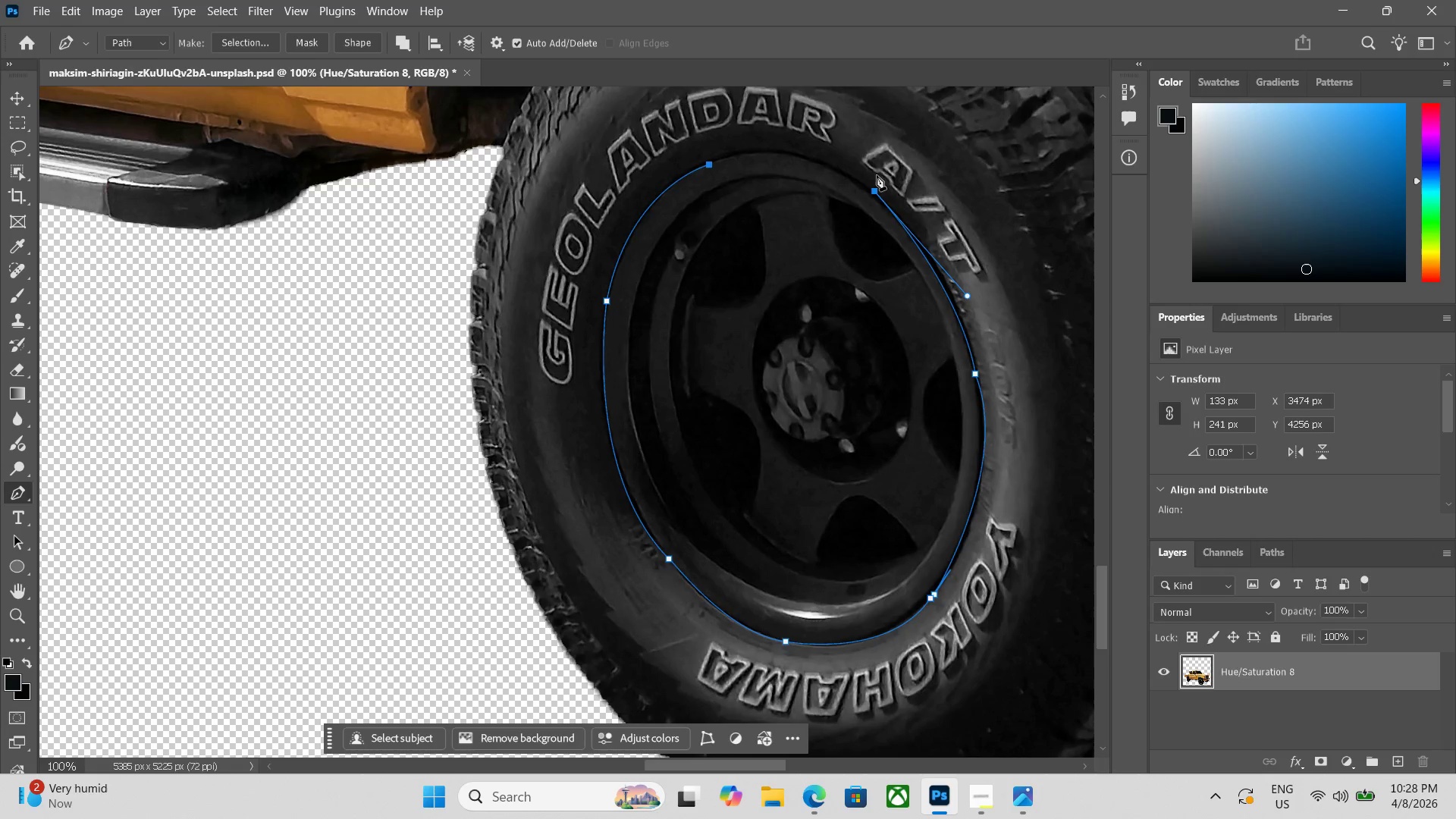 
hold_key(key=AltLeft, duration=0.86)
left_click([874, 190])
 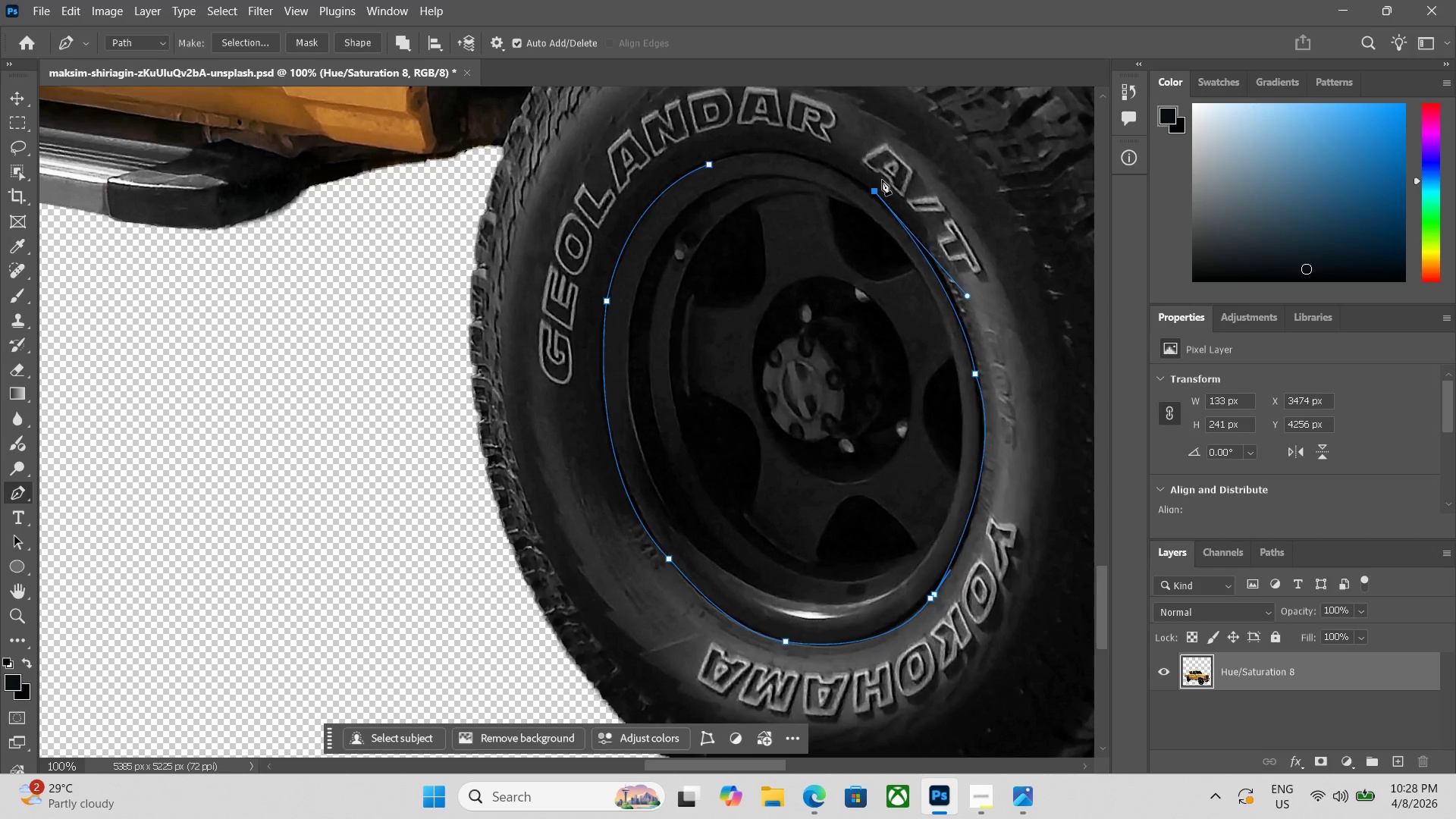 
hold_key(key=AltLeft, duration=2.14)
 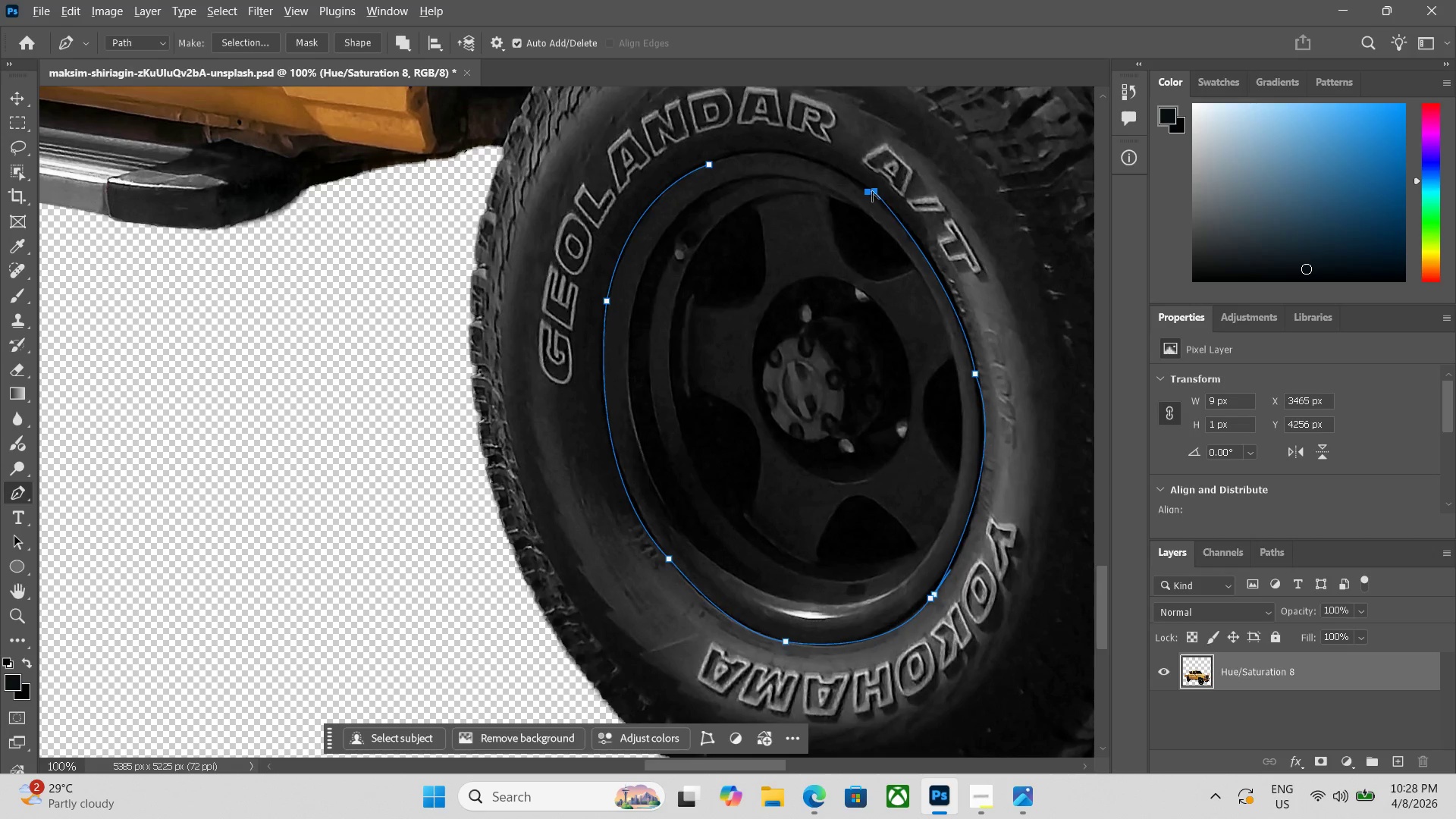 
hold_key(key=AltLeft, duration=0.52)
left_click([876, 191])
 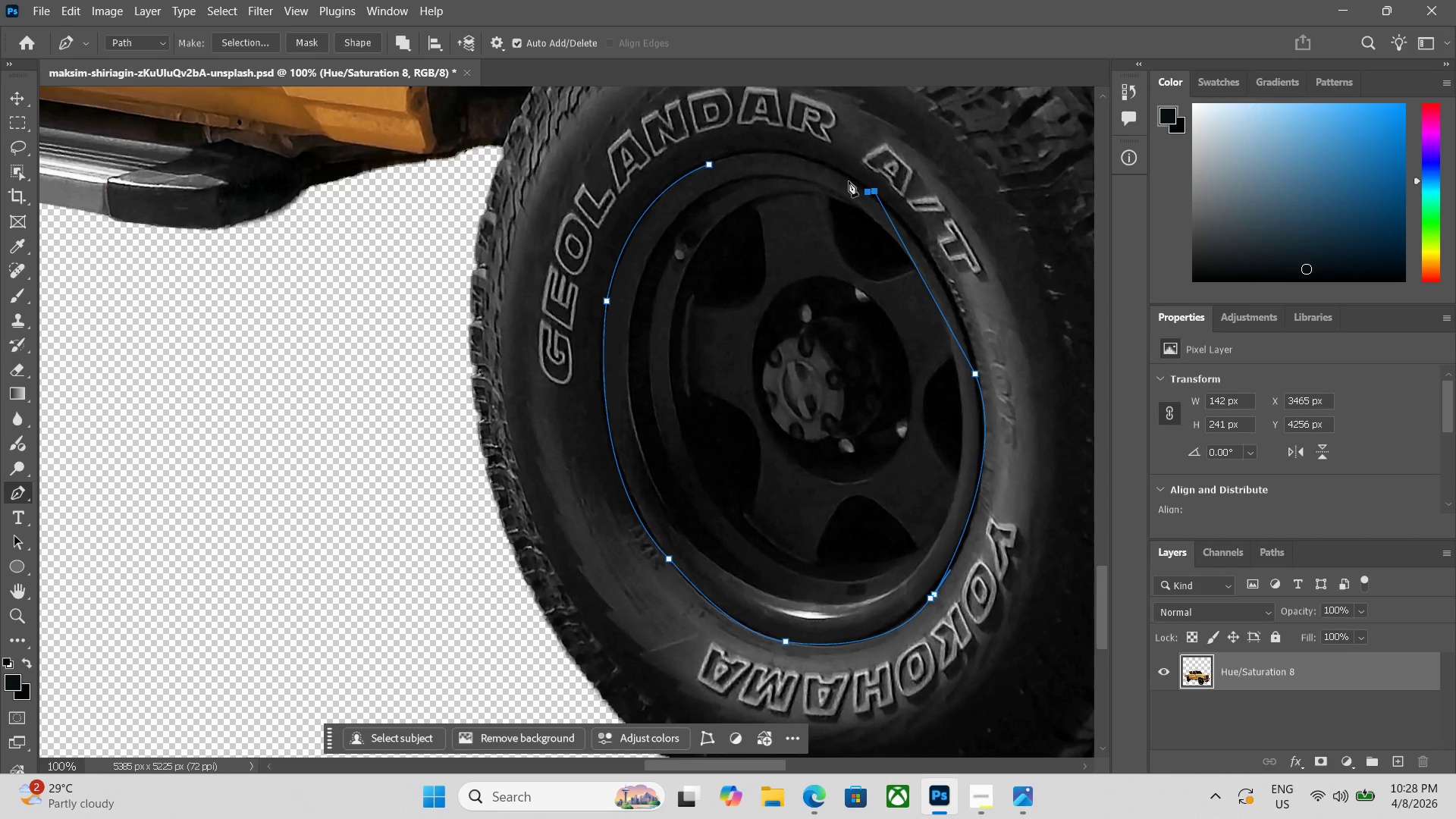 
key(Control+Z)
 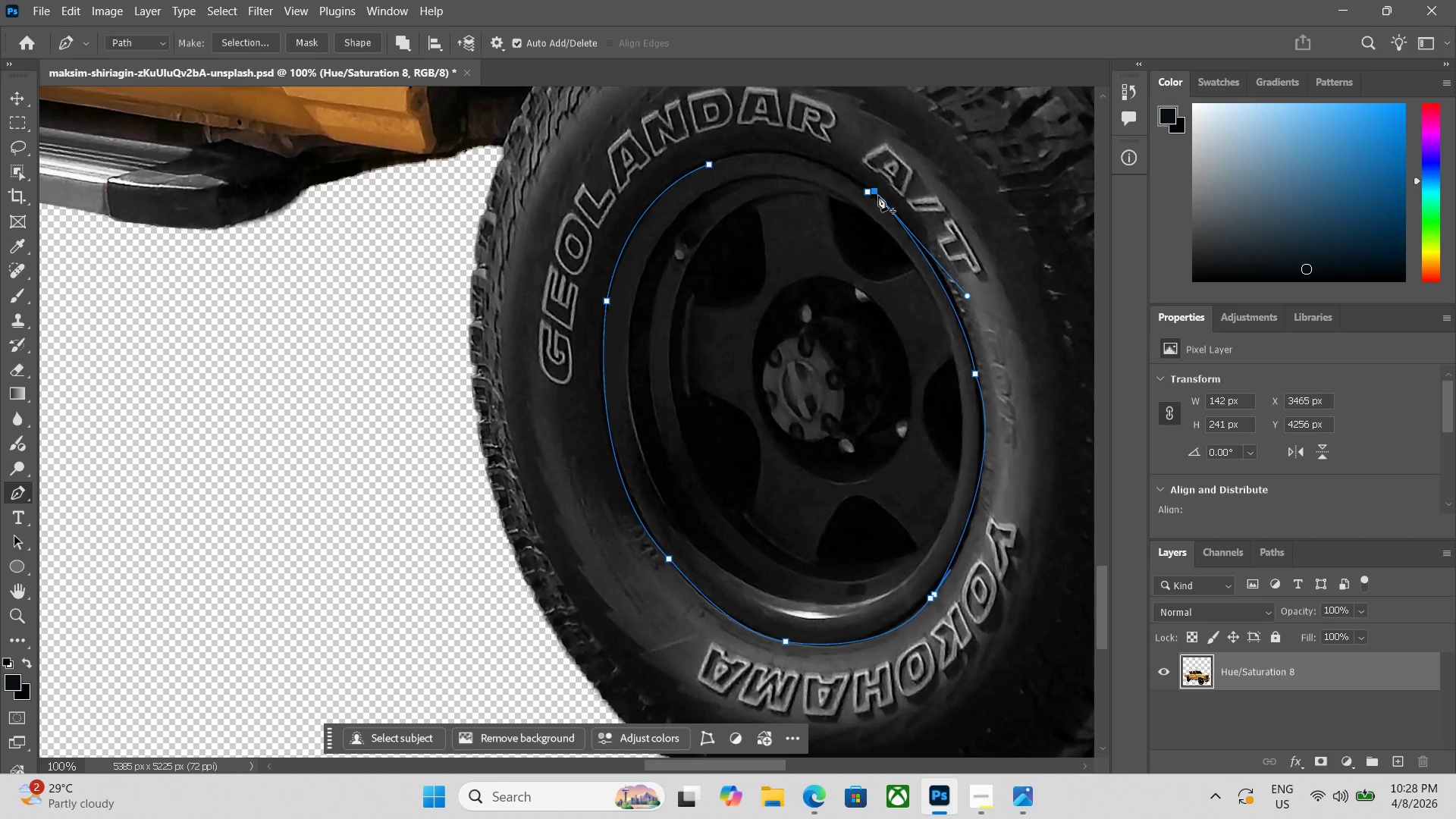 
hold_key(key=AltLeft, duration=0.44)
 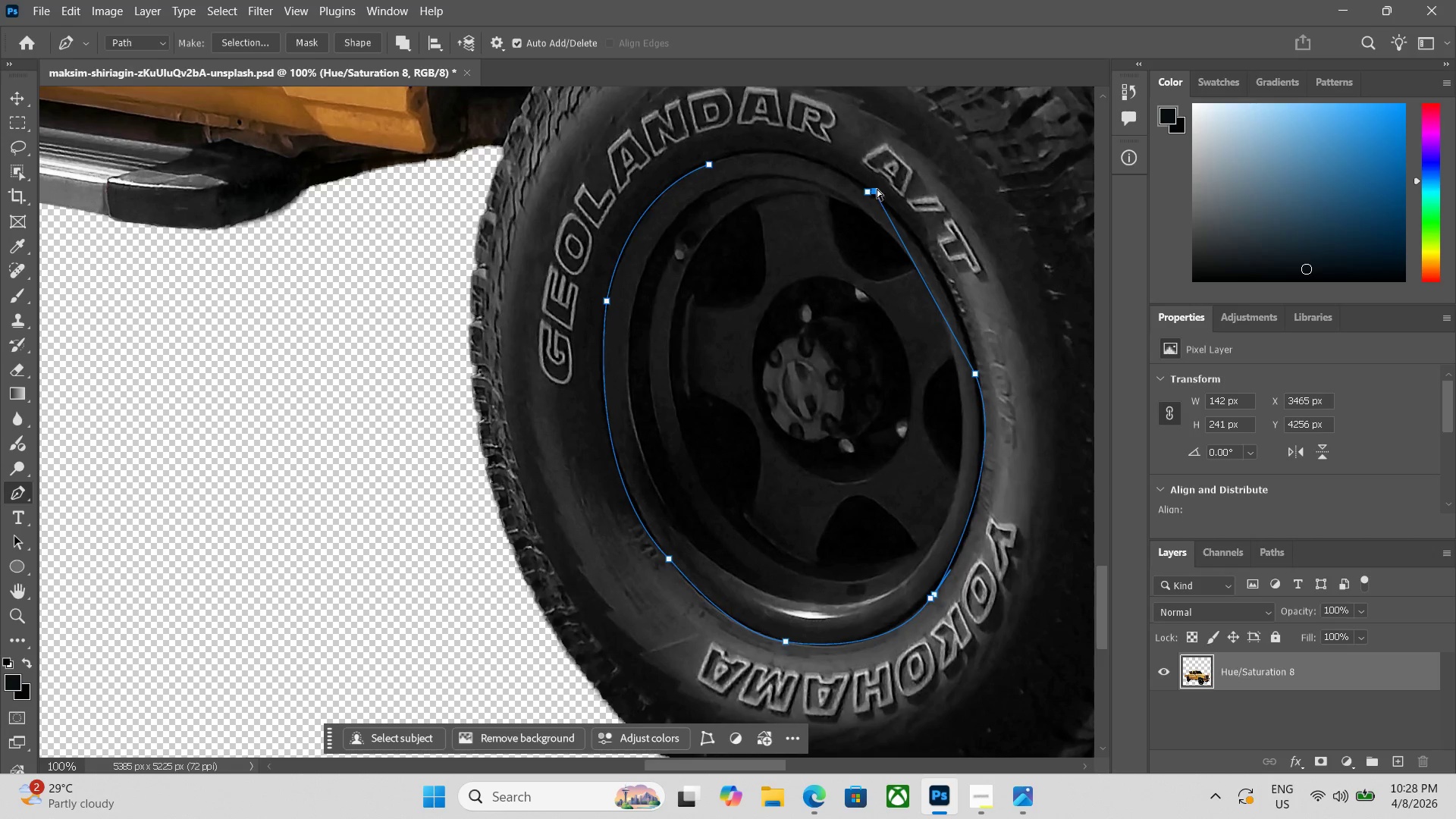 
key(Control+ControlLeft)
 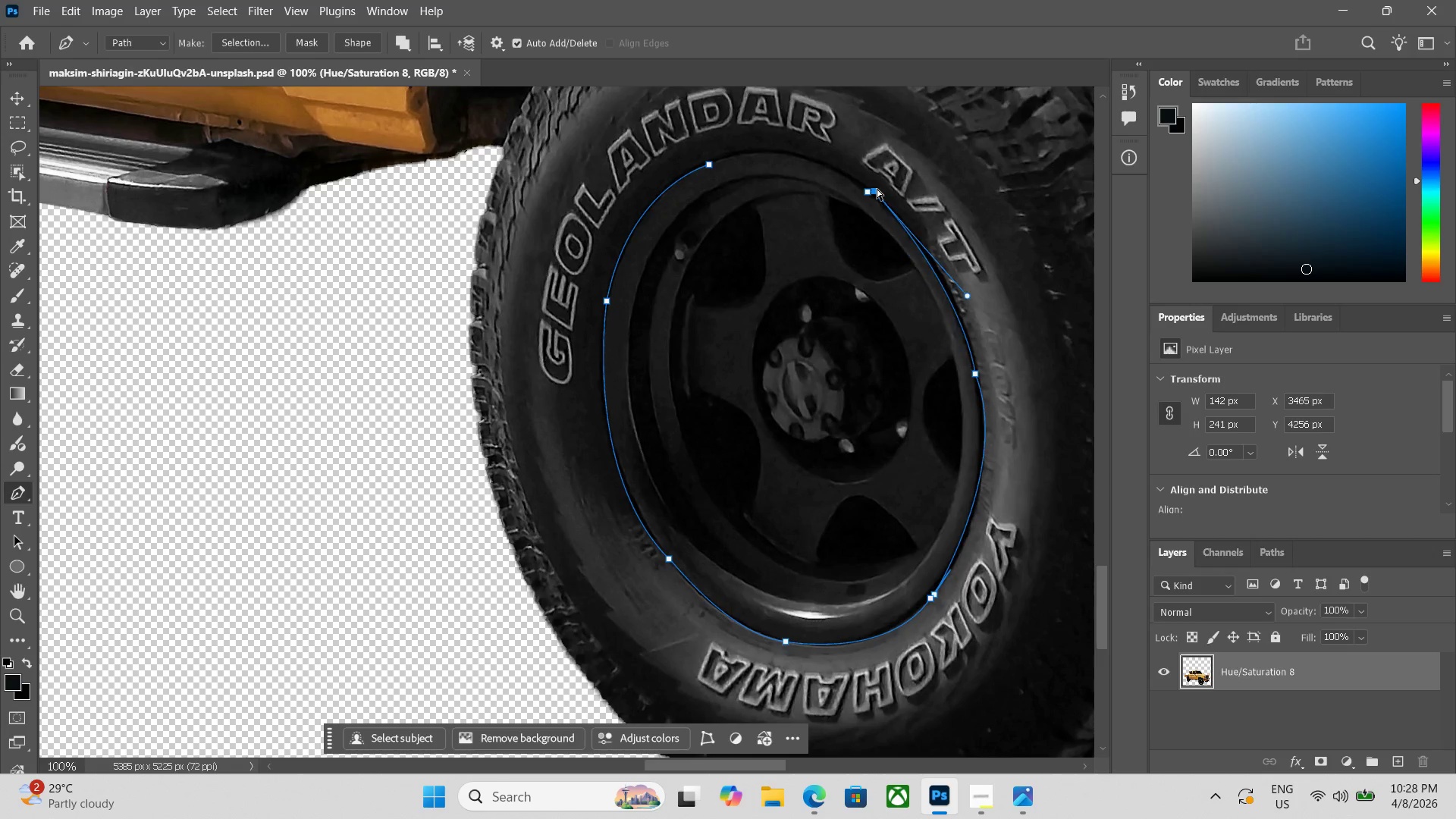 
key(Control+Z)
 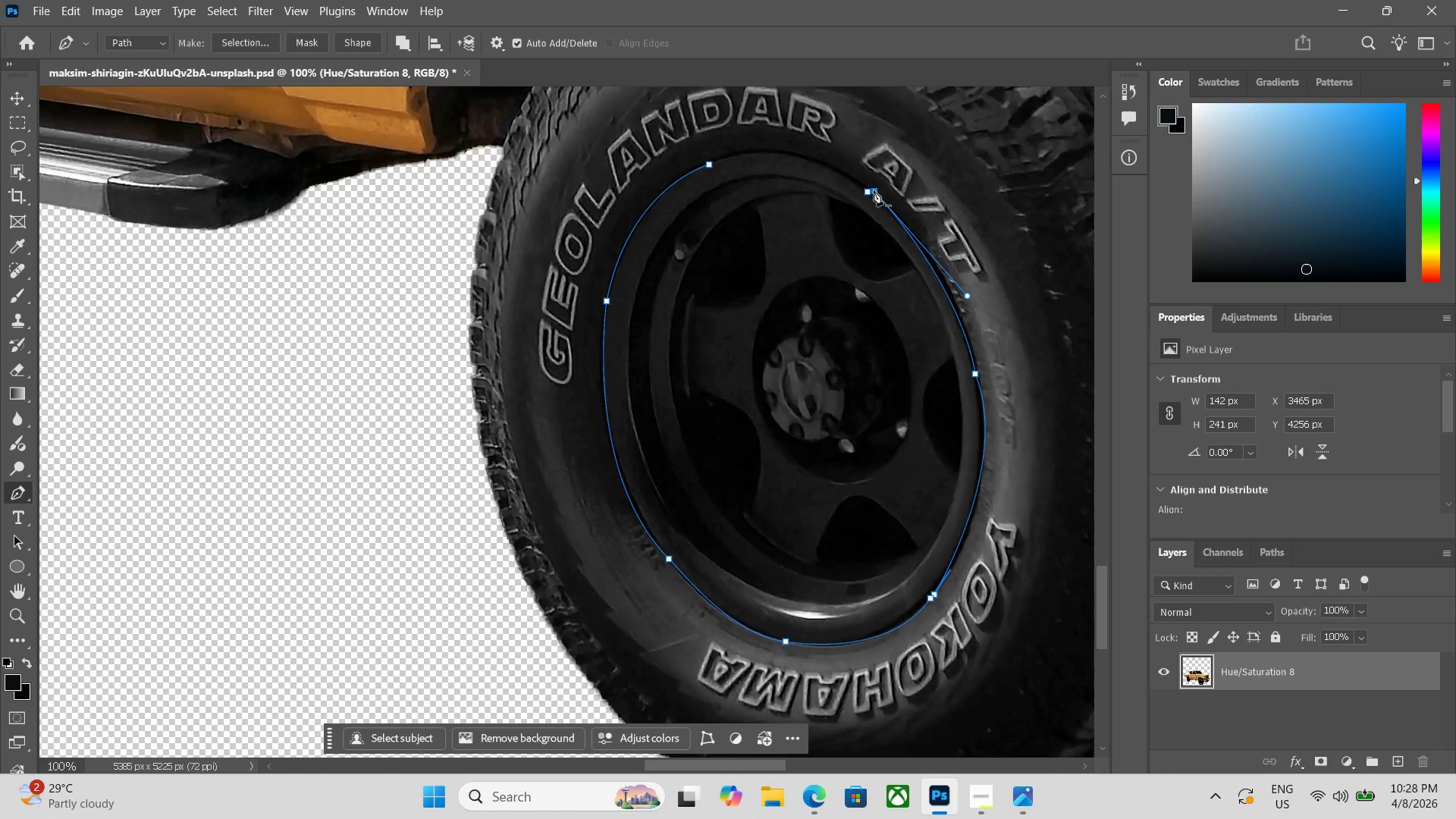 
key(Control+ControlLeft)
 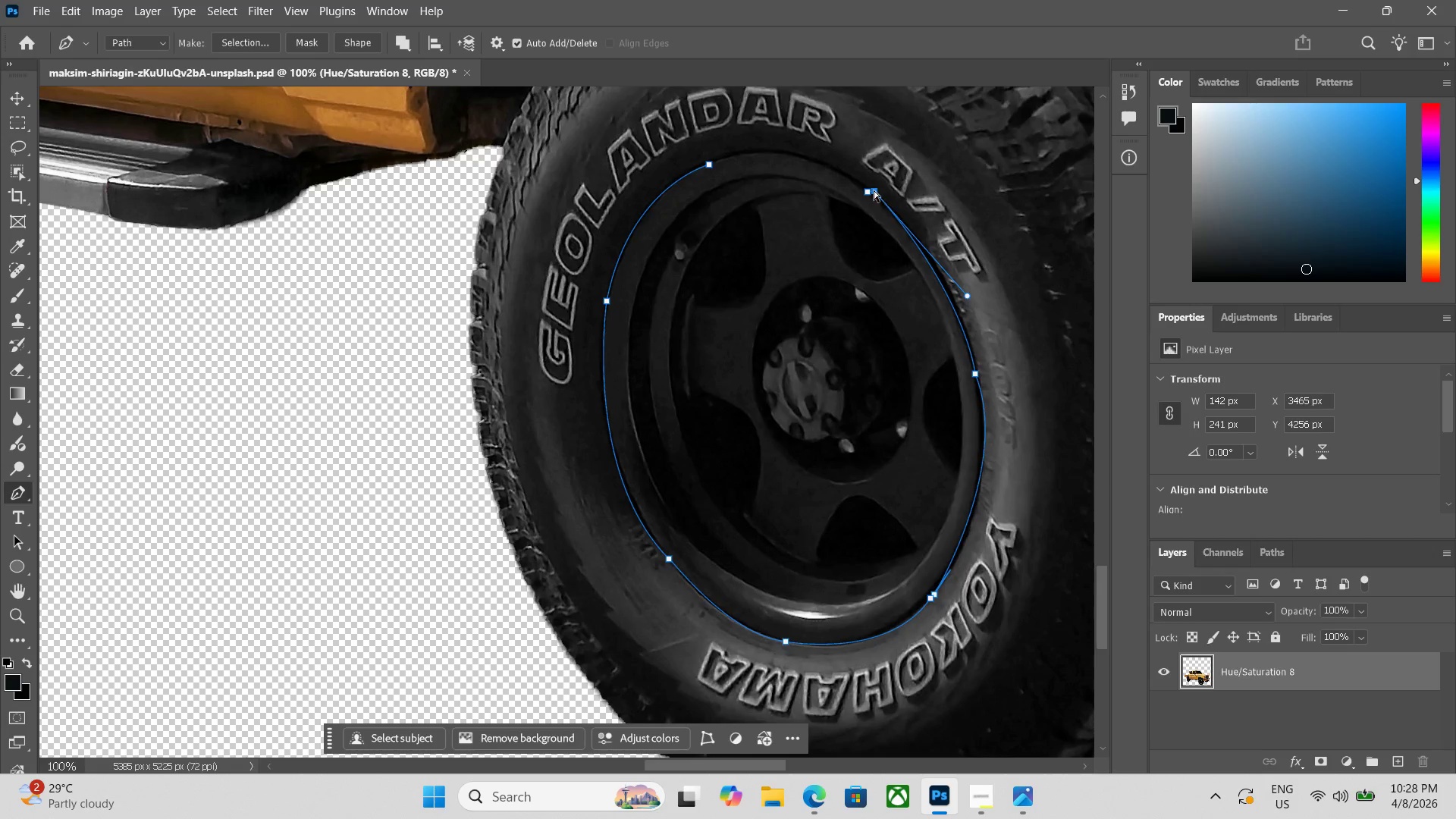 
key(Control+Z)
 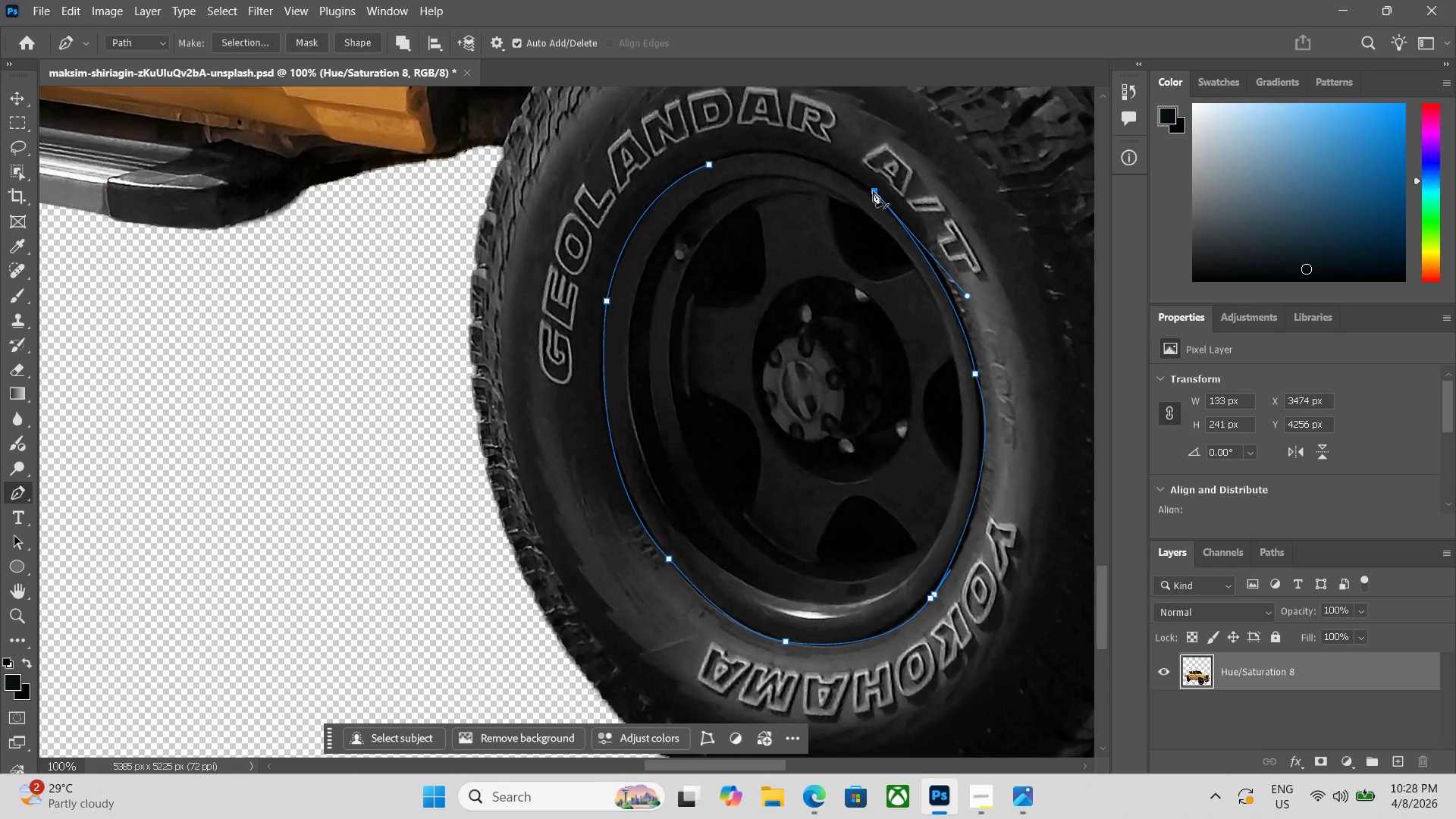 
key(Control+ControlLeft)
 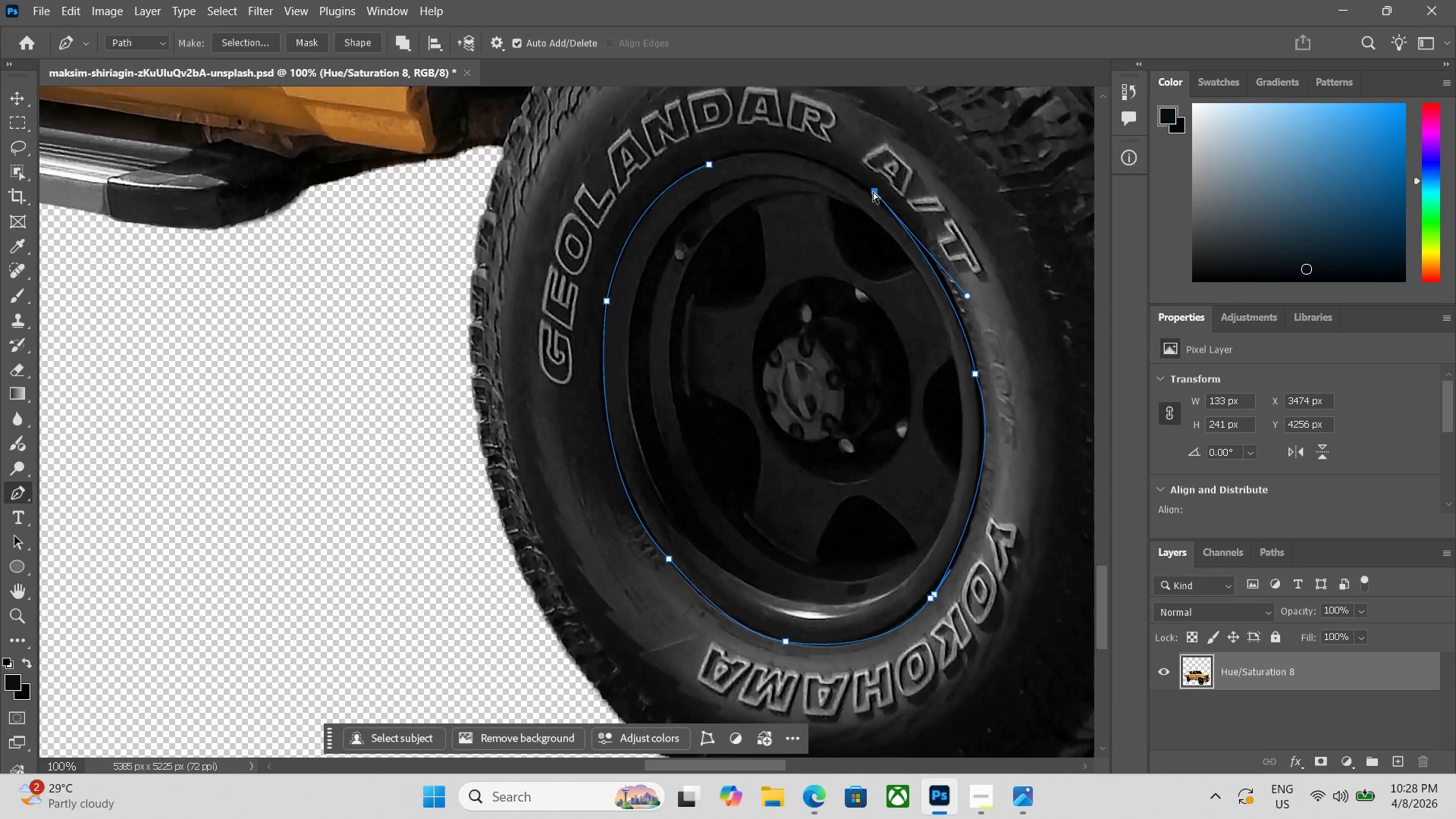 
key(Control+Z)
 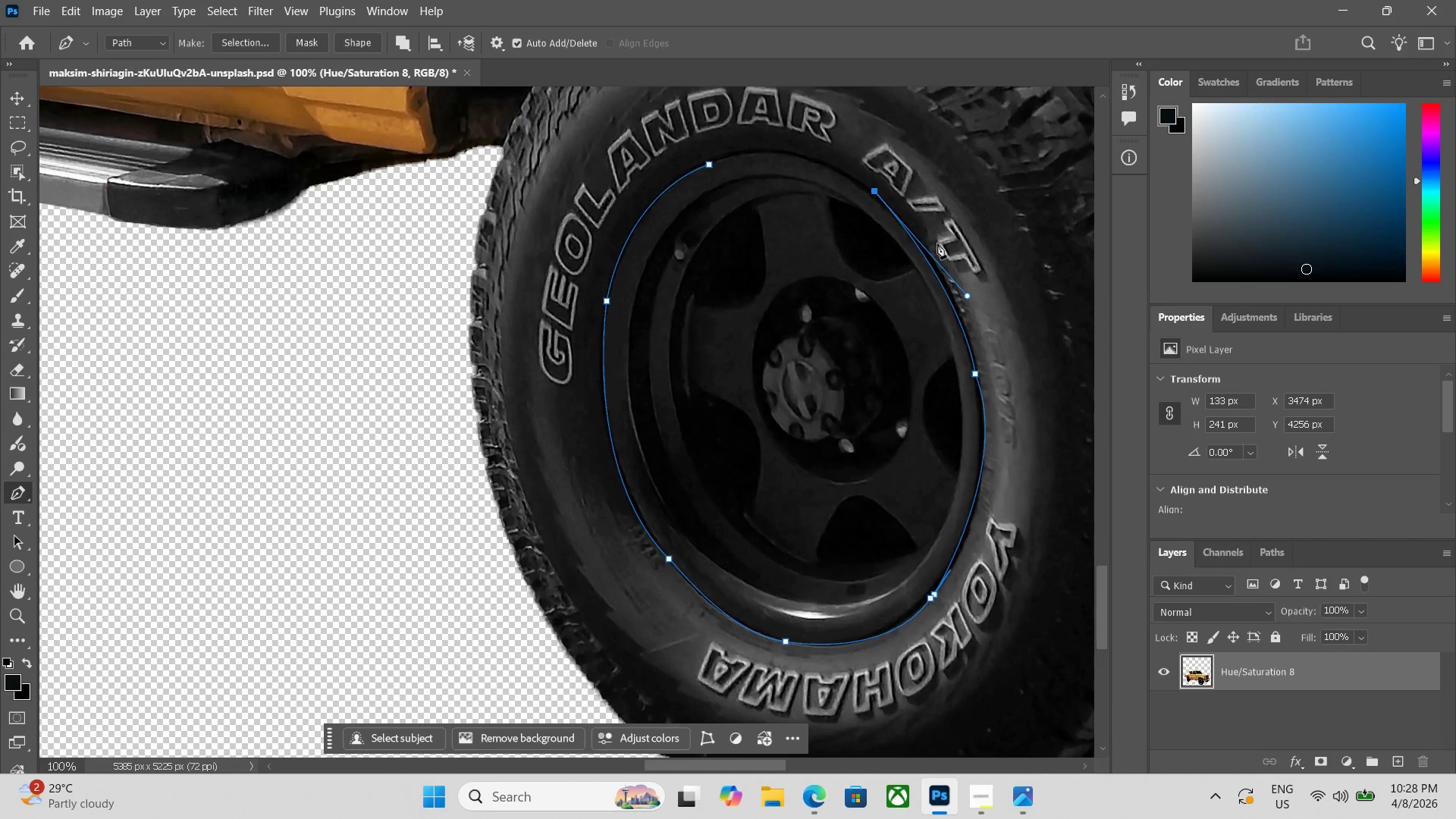 
key(Control+ControlLeft)
 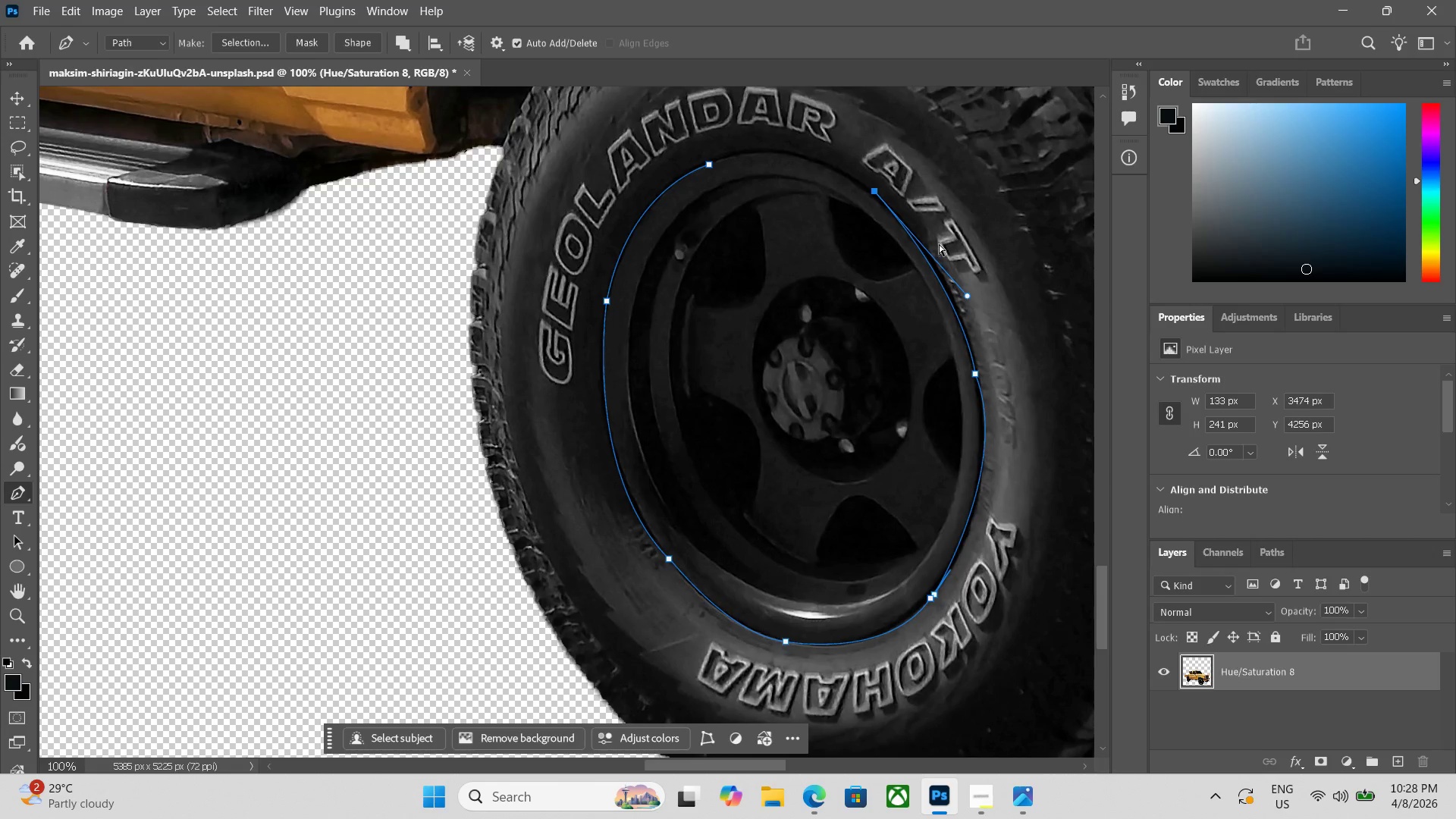 
key(Control+Z)
 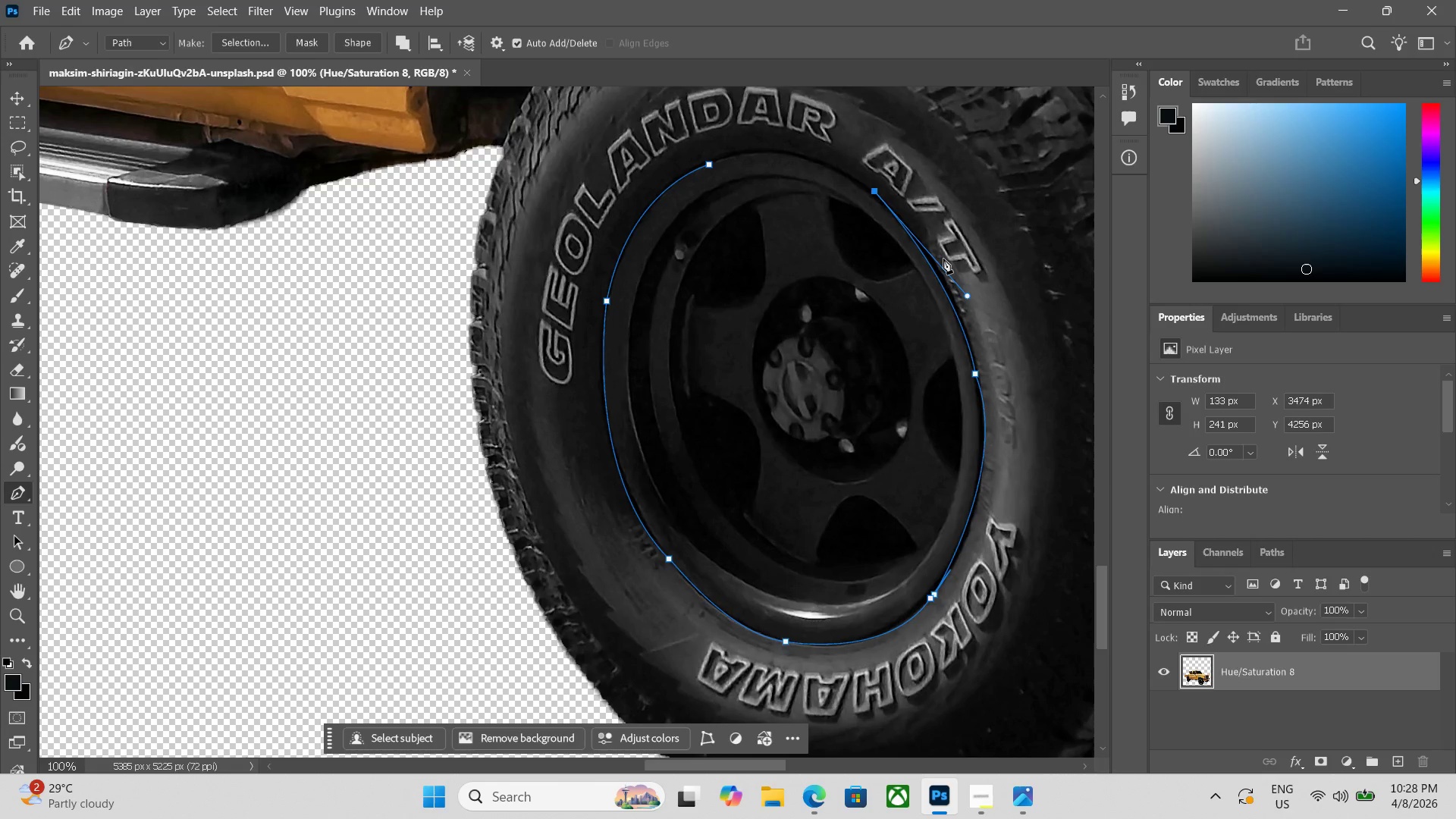 
key(Control+Z)
 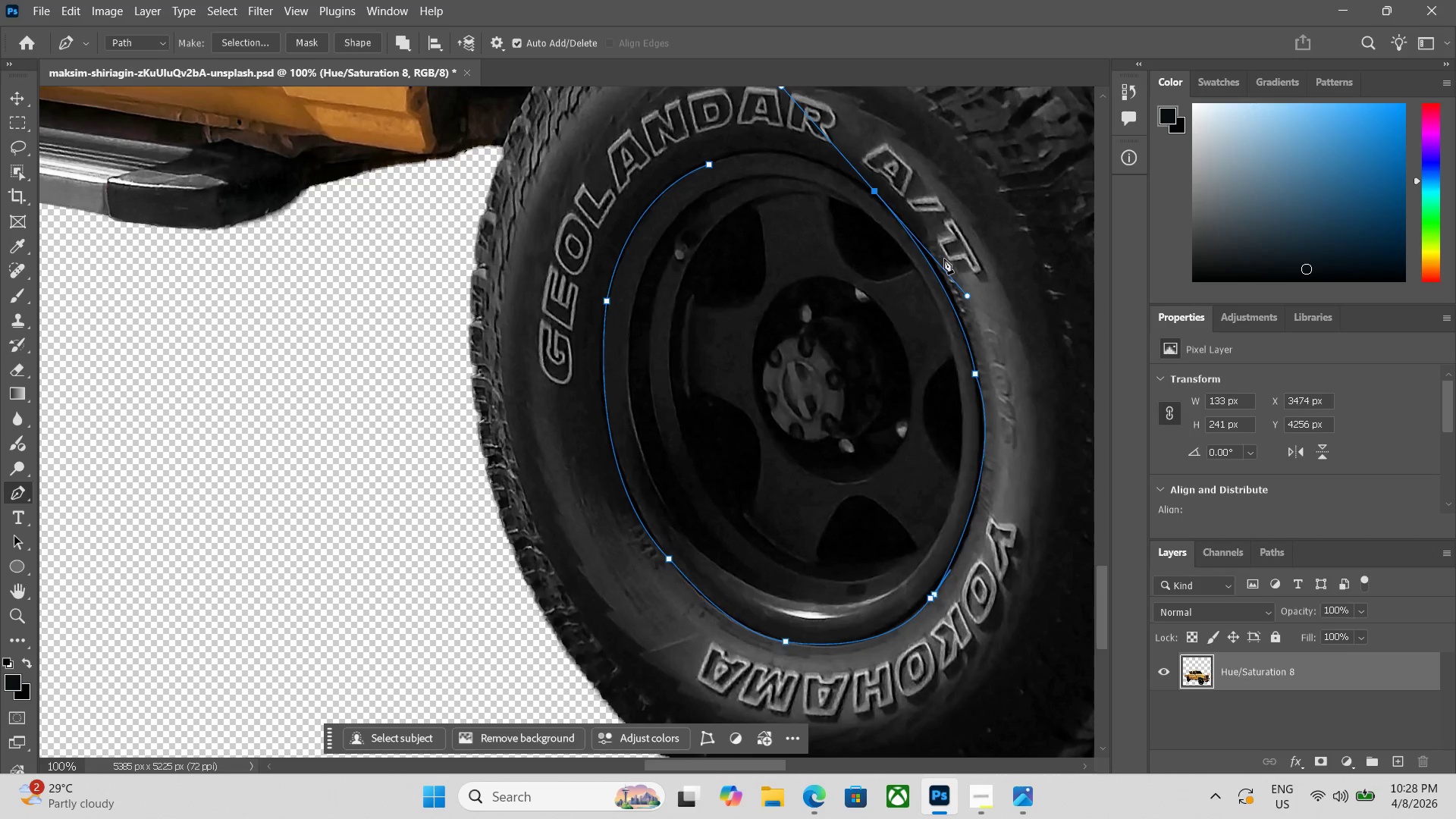 
key(Control+ControlLeft)
 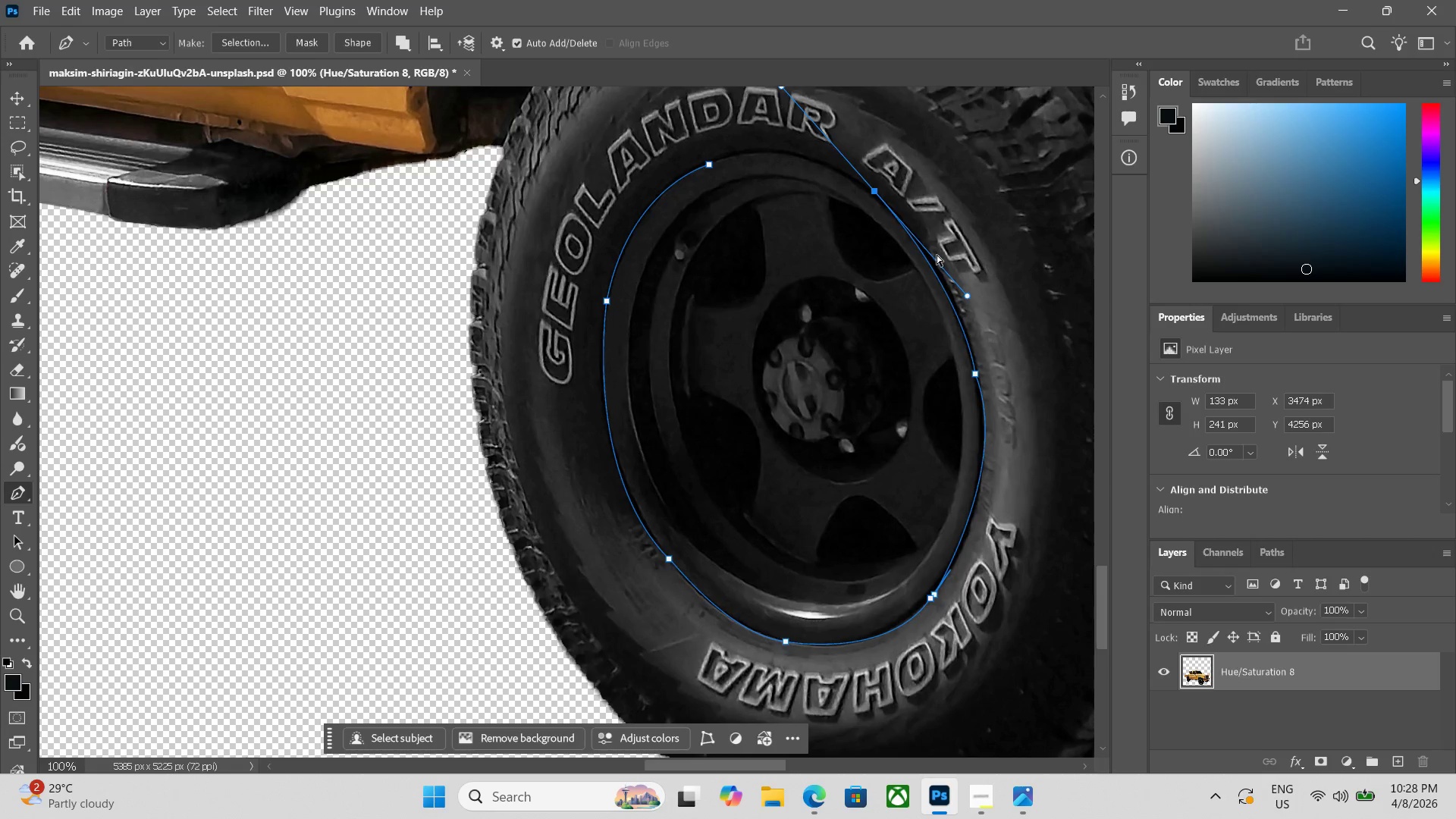 
key(Control+Z)
 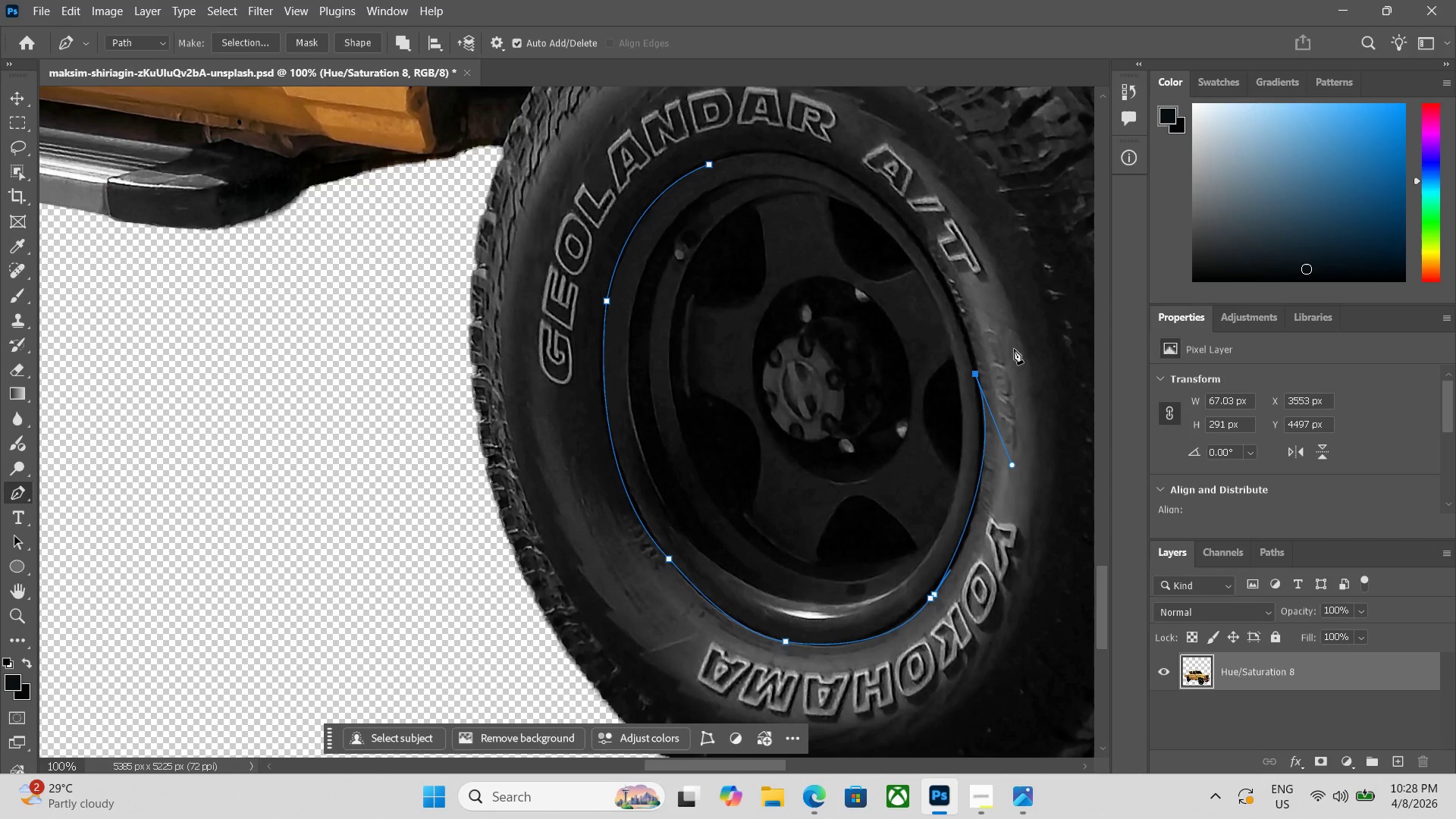 
hold_key(key=AltLeft, duration=1.33)
left_click([978, 375])
 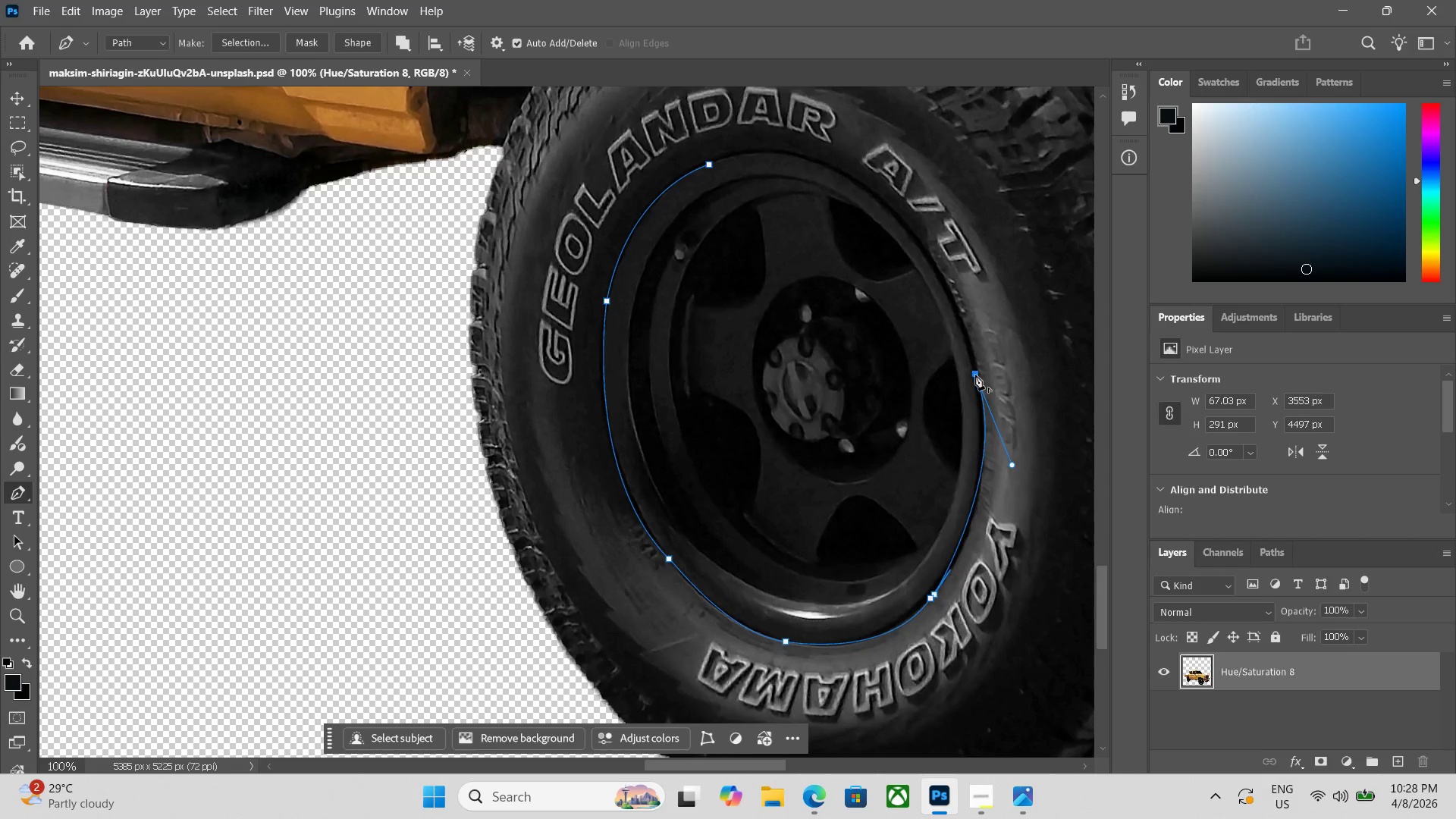 
left_click([975, 375])
 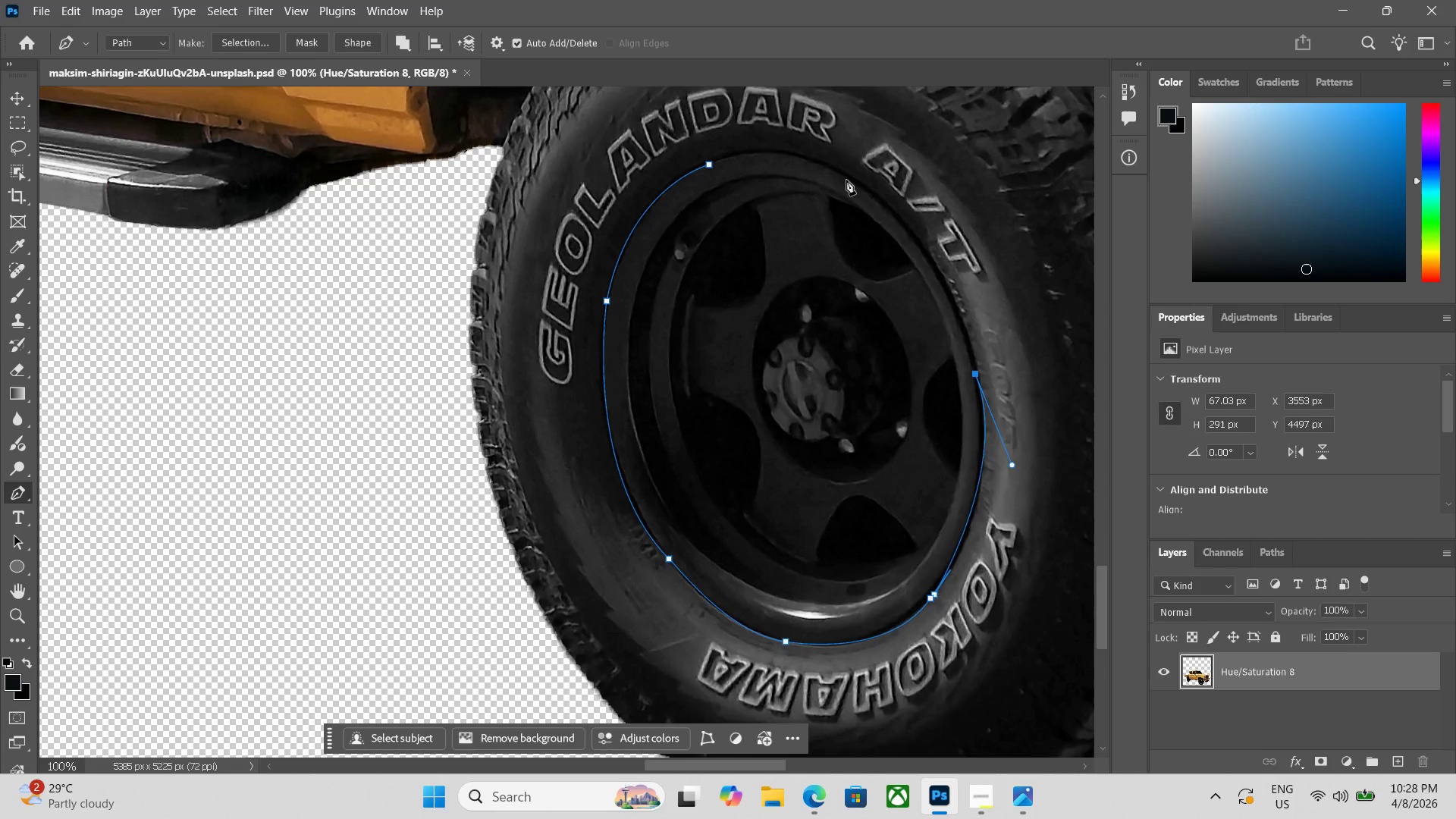 
left_click_drag(start_coordinate=[846, 175], to_coordinate=[723, 104])
 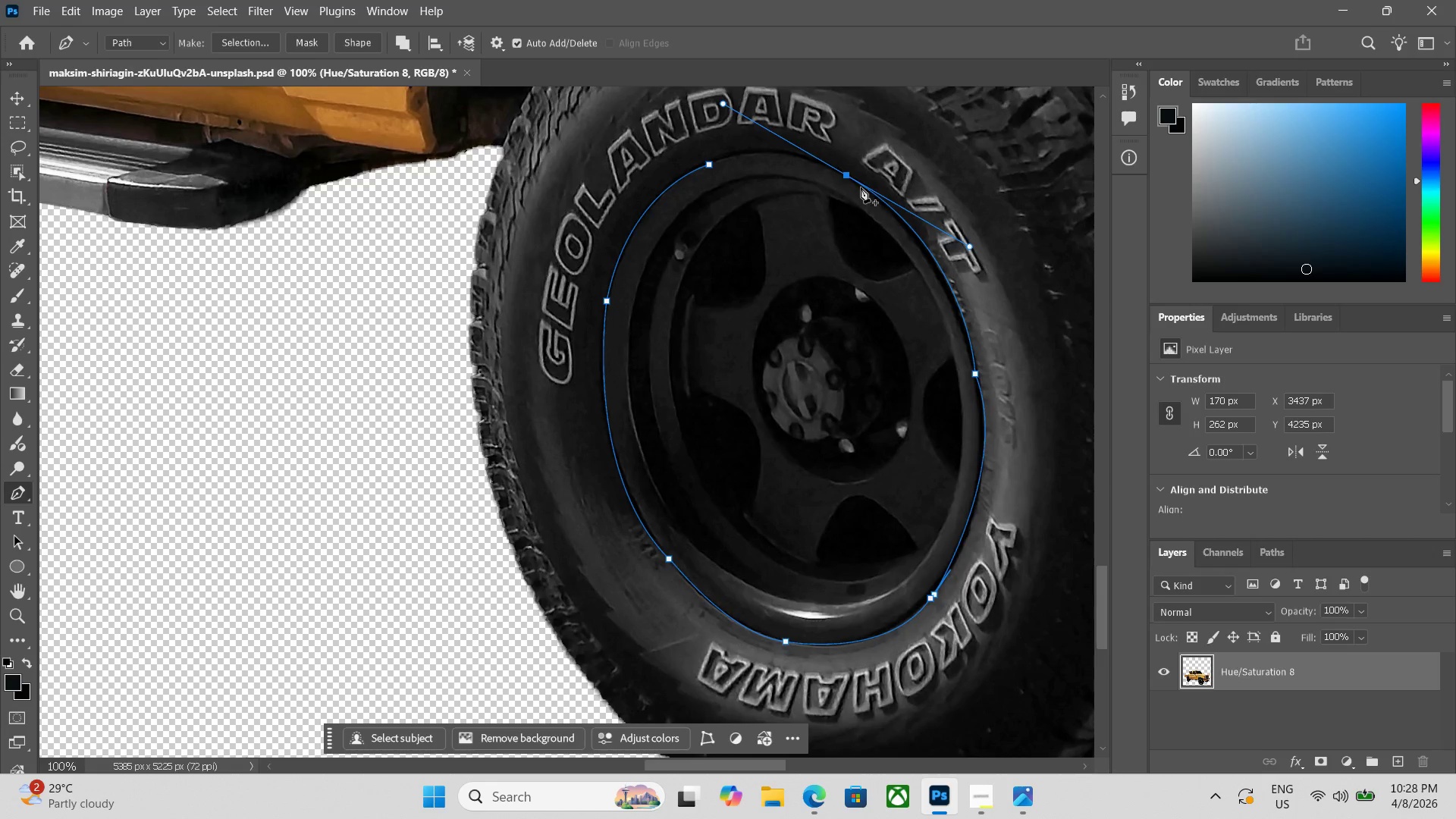 
hold_key(key=AltLeft, duration=1.14)
left_click([849, 174])
 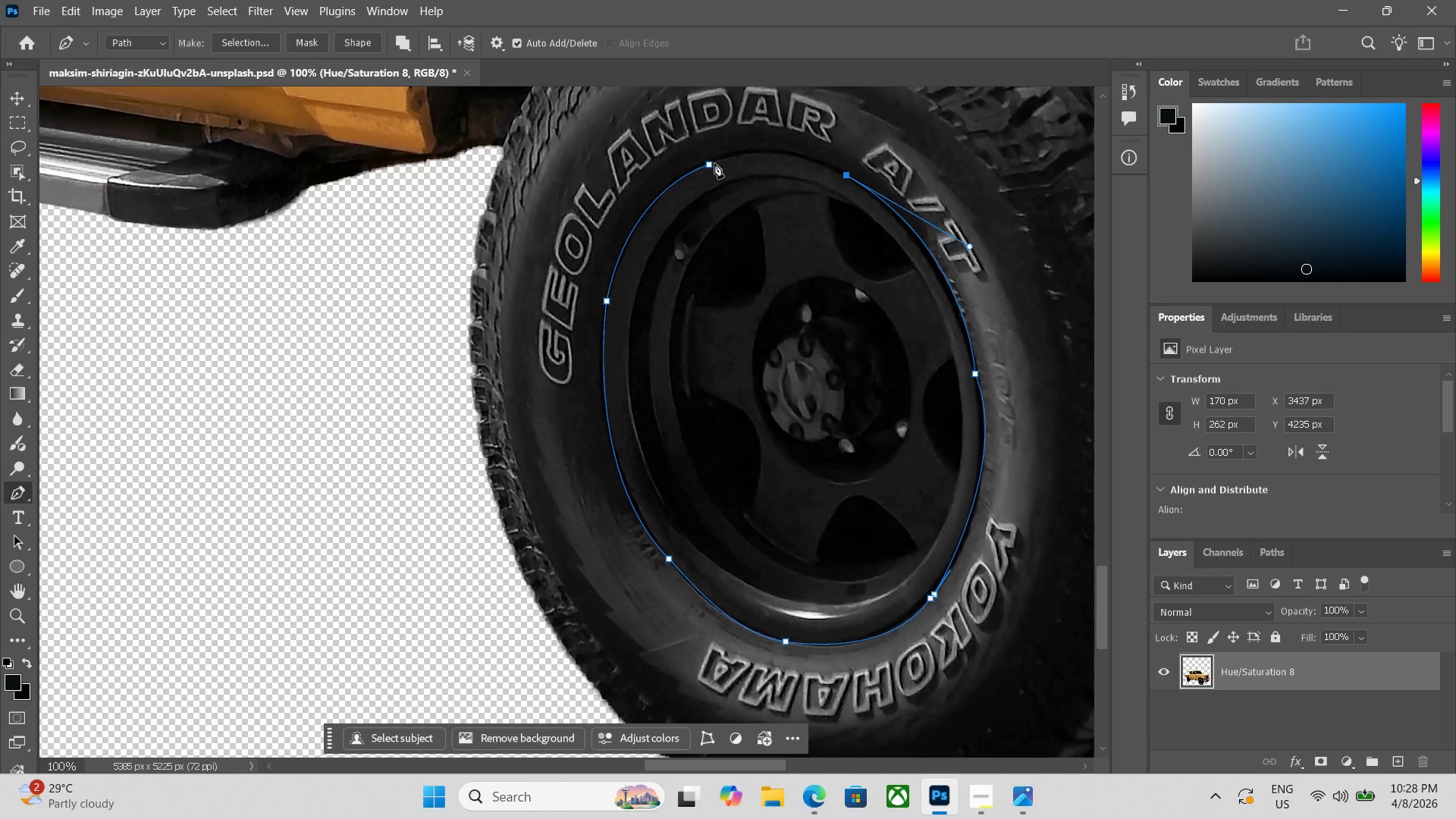 
left_click_drag(start_coordinate=[709, 163], to_coordinate=[649, 199])
 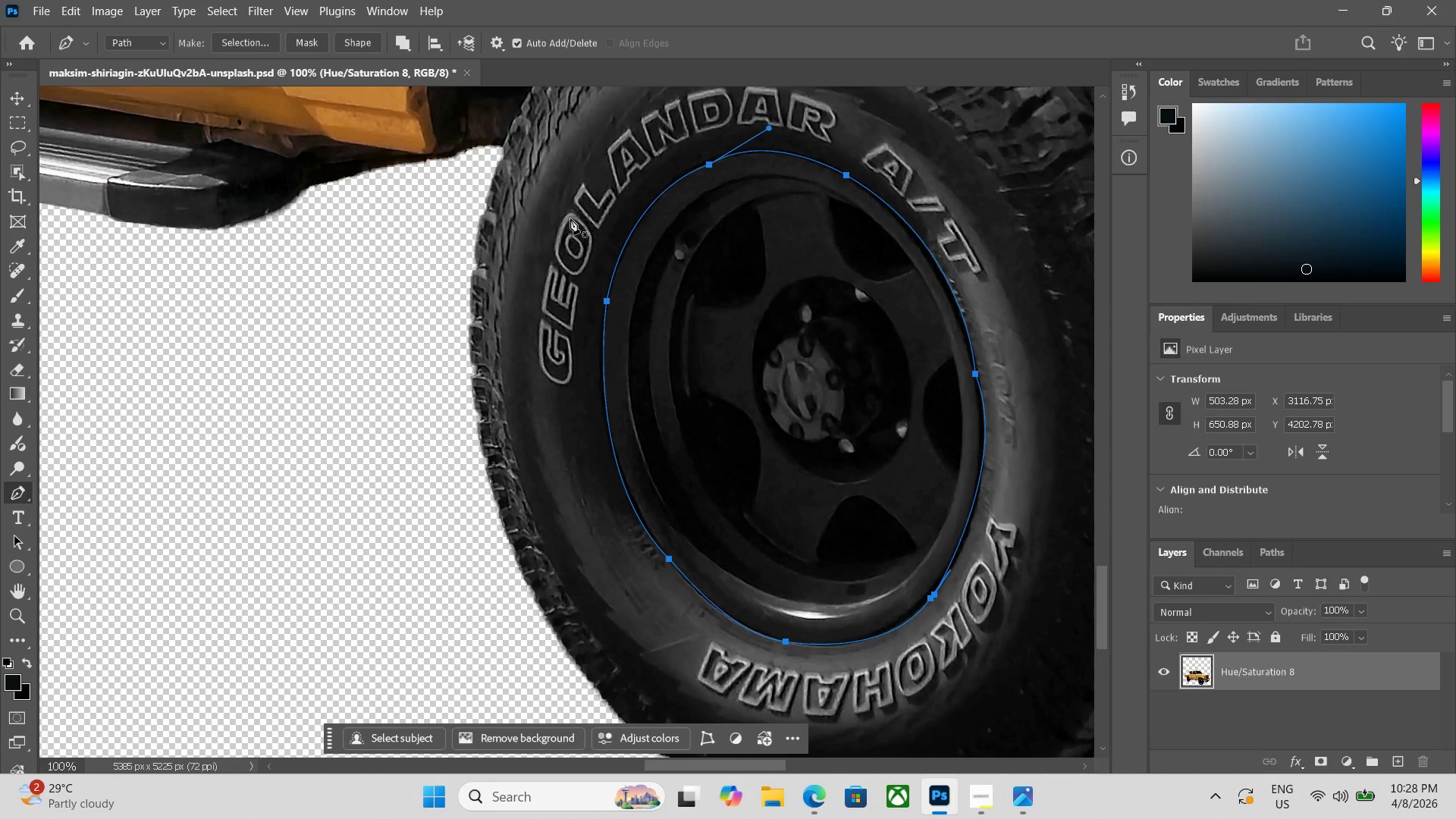 
key(Control+Enter)
 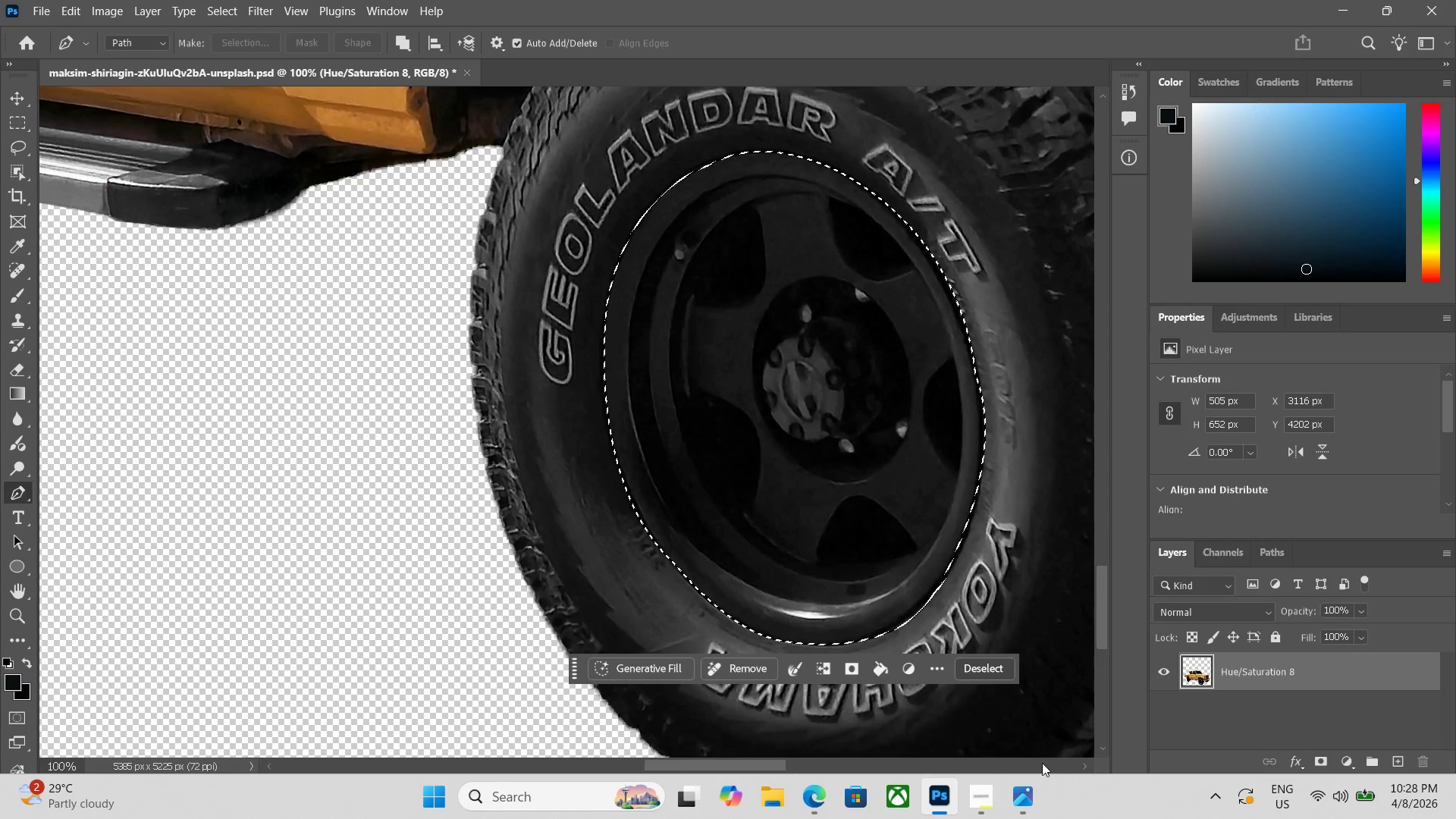 
key(Control+ControlLeft)
 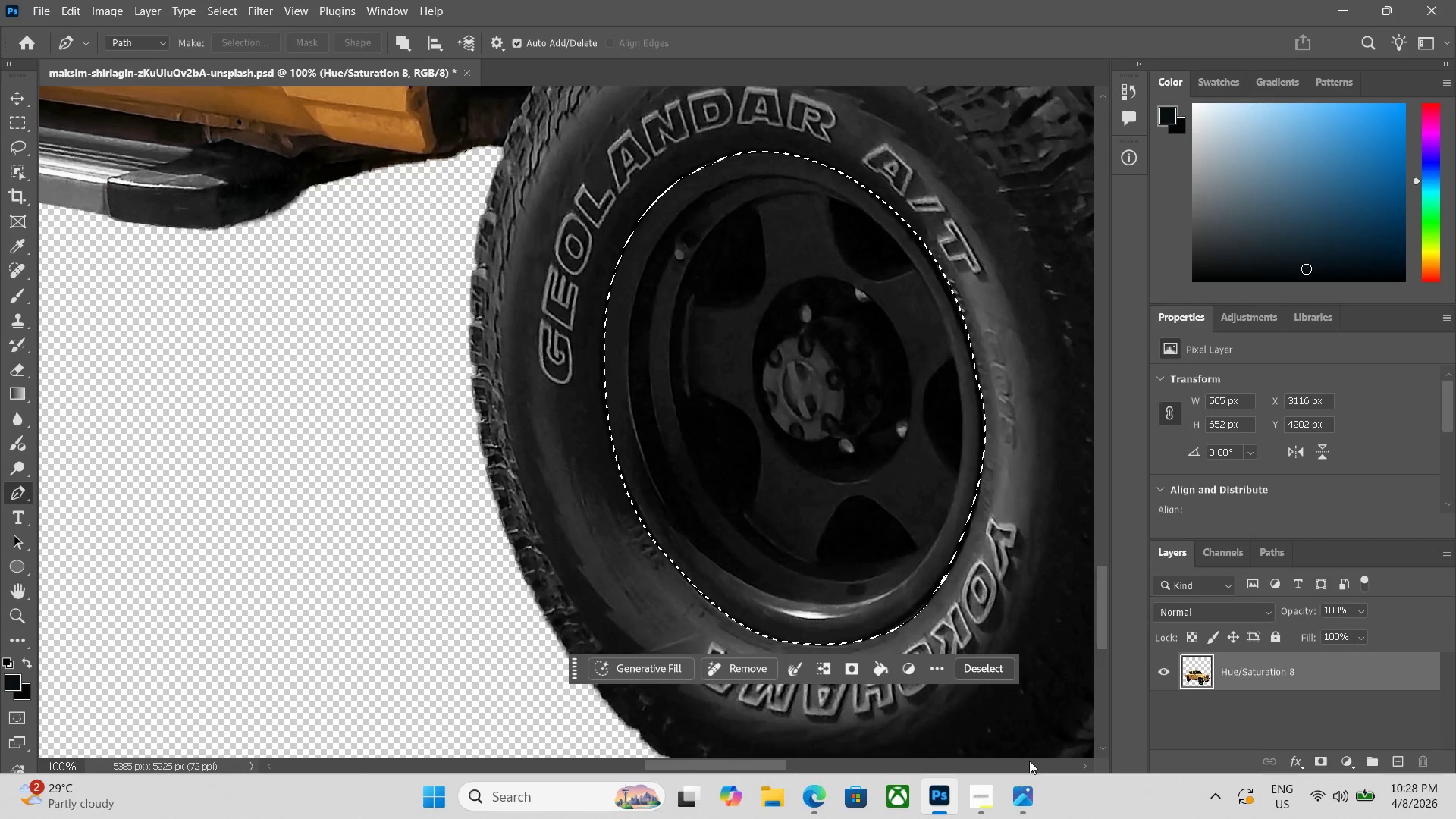 
key(Control+L)
 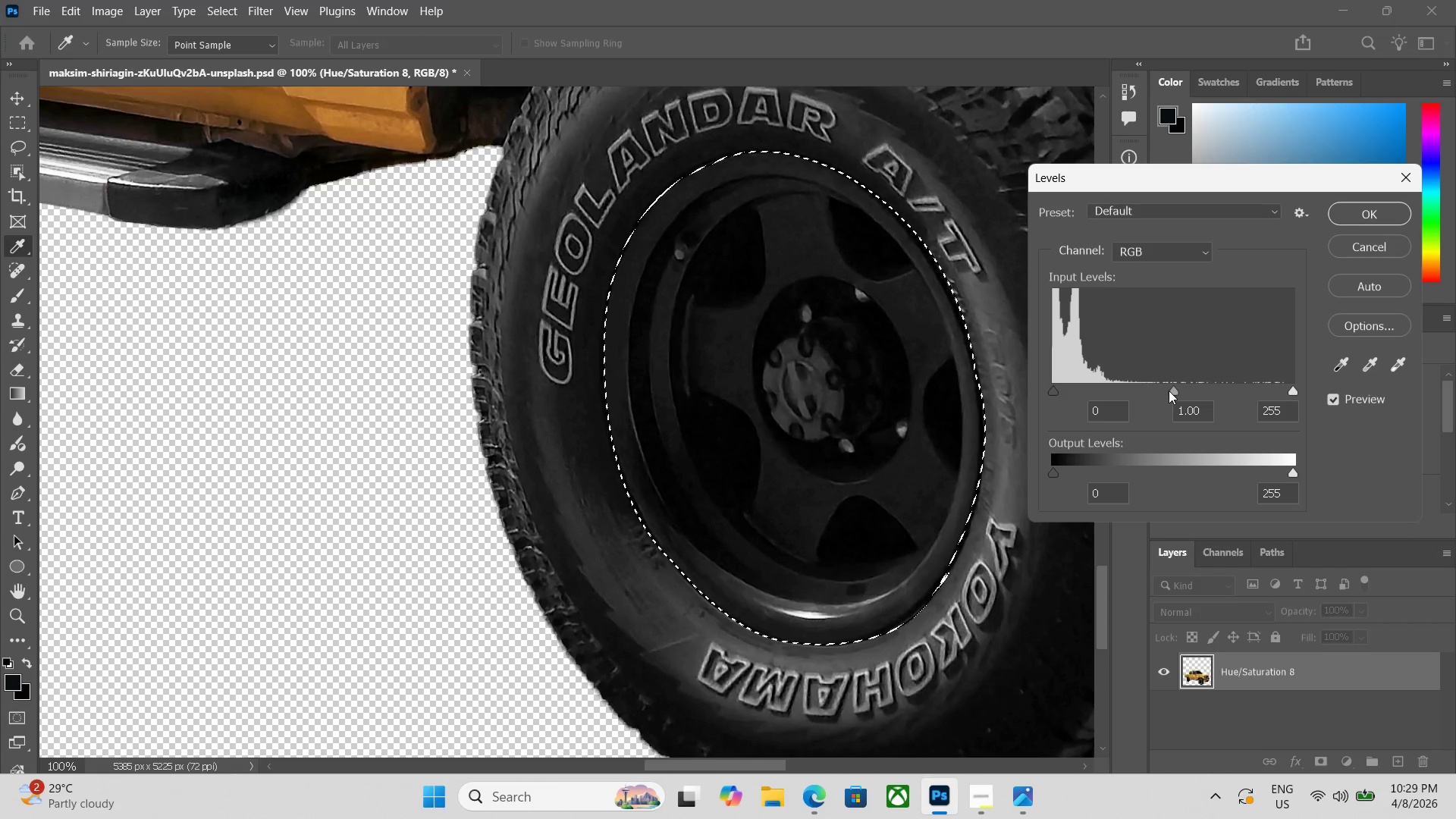 
left_click_drag(start_coordinate=[1169, 391], to_coordinate=[1103, 402])
 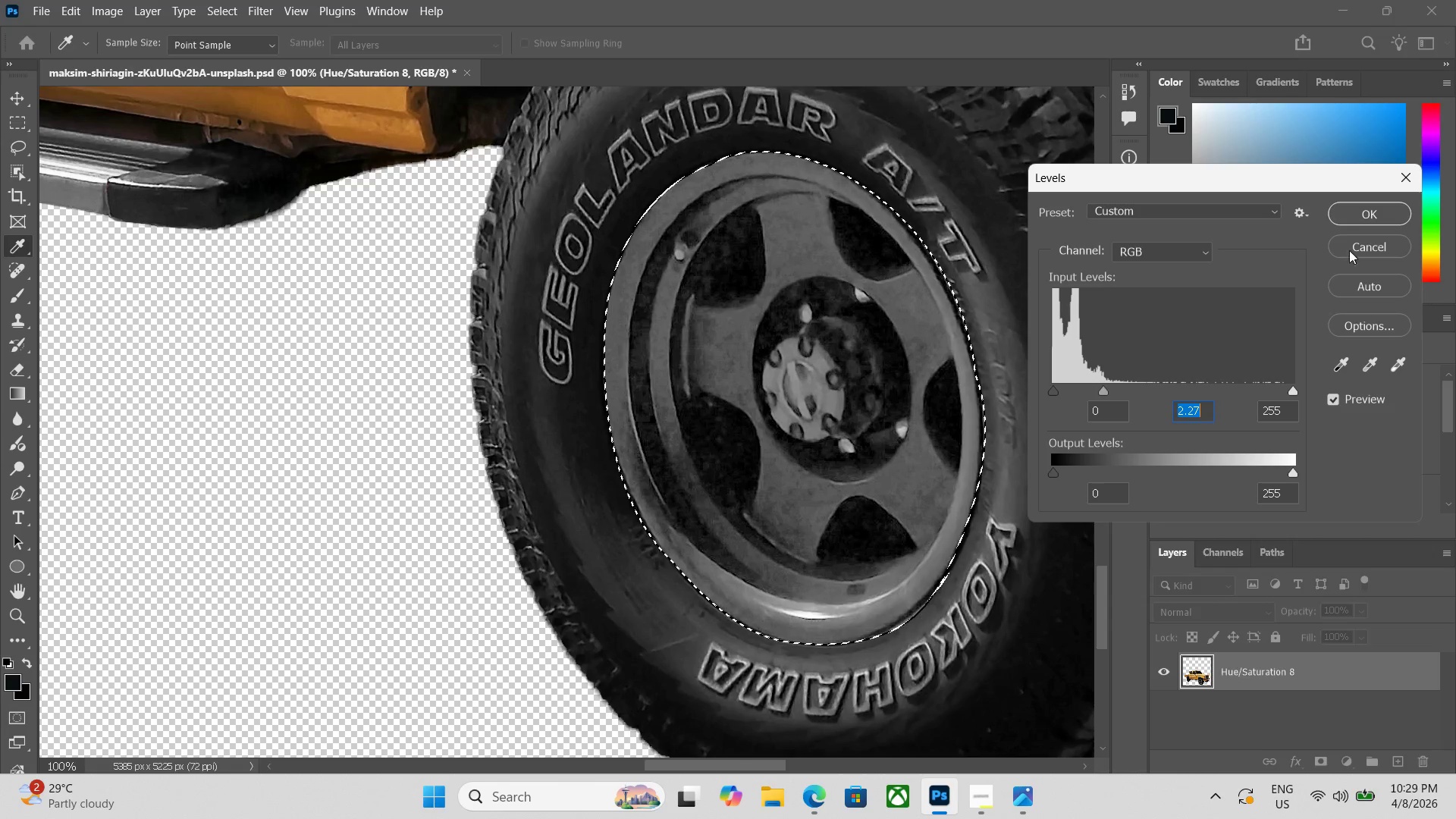 
left_click([1358, 215])
 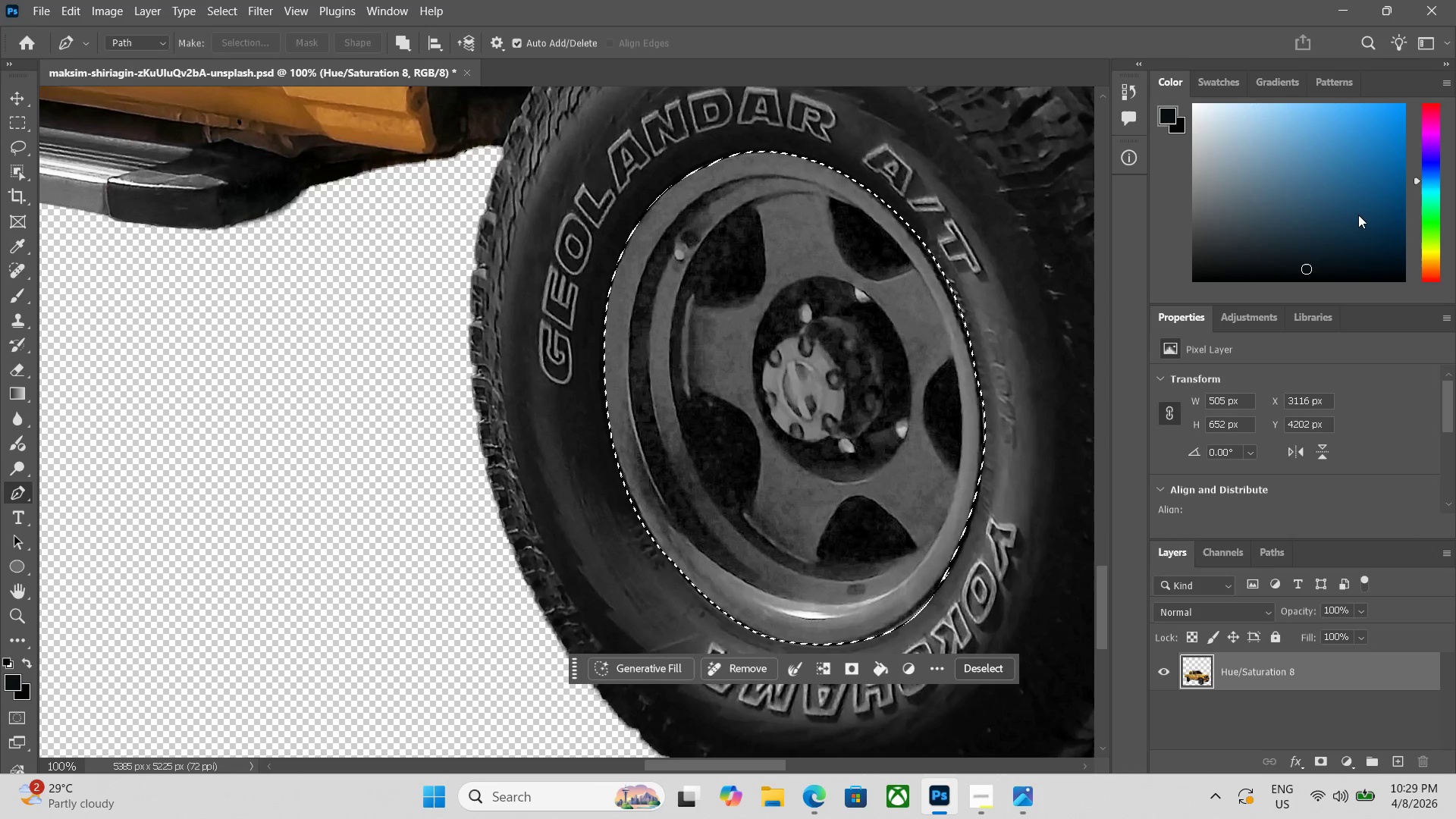 
key(Control+Enter)
 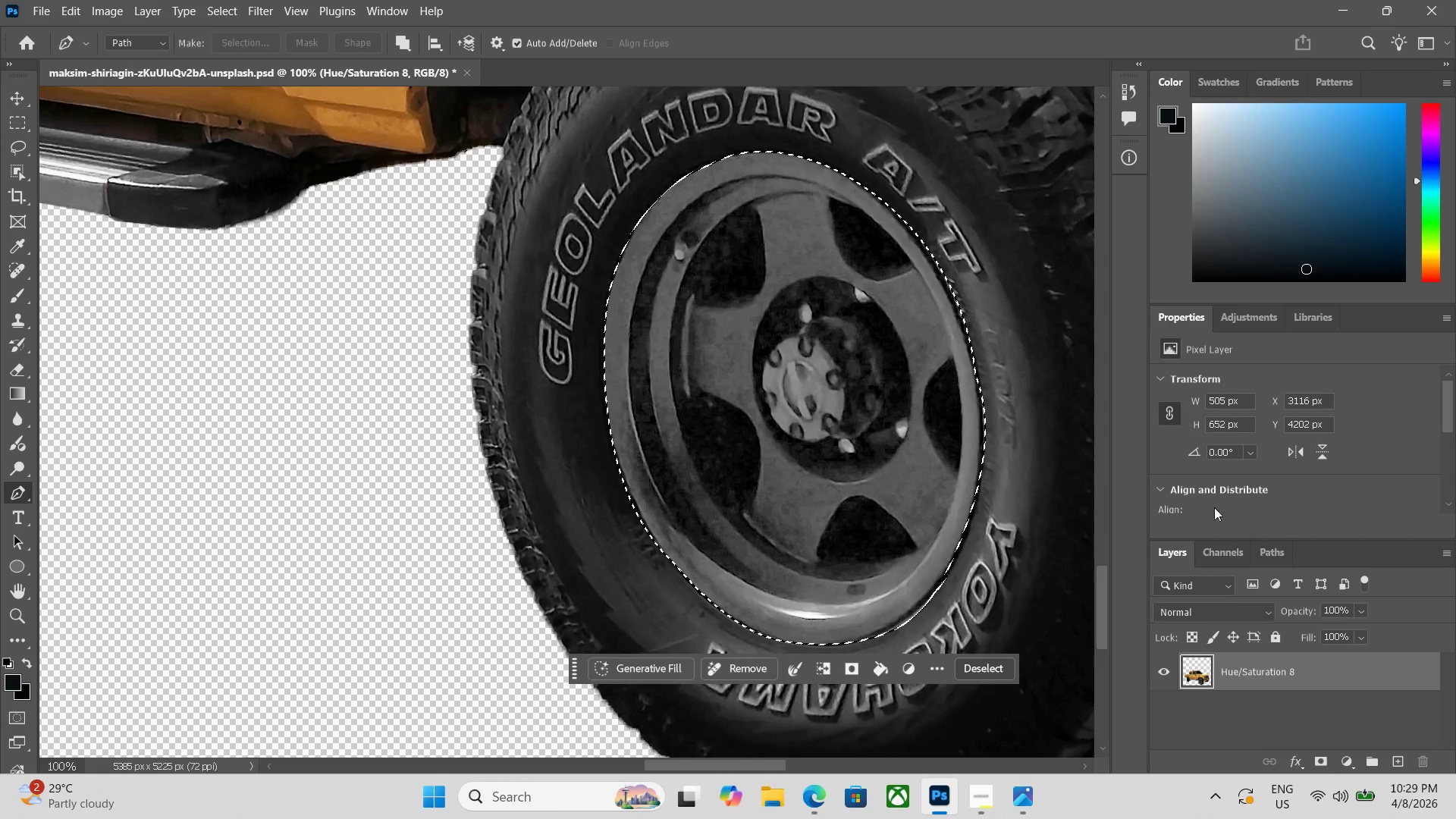 
left_click([1003, 662])
 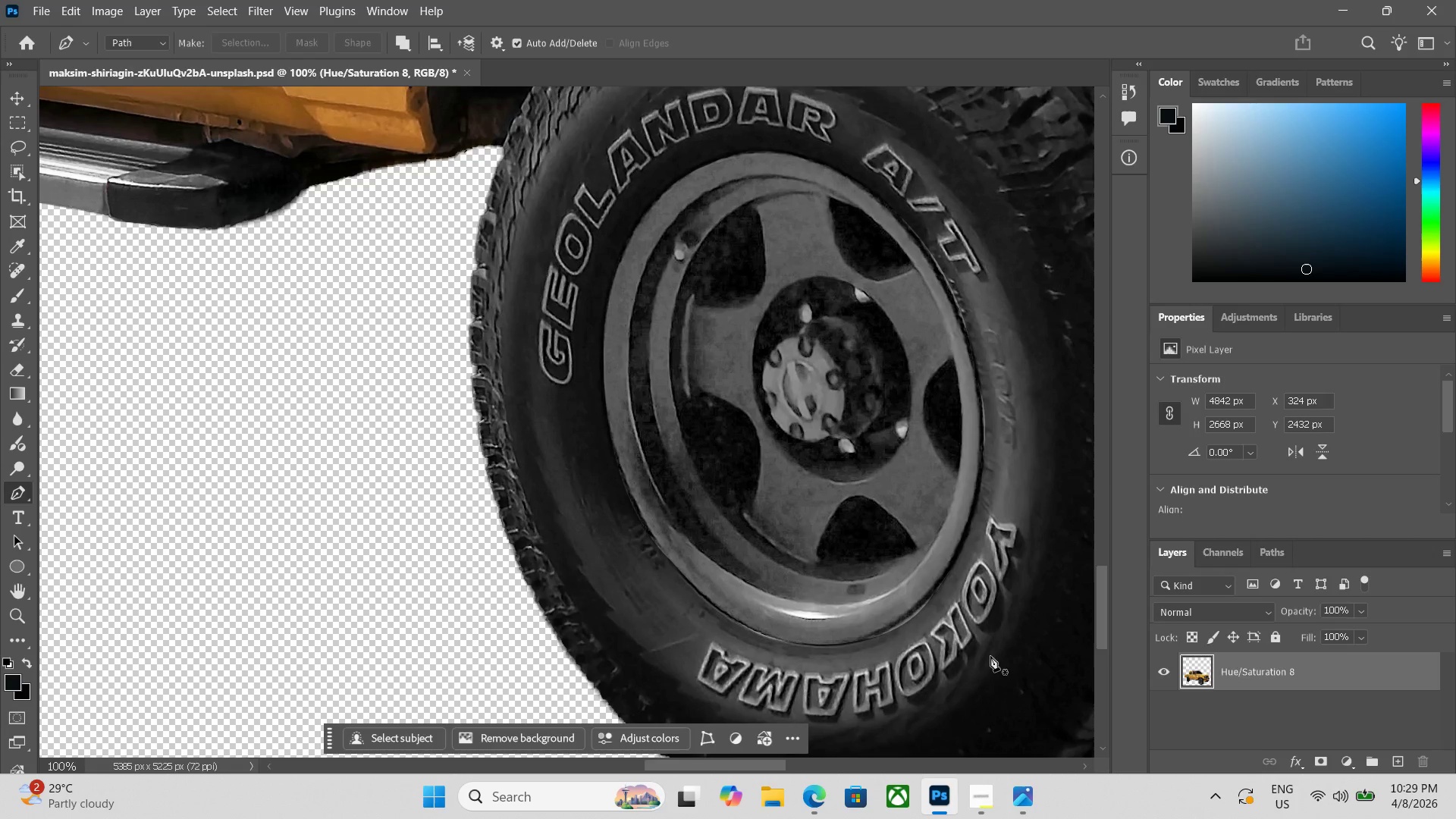 
key(Control+Minus)
 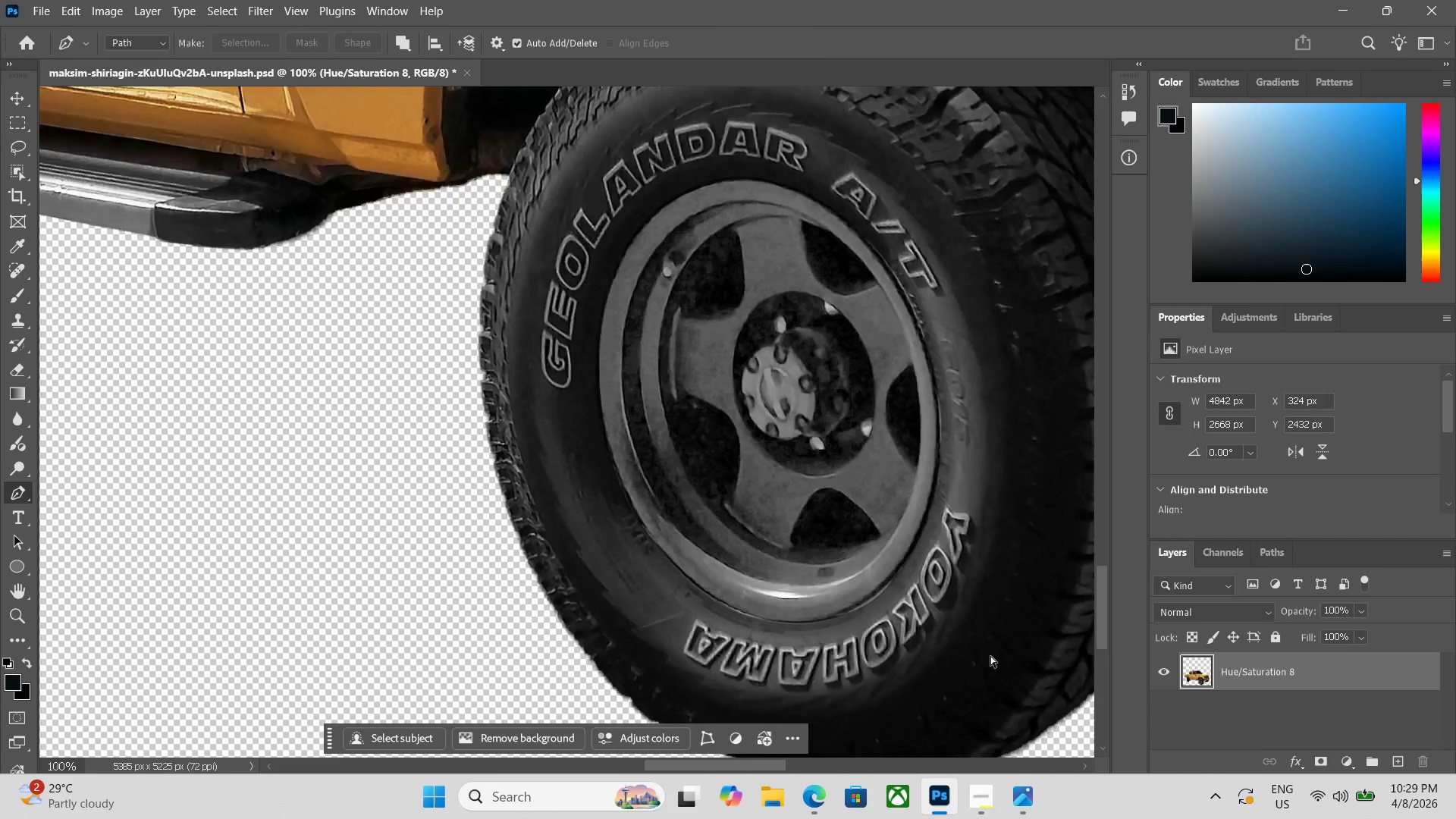 
key(Control+Minus)
 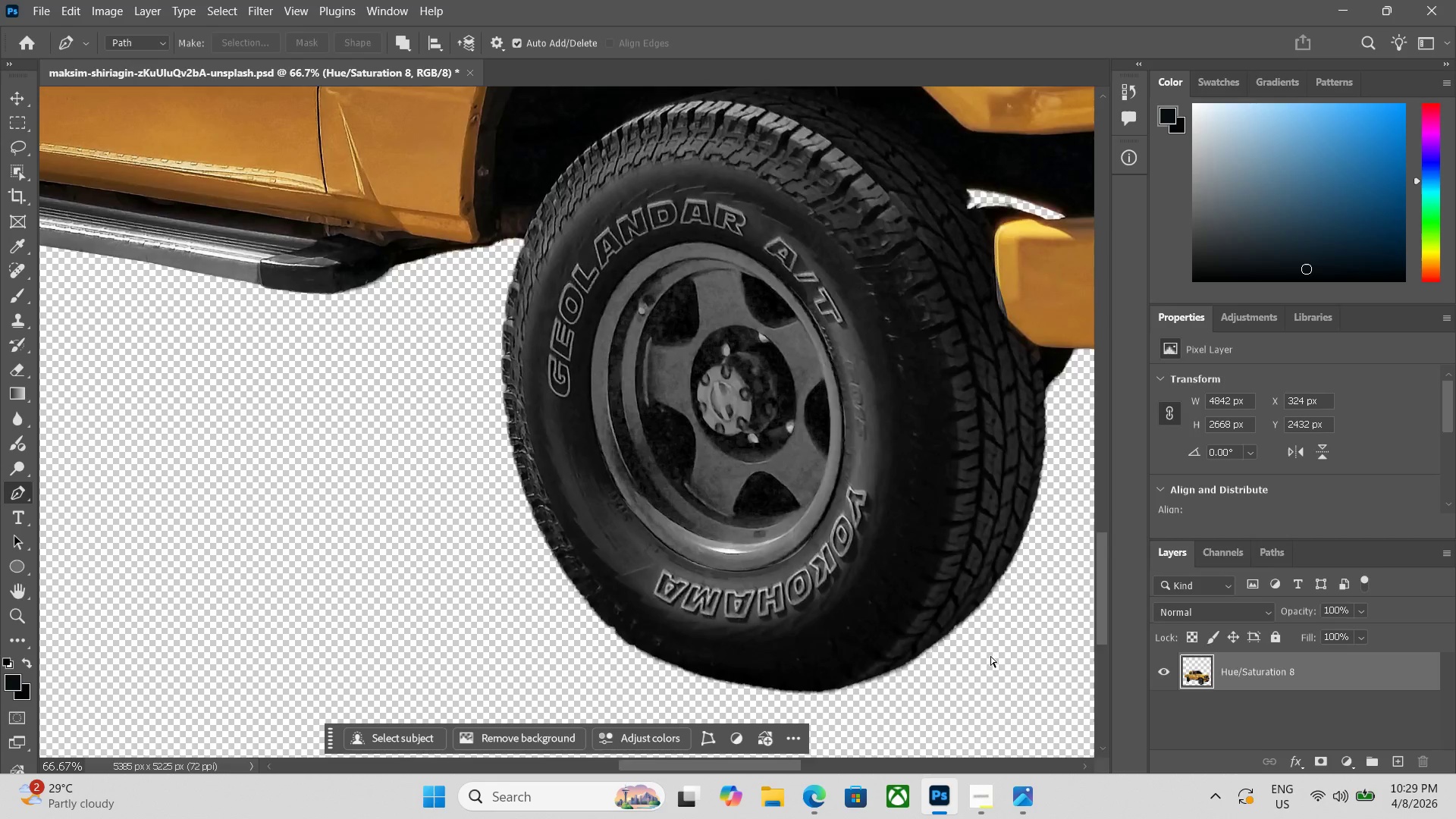 
key(Control+Minus)
 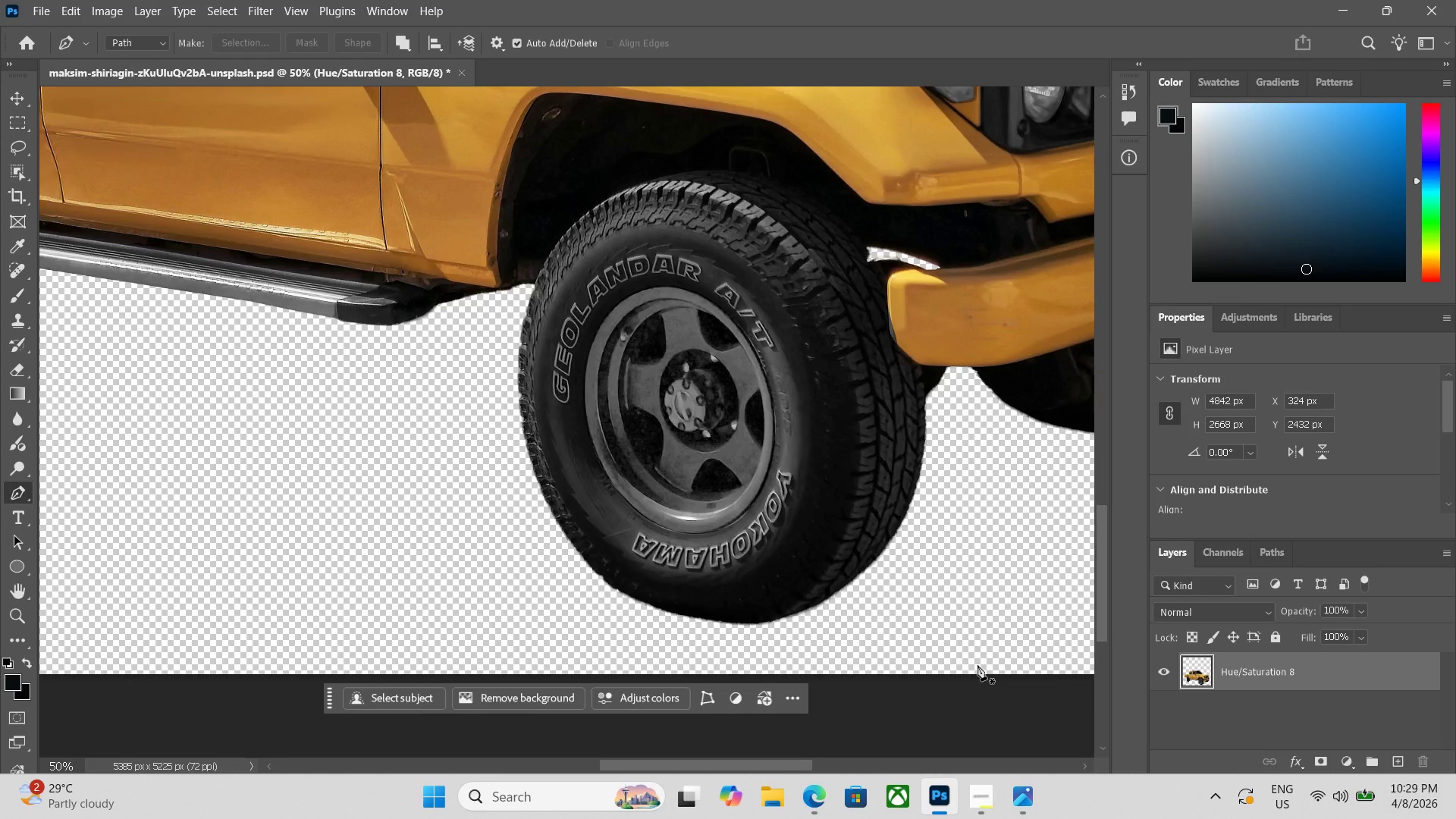 
key(P)
 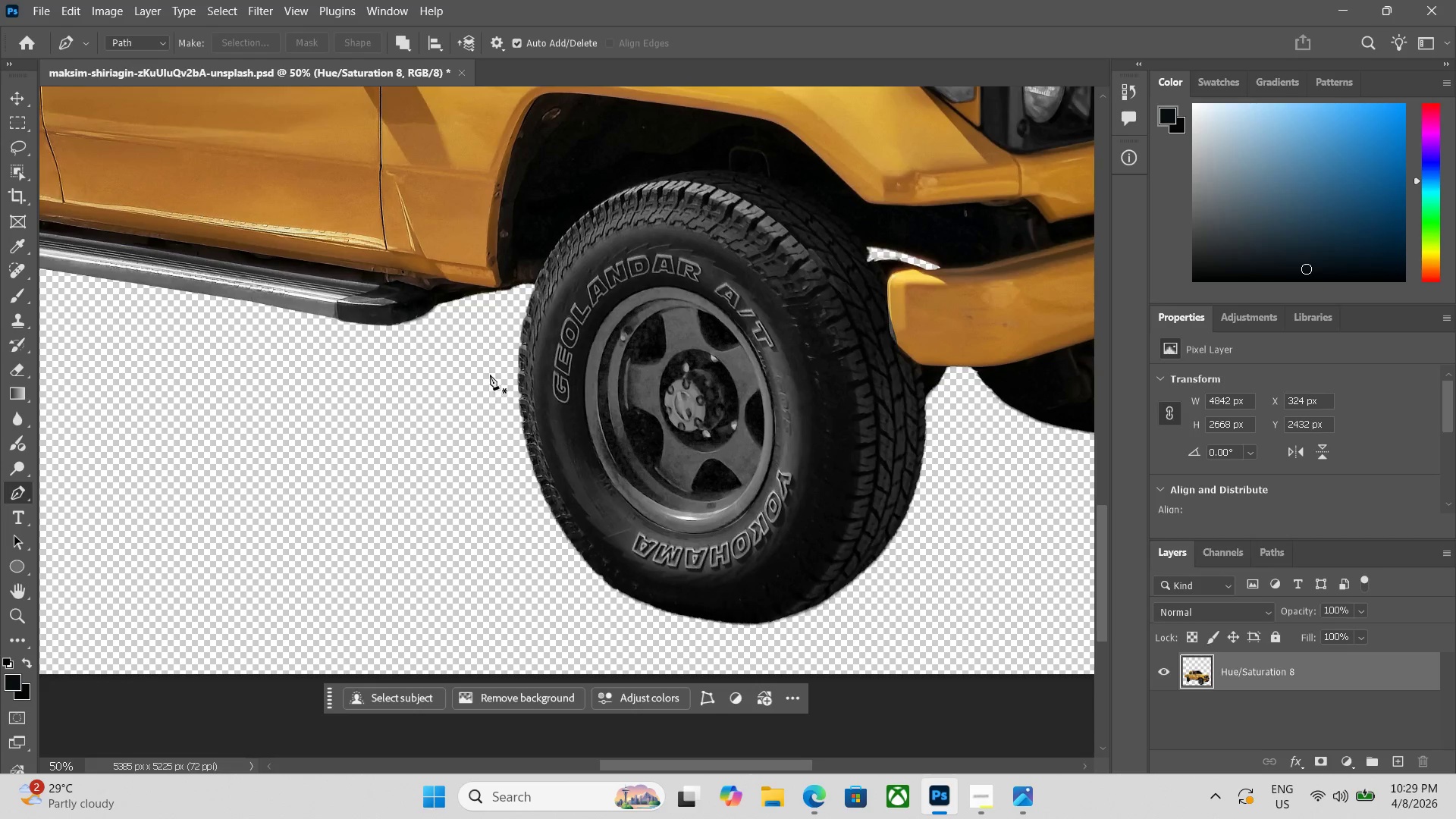 
left_click_drag(start_coordinate=[500, 378], to_coordinate=[504, 374])
 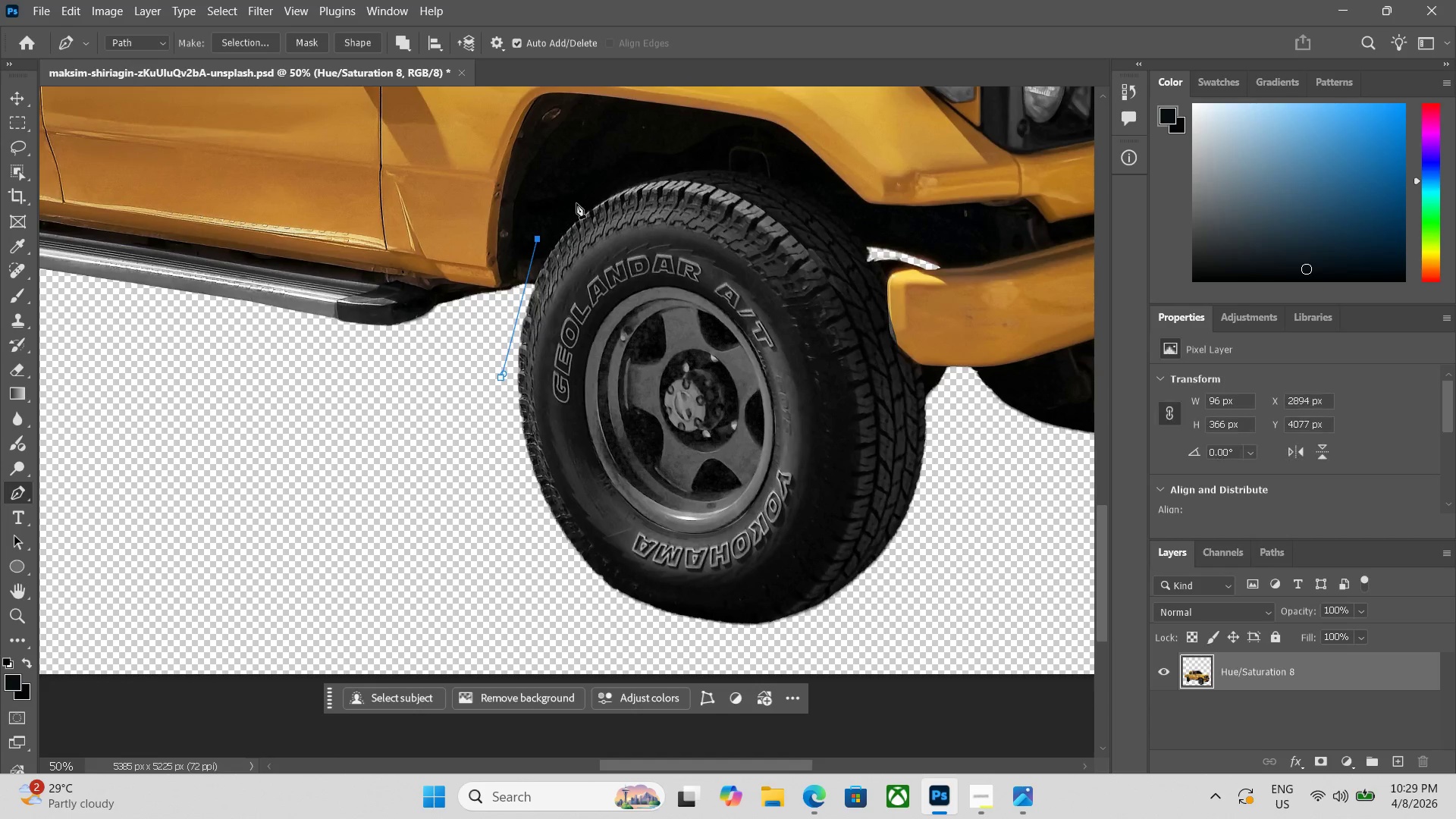 
left_click_drag(start_coordinate=[589, 189], to_coordinate=[605, 182])
 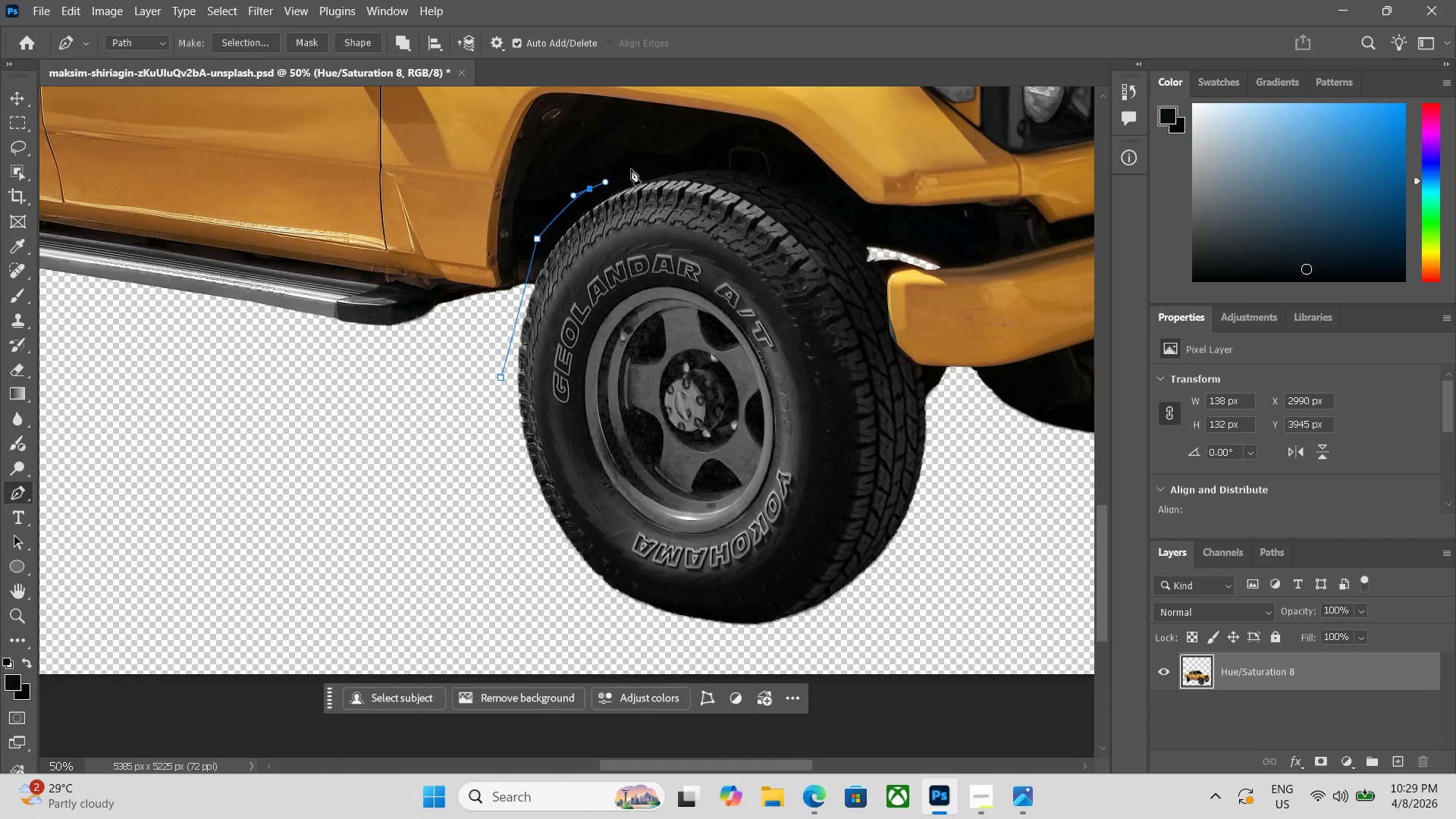 
left_click_drag(start_coordinate=[638, 167], to_coordinate=[664, 165])
 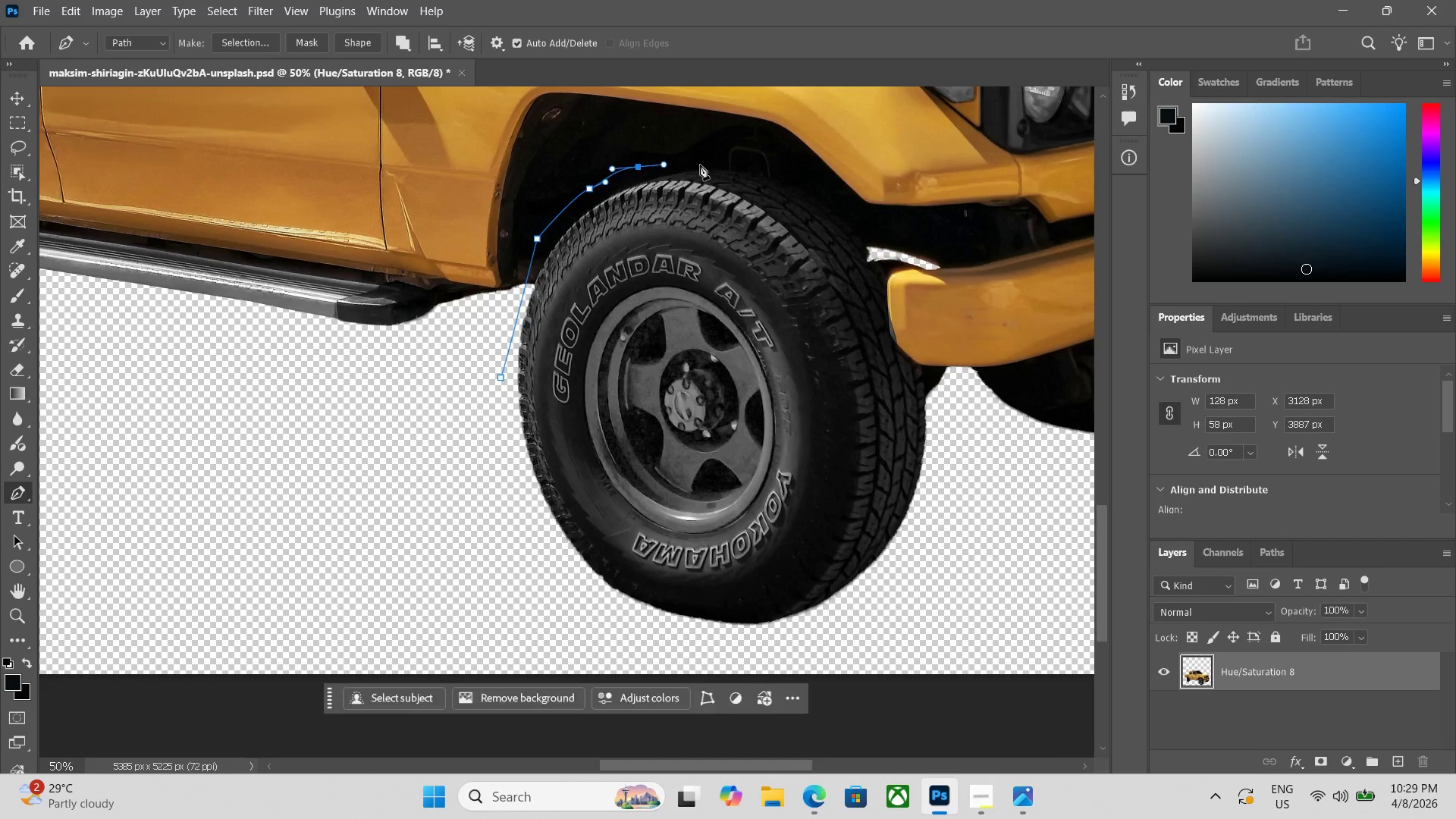 
left_click_drag(start_coordinate=[706, 165], to_coordinate=[723, 166])
 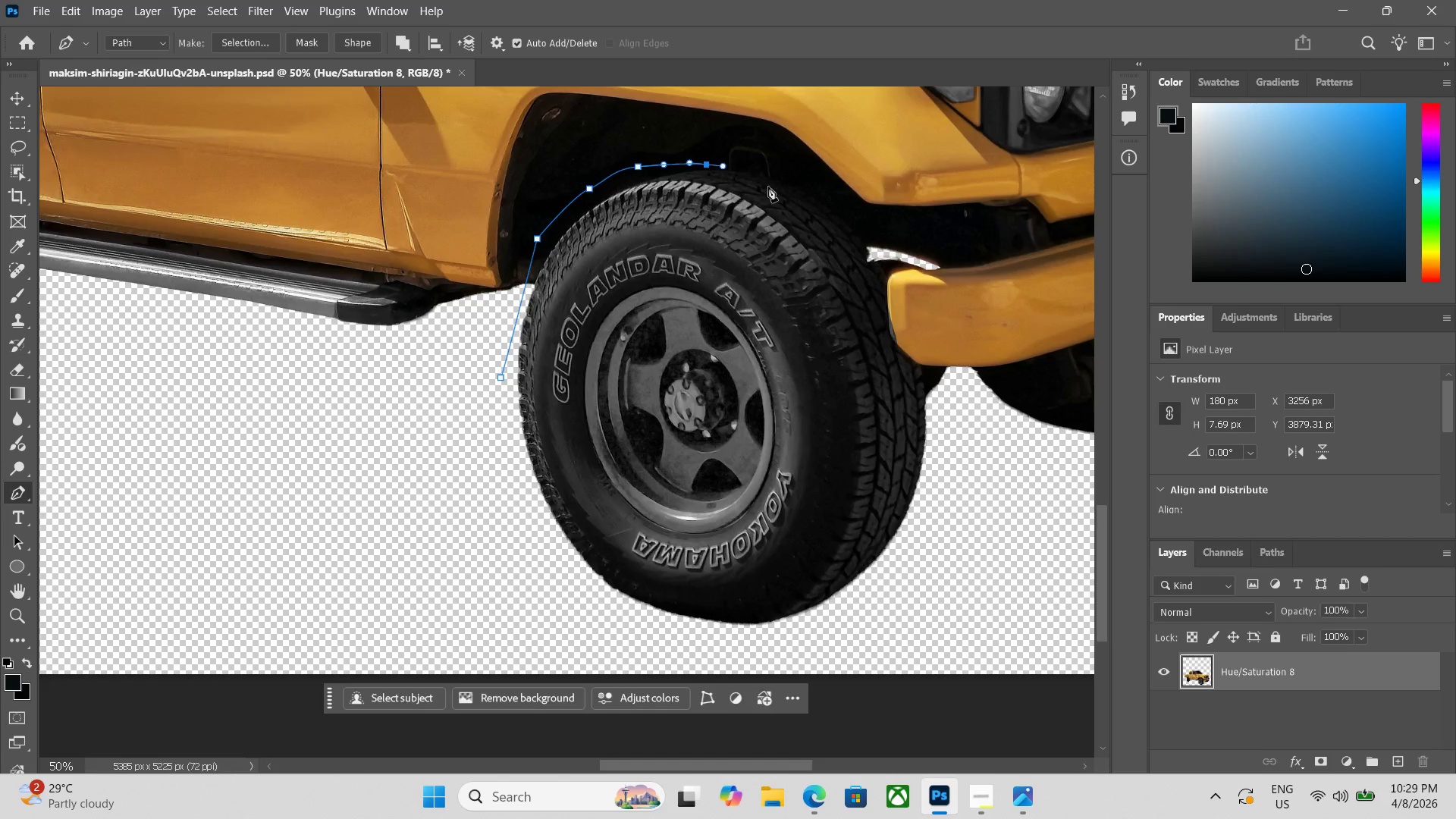 
left_click_drag(start_coordinate=[777, 189], to_coordinate=[787, 197])
 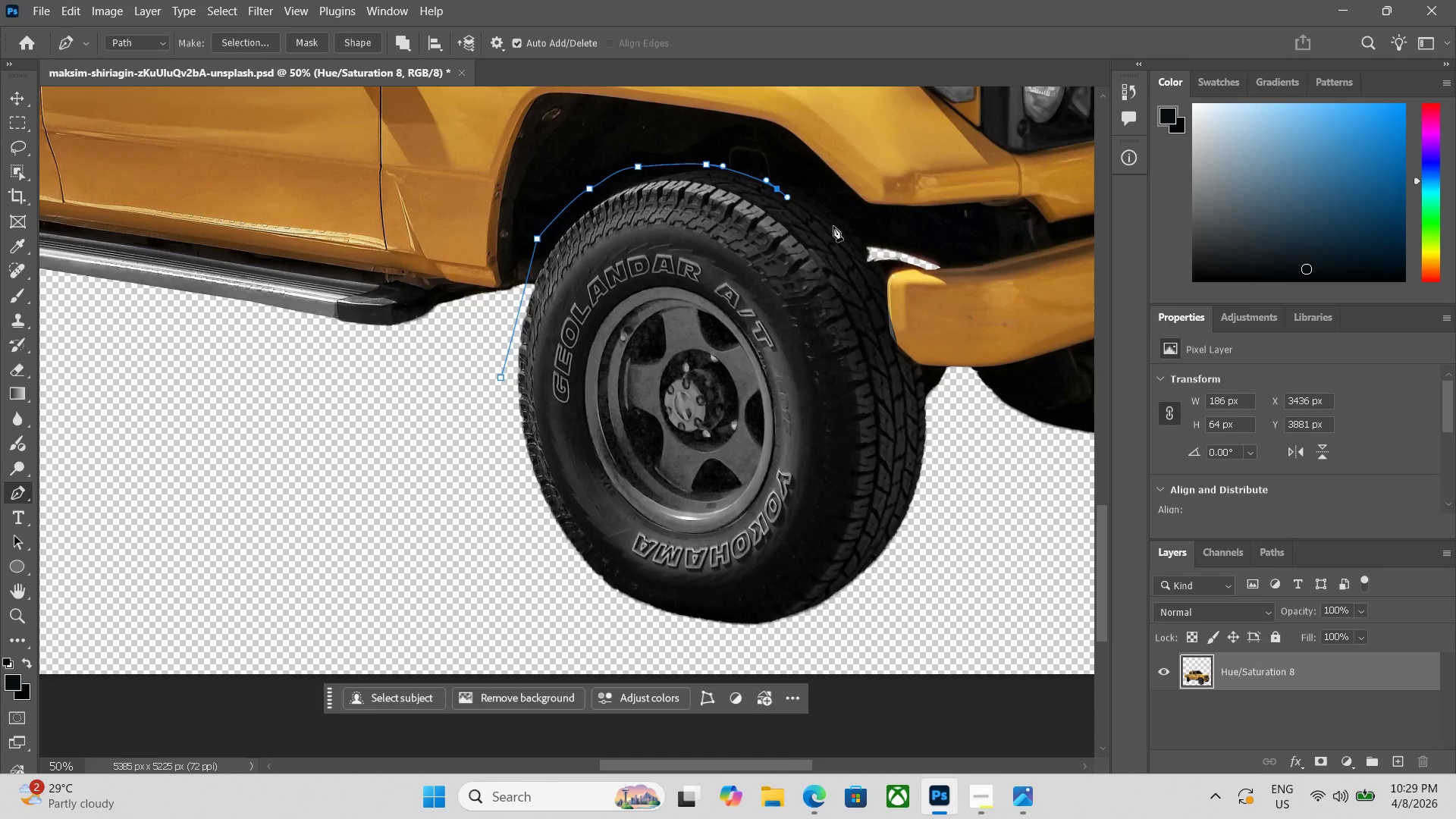 
left_click_drag(start_coordinate=[837, 228], to_coordinate=[845, 238])
 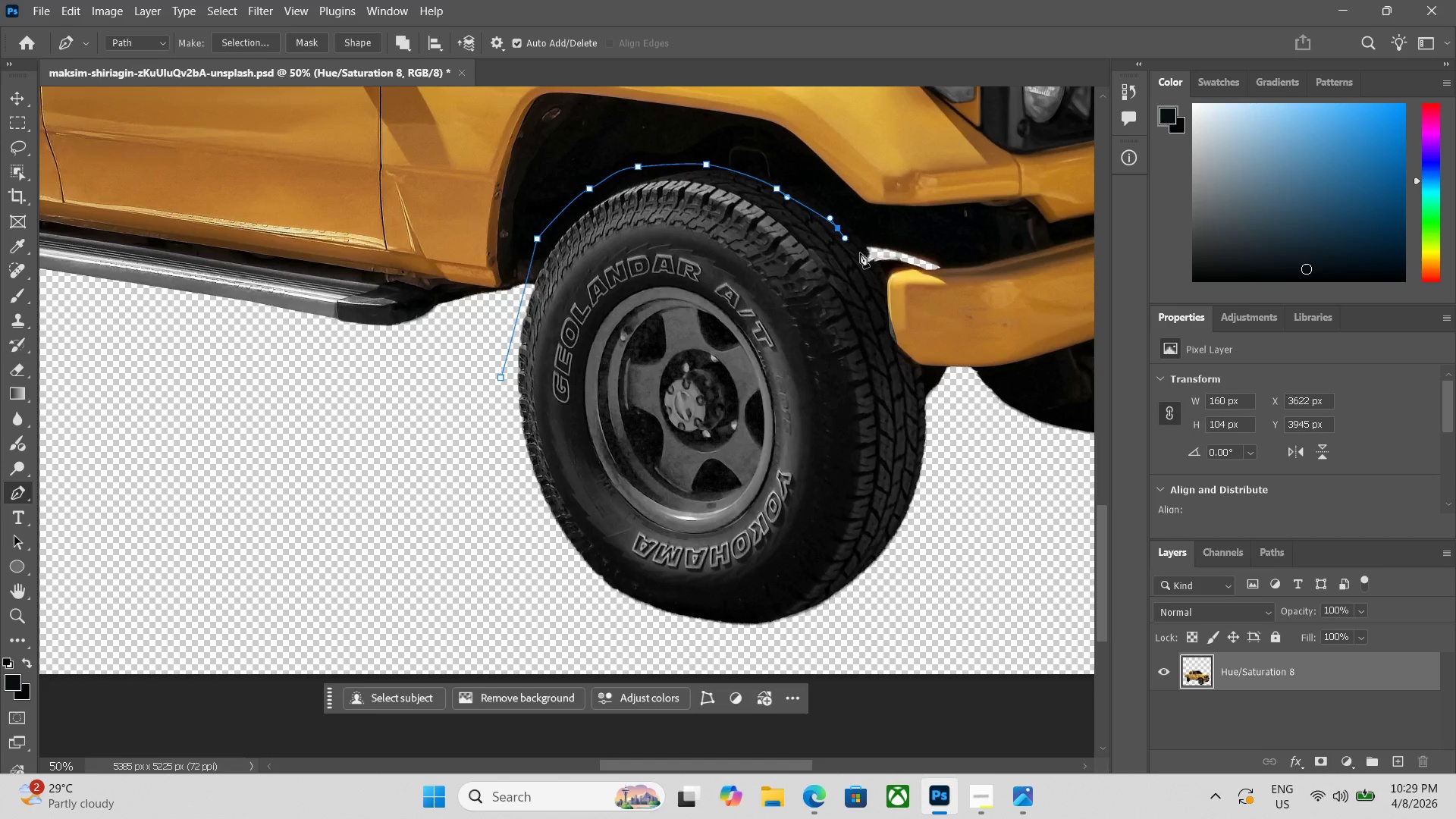 
left_click_drag(start_coordinate=[861, 255], to_coordinate=[868, 265])
 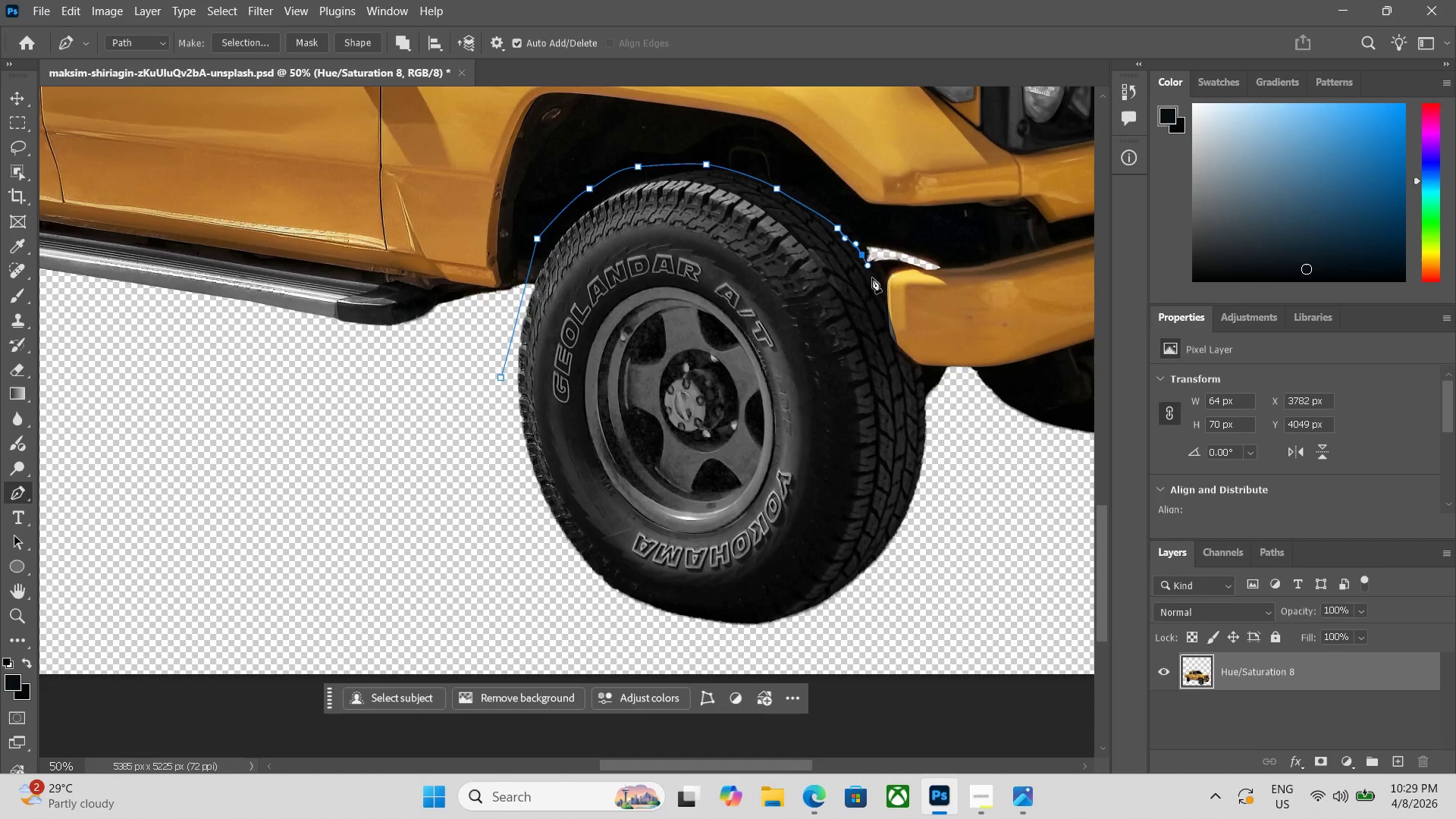 
left_click_drag(start_coordinate=[874, 281], to_coordinate=[881, 297])
 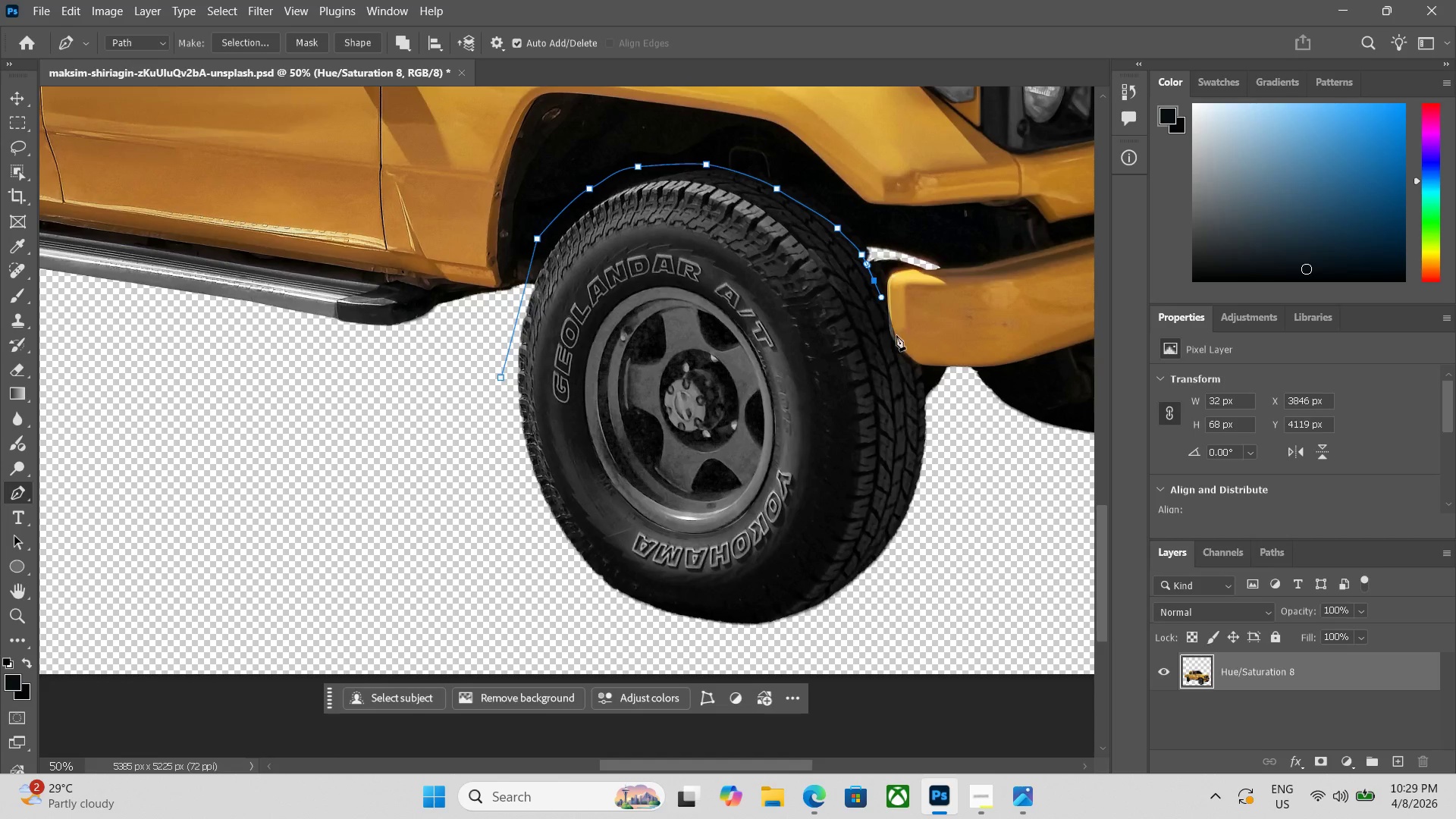 
left_click_drag(start_coordinate=[896, 337], to_coordinate=[902, 344])
 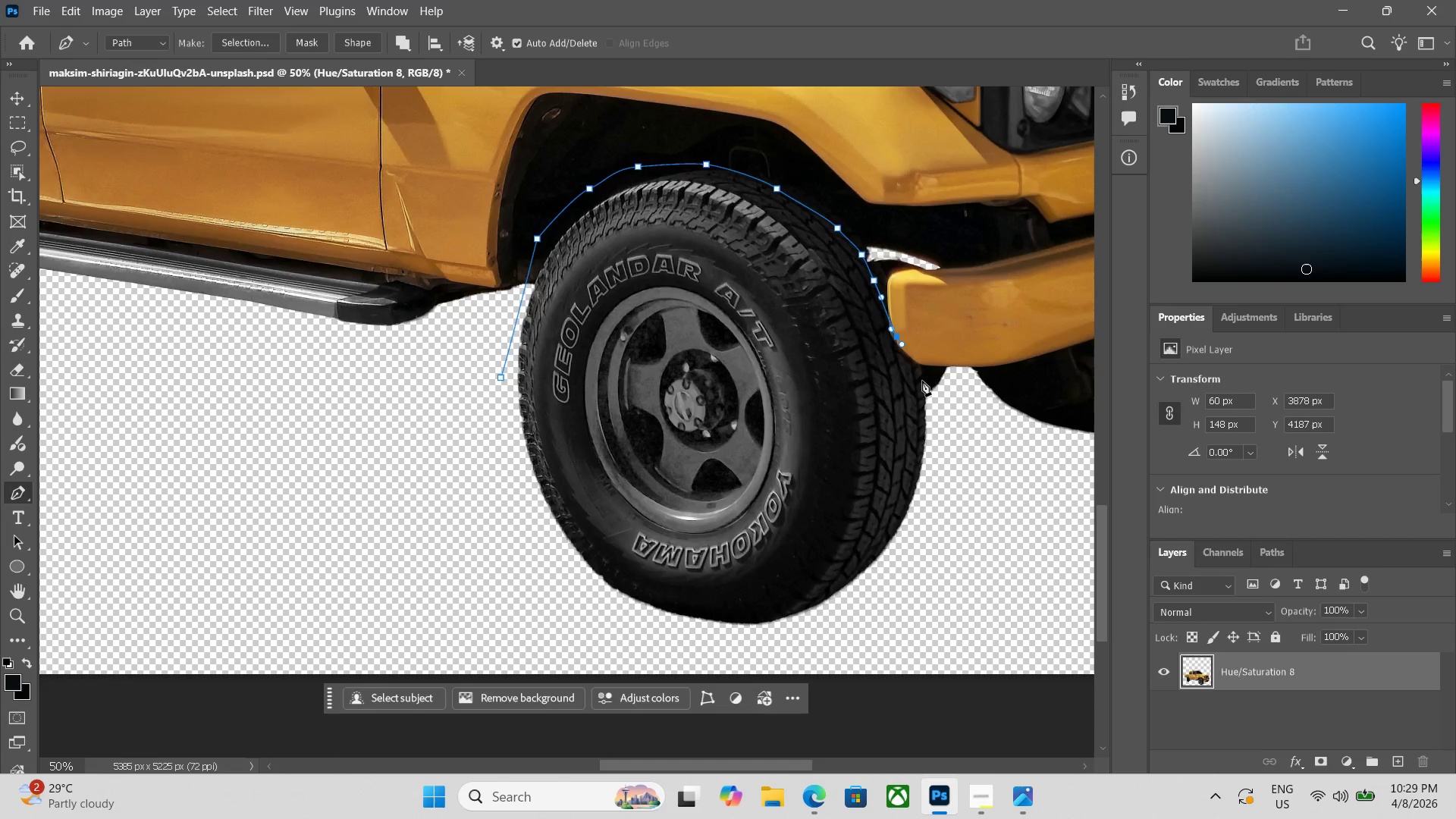 
left_click_drag(start_coordinate=[930, 397], to_coordinate=[935, 412])
 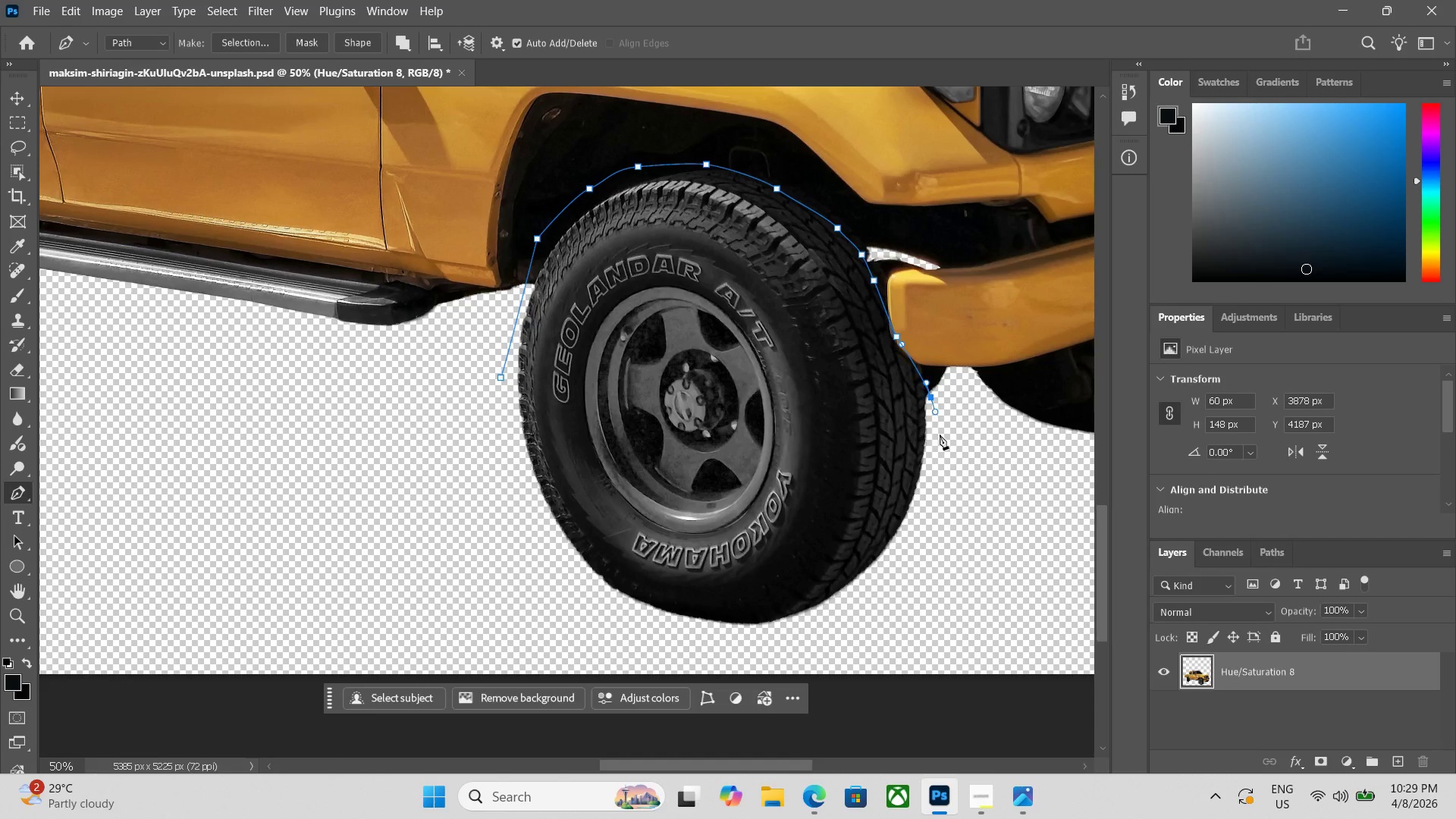 
left_click_drag(start_coordinate=[943, 466], to_coordinate=[933, 513])
 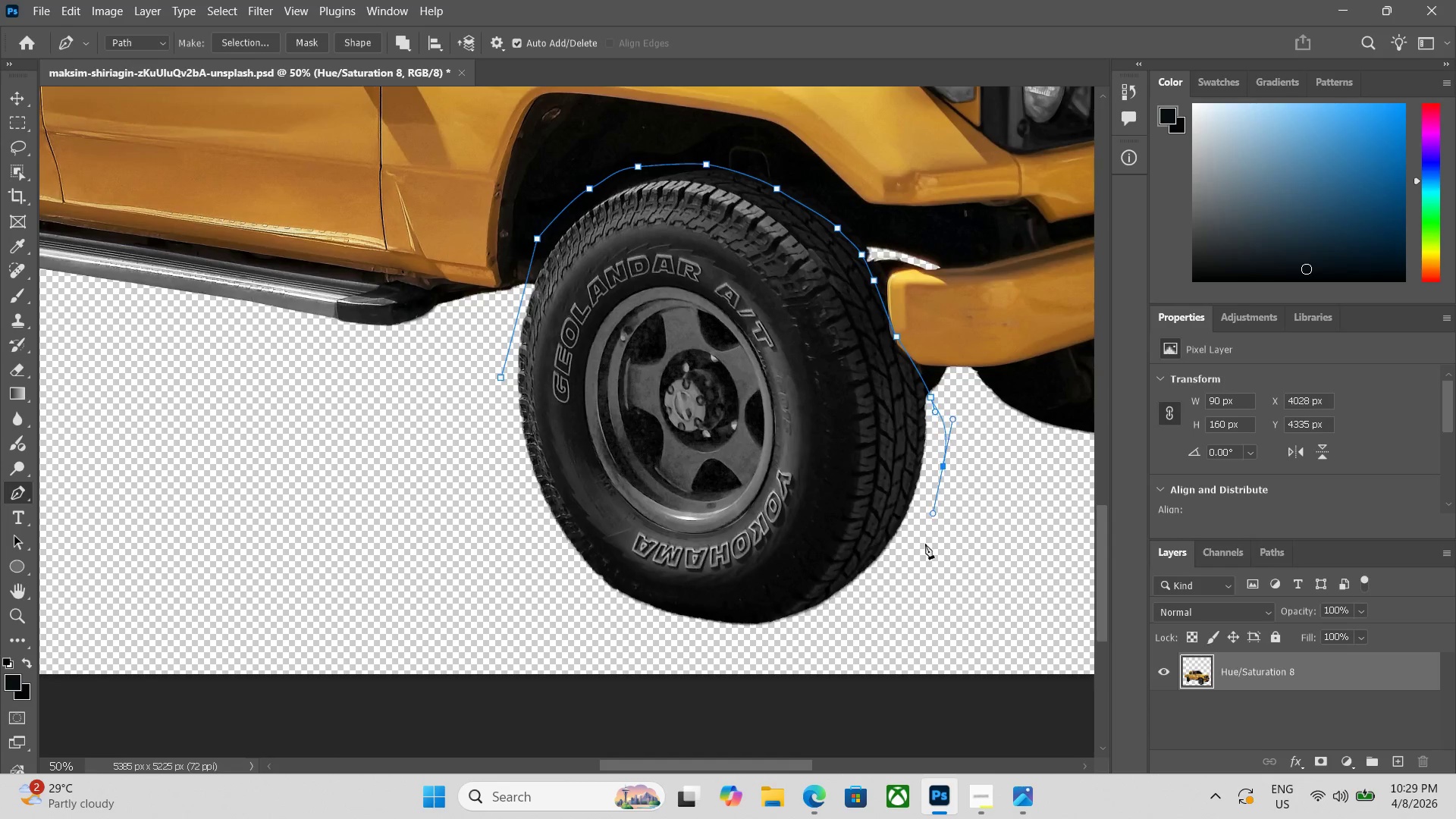 
left_click_drag(start_coordinate=[921, 552], to_coordinate=[887, 585])
 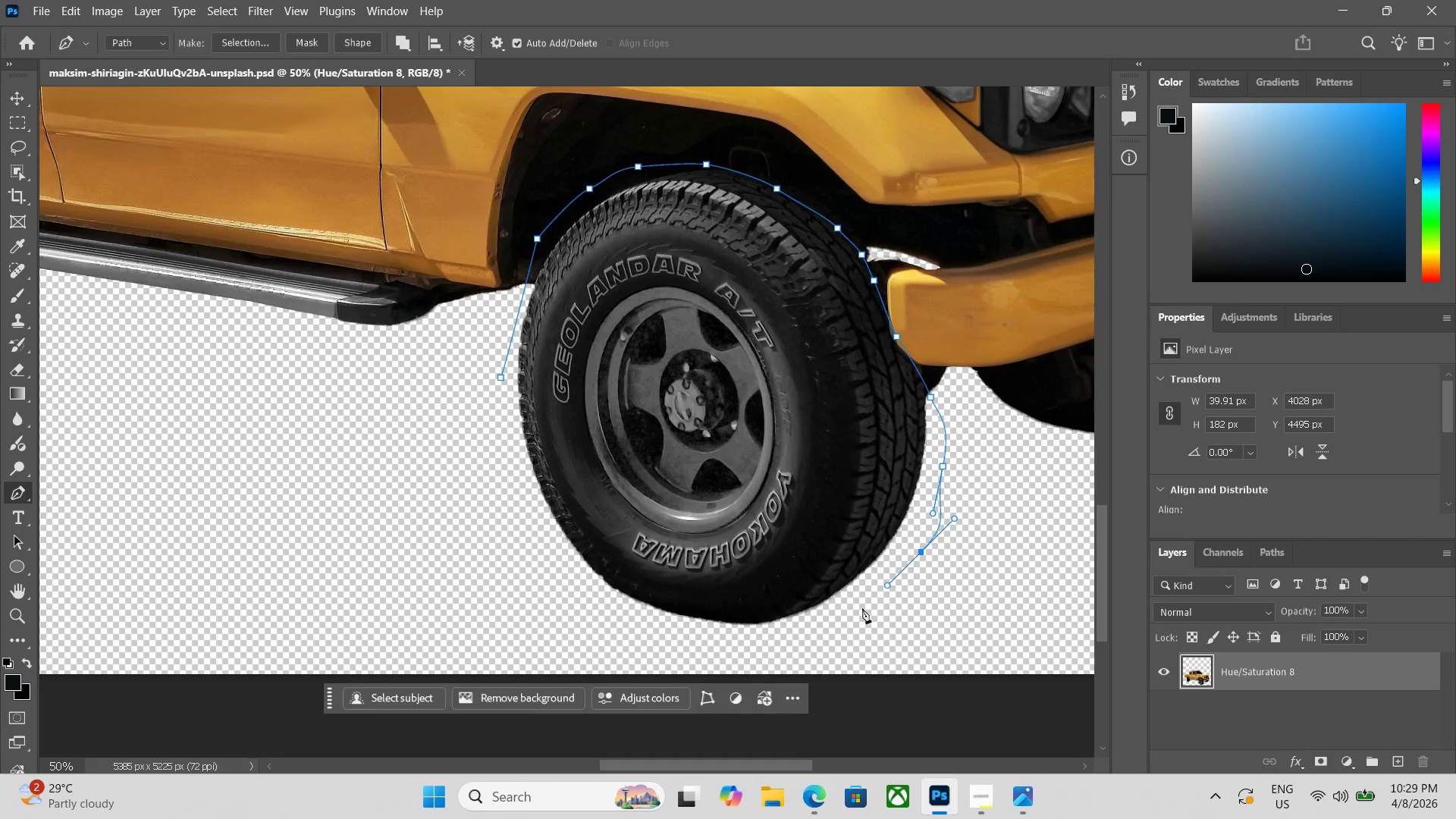 
left_click_drag(start_coordinate=[843, 628], to_coordinate=[799, 629])
 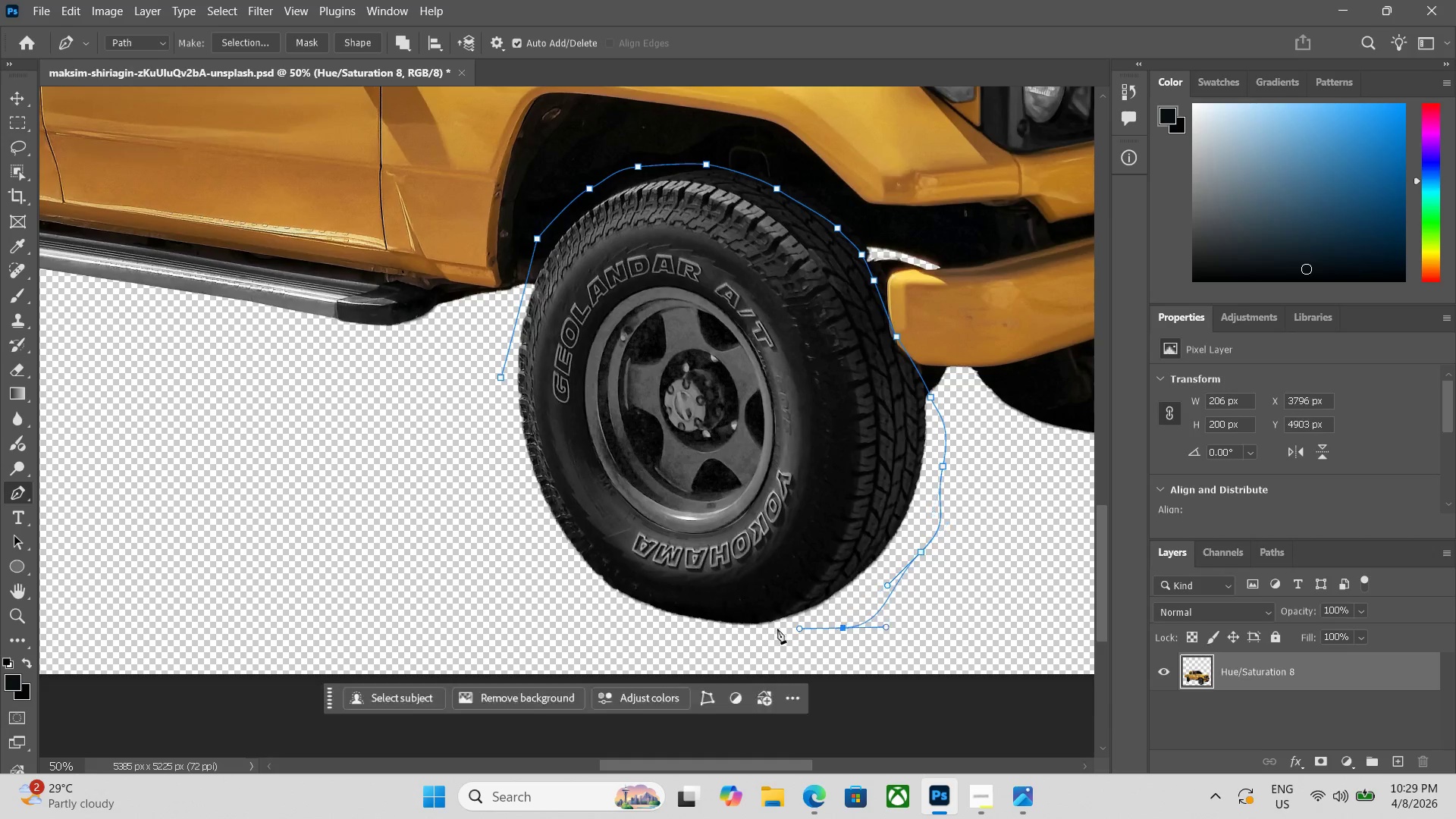 
left_click_drag(start_coordinate=[770, 629], to_coordinate=[736, 627])
 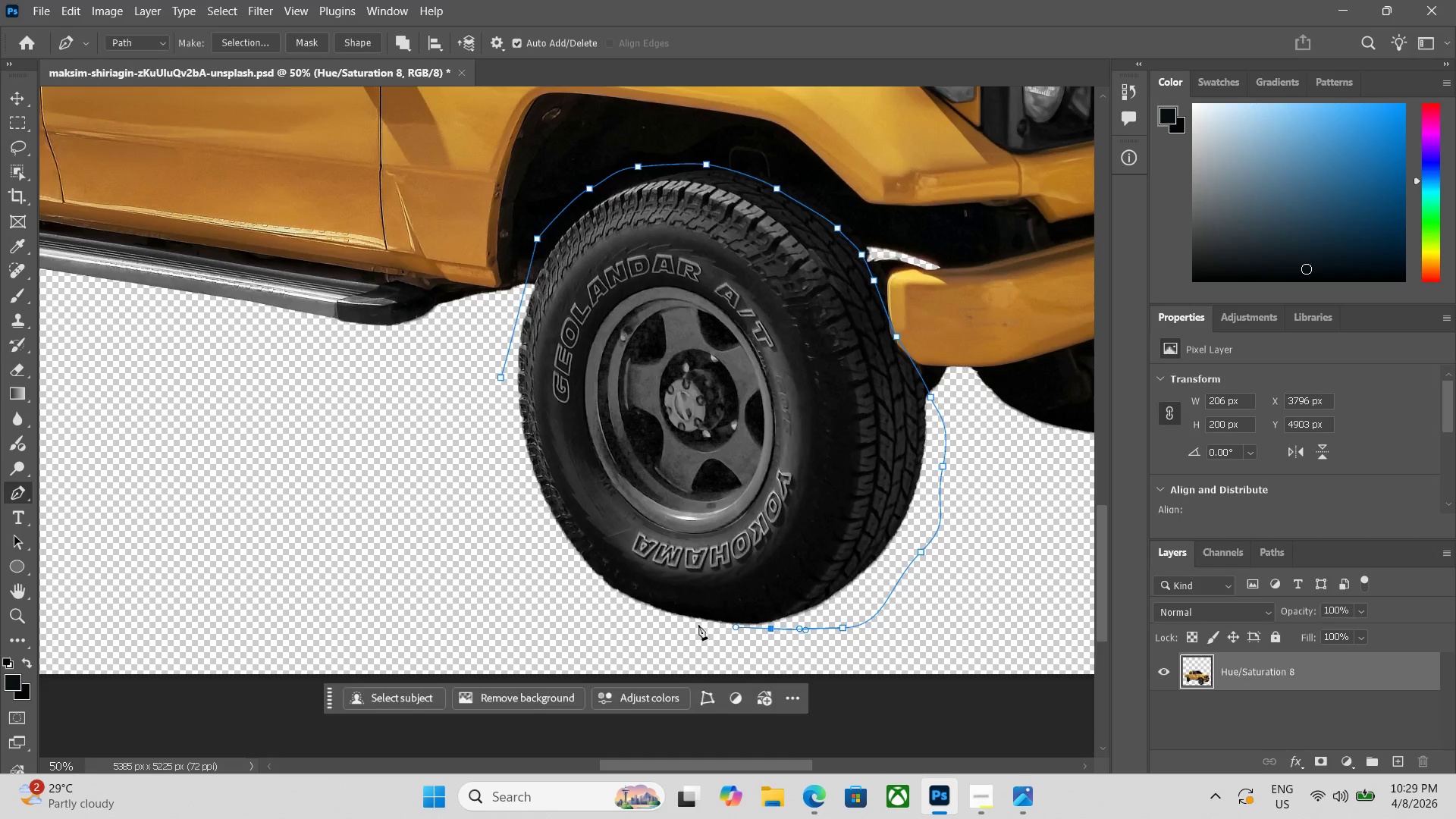 
left_click_drag(start_coordinate=[680, 621], to_coordinate=[628, 601])
 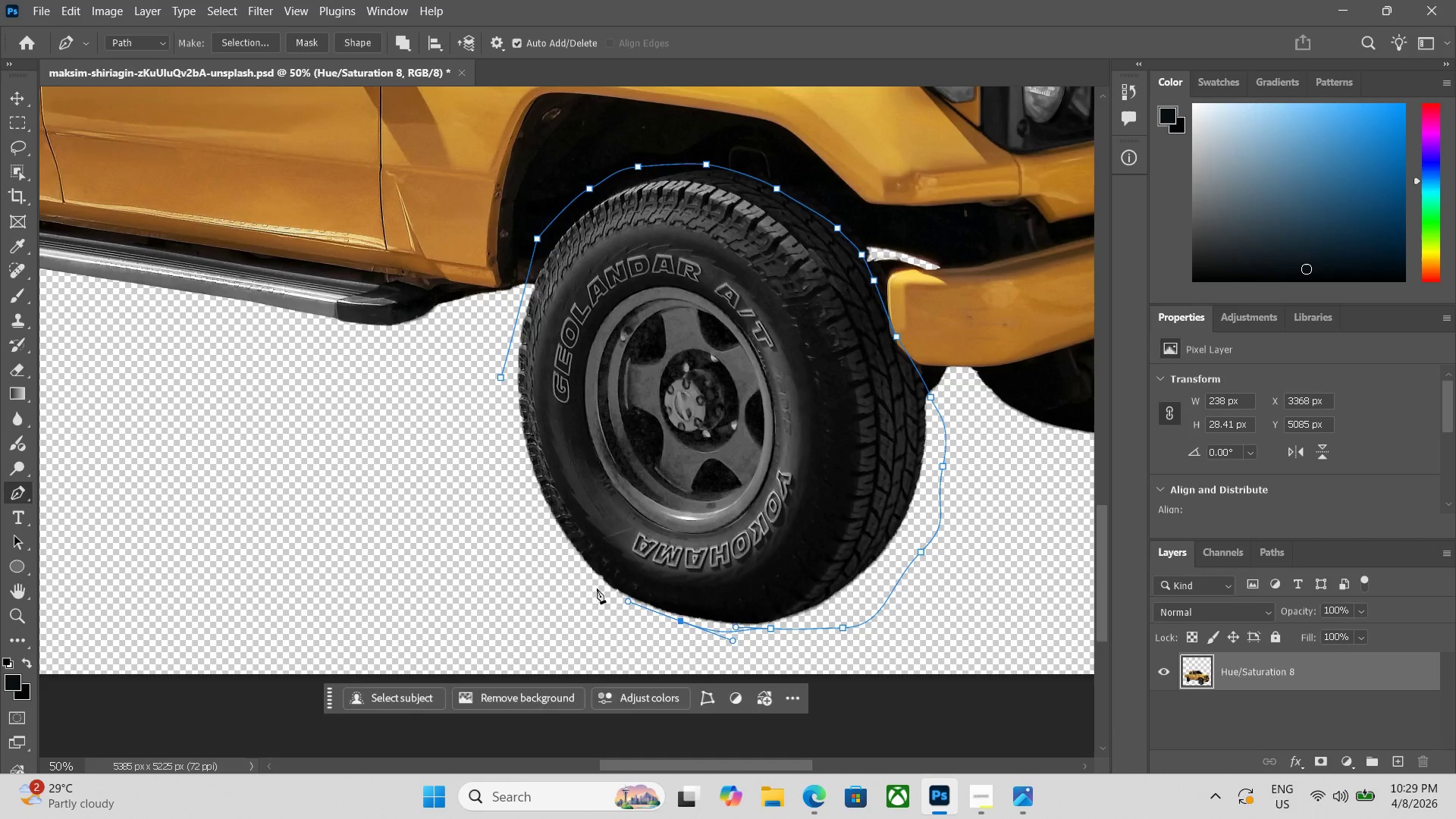 
left_click_drag(start_coordinate=[595, 588], to_coordinate=[565, 580])
 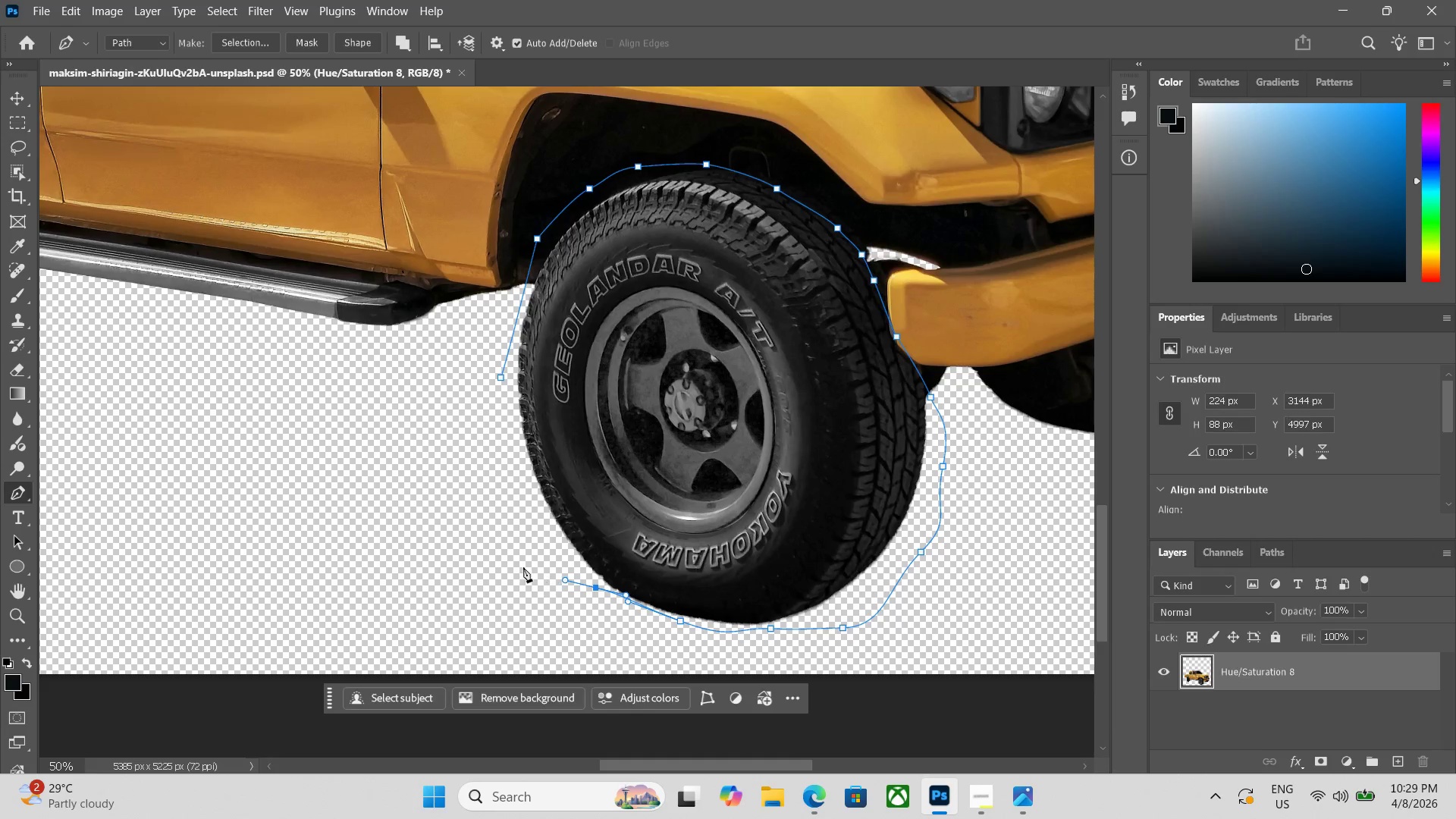 
left_click_drag(start_coordinate=[520, 564], to_coordinate=[505, 534])
 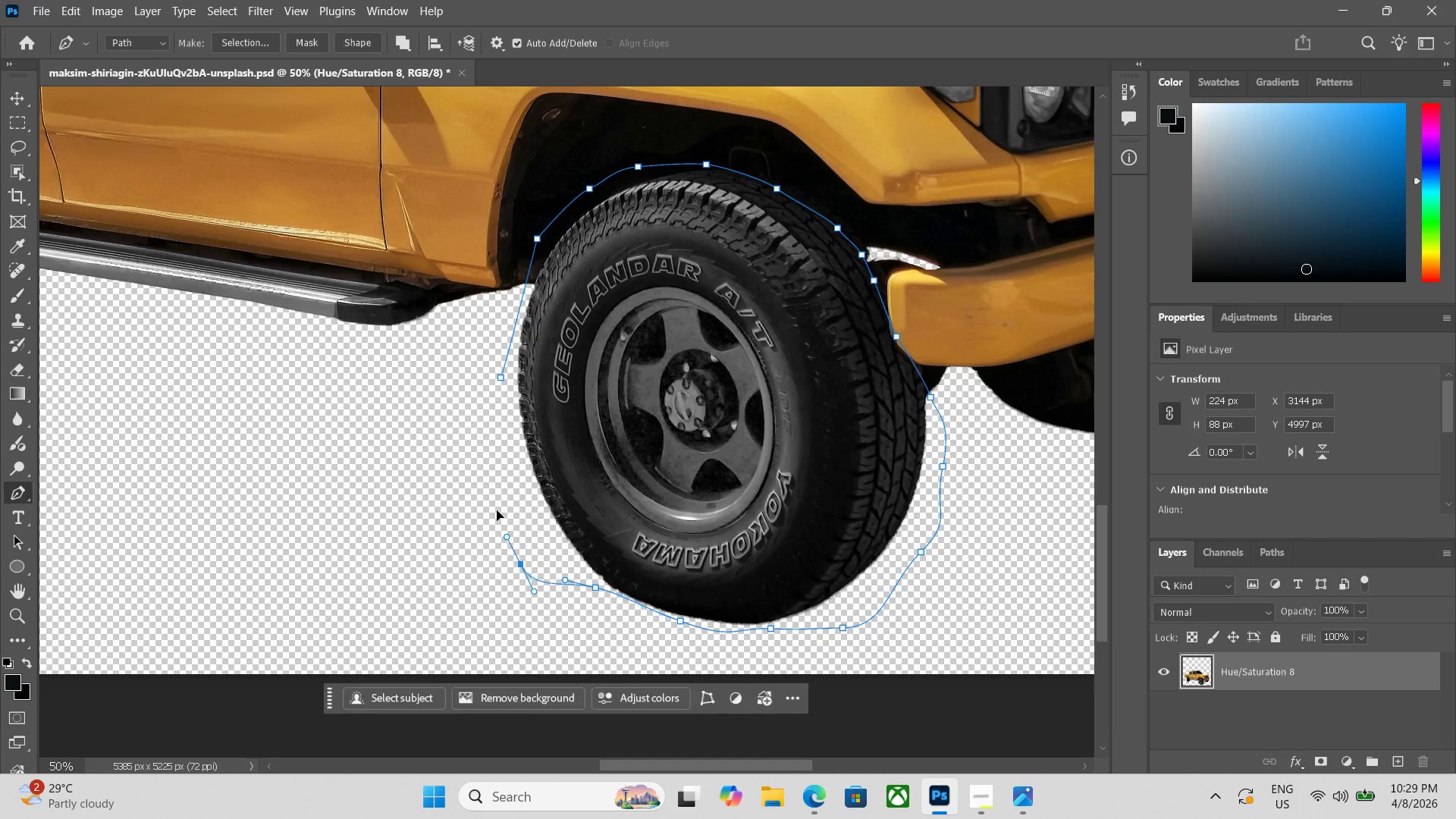 
left_click_drag(start_coordinate=[484, 453], to_coordinate=[485, 410])
 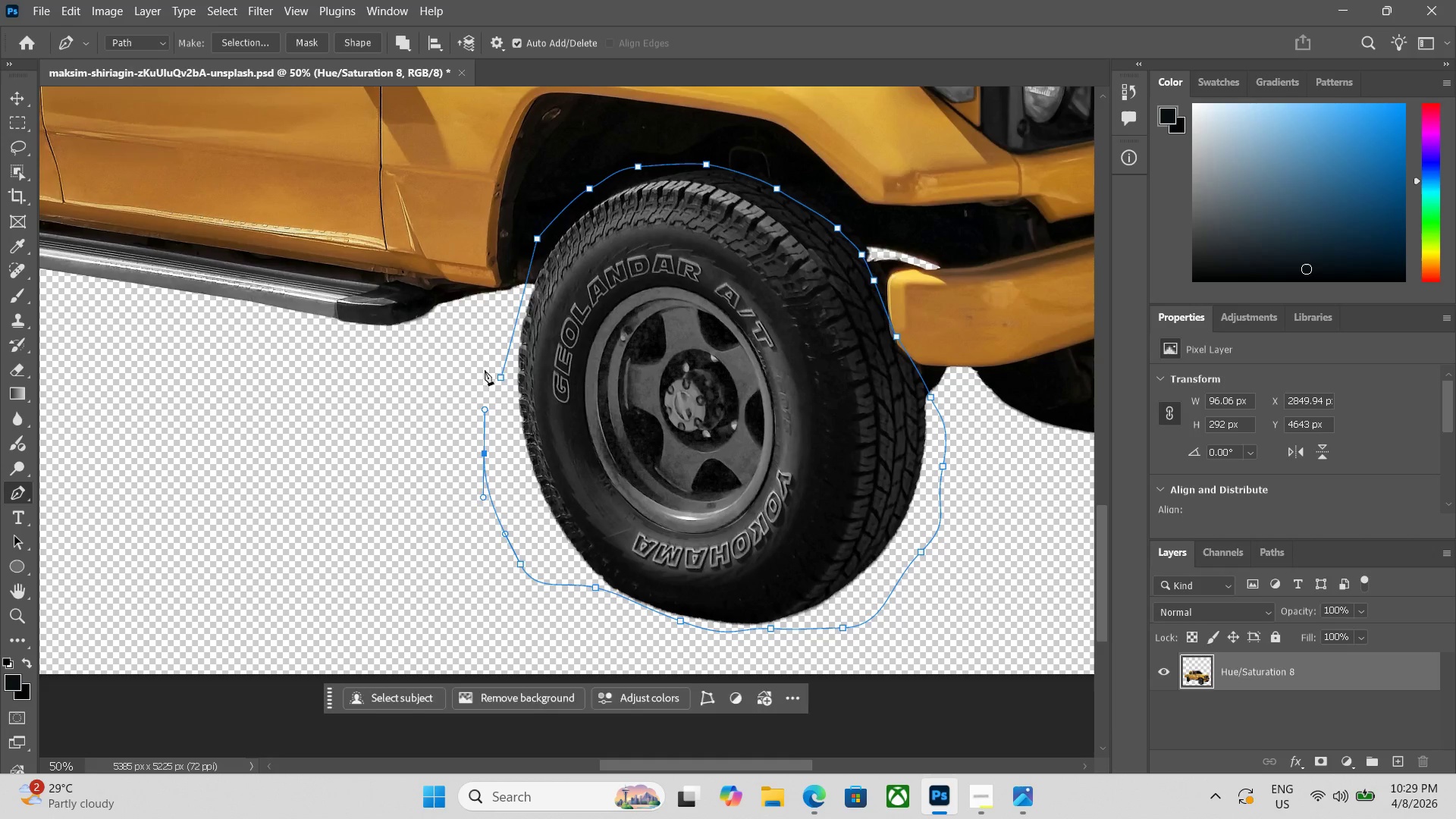 
left_click_drag(start_coordinate=[485, 367], to_coordinate=[490, 345])
 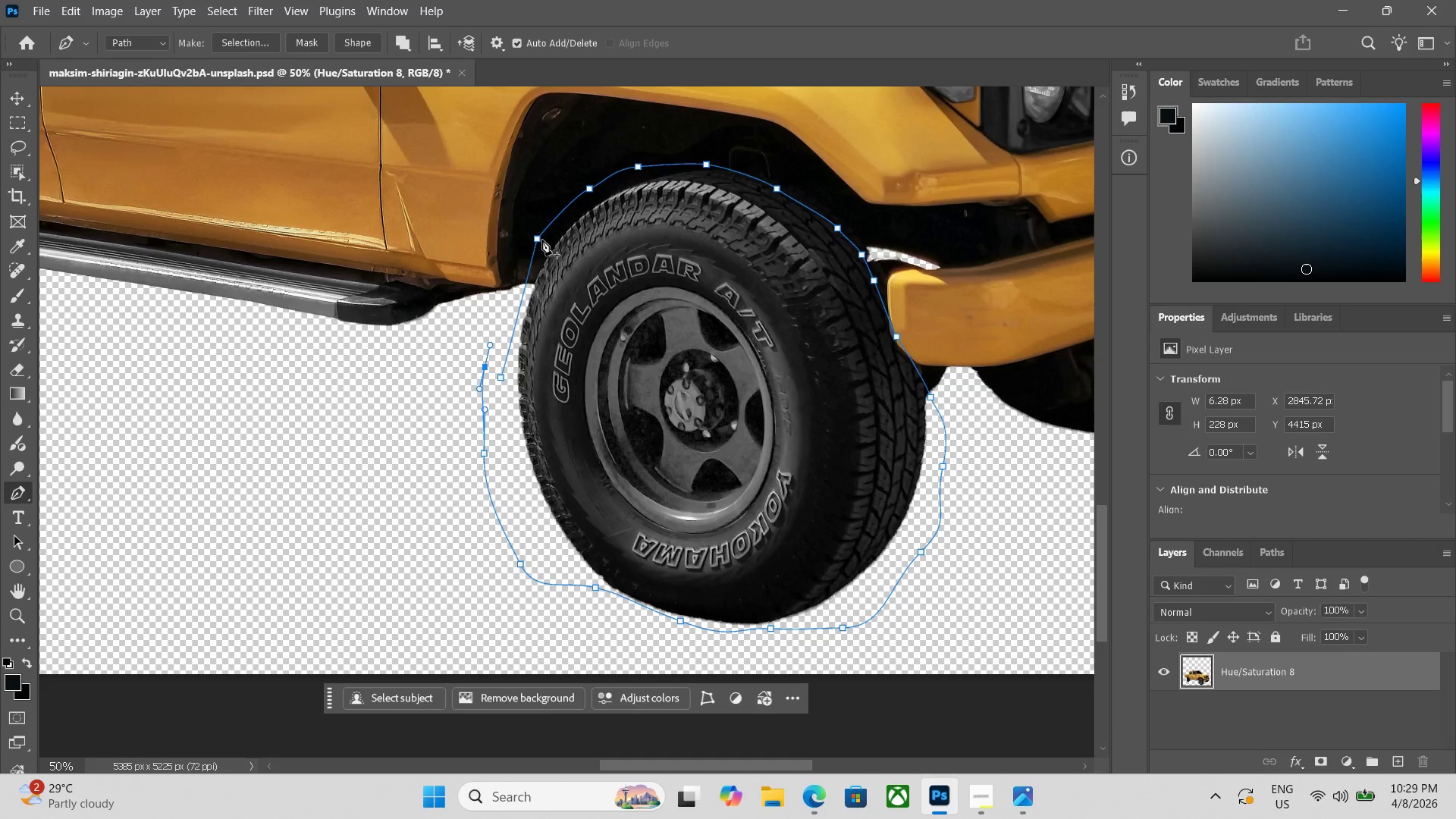 
left_click([542, 240])
 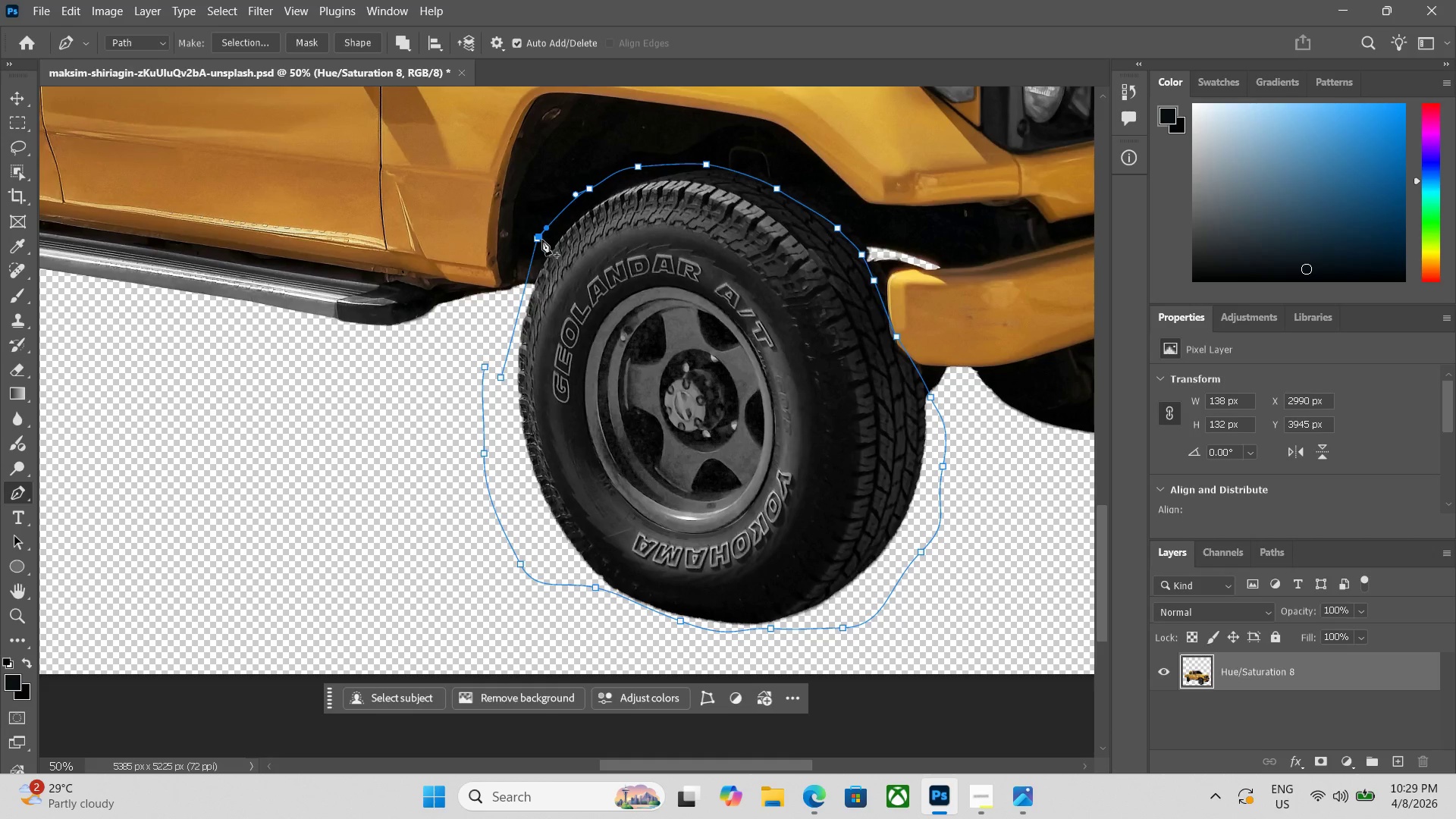 
key(Control+Enter)
 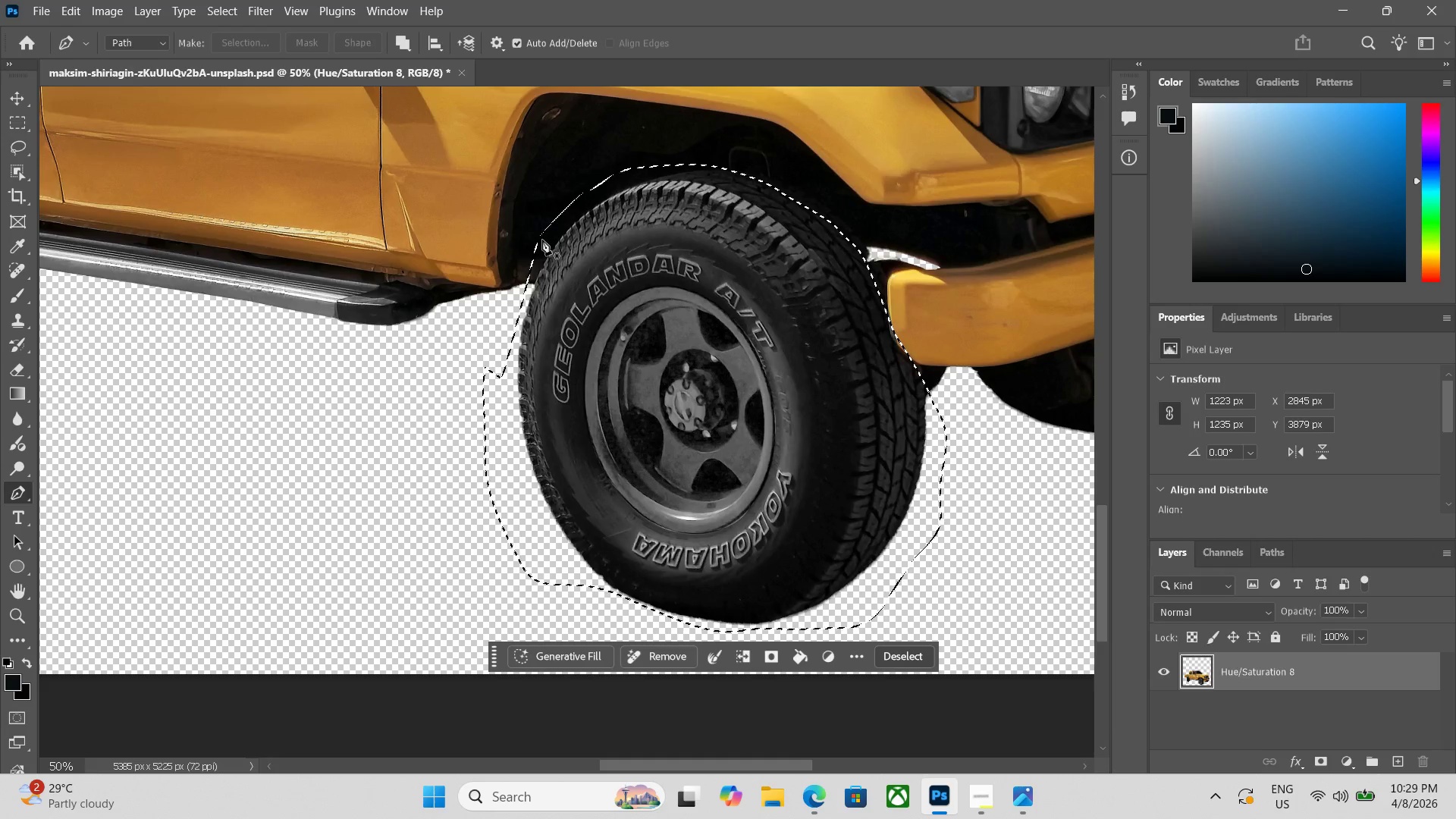 
key(Control+ControlLeft)
 